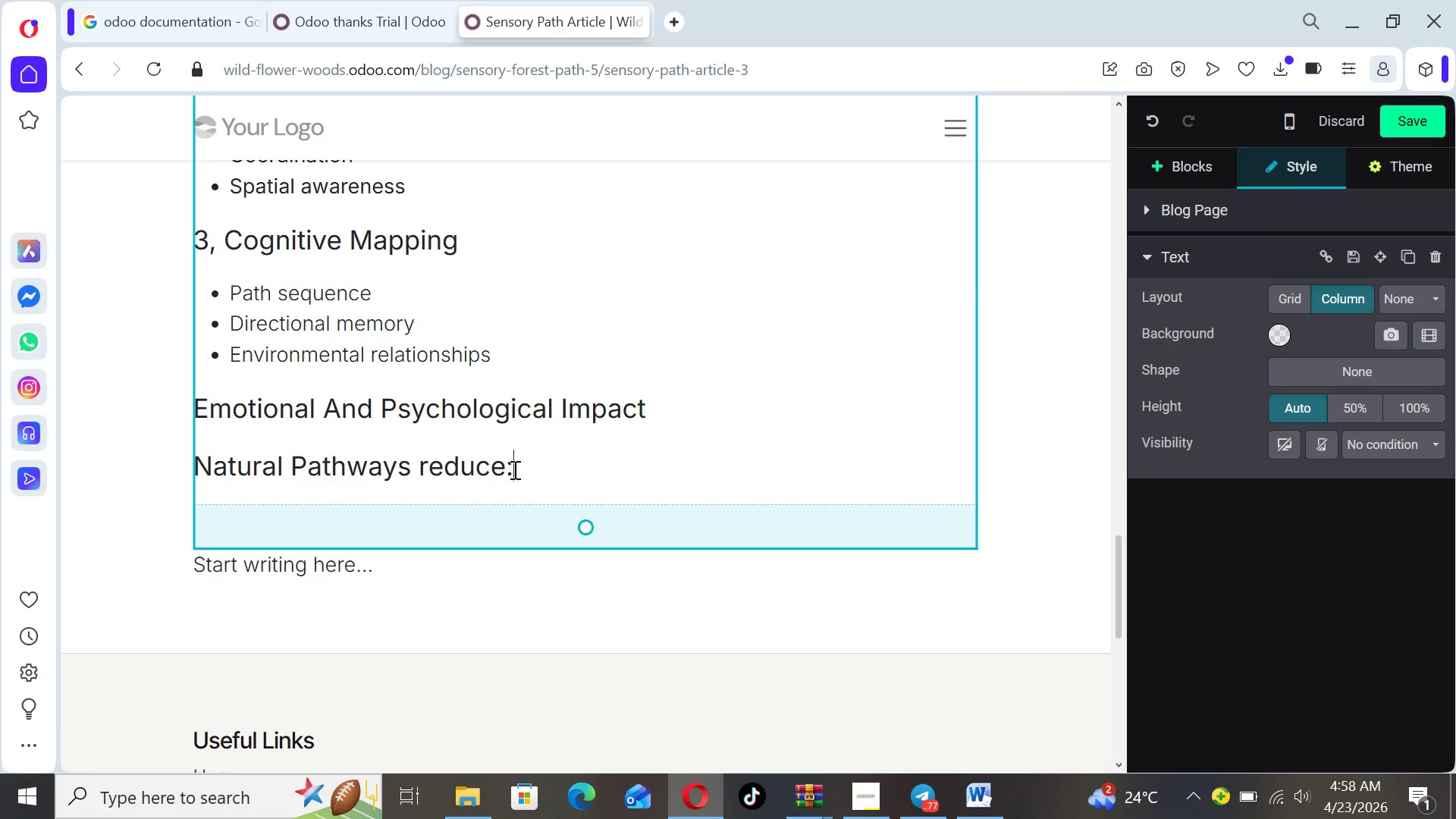 
left_click_drag(start_coordinate=[513, 469], to_coordinate=[196, 463])
 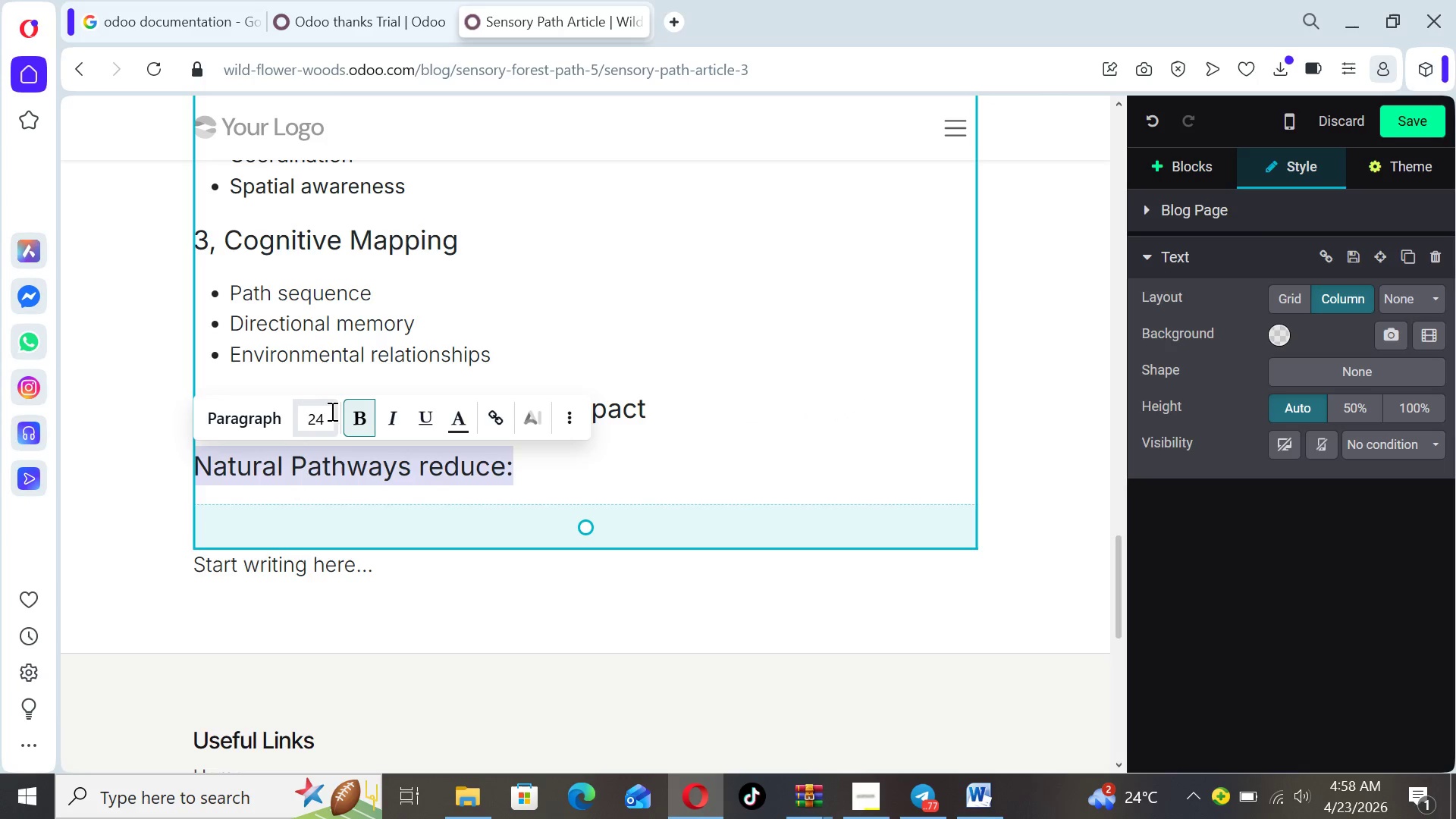 
left_click([327, 416])
 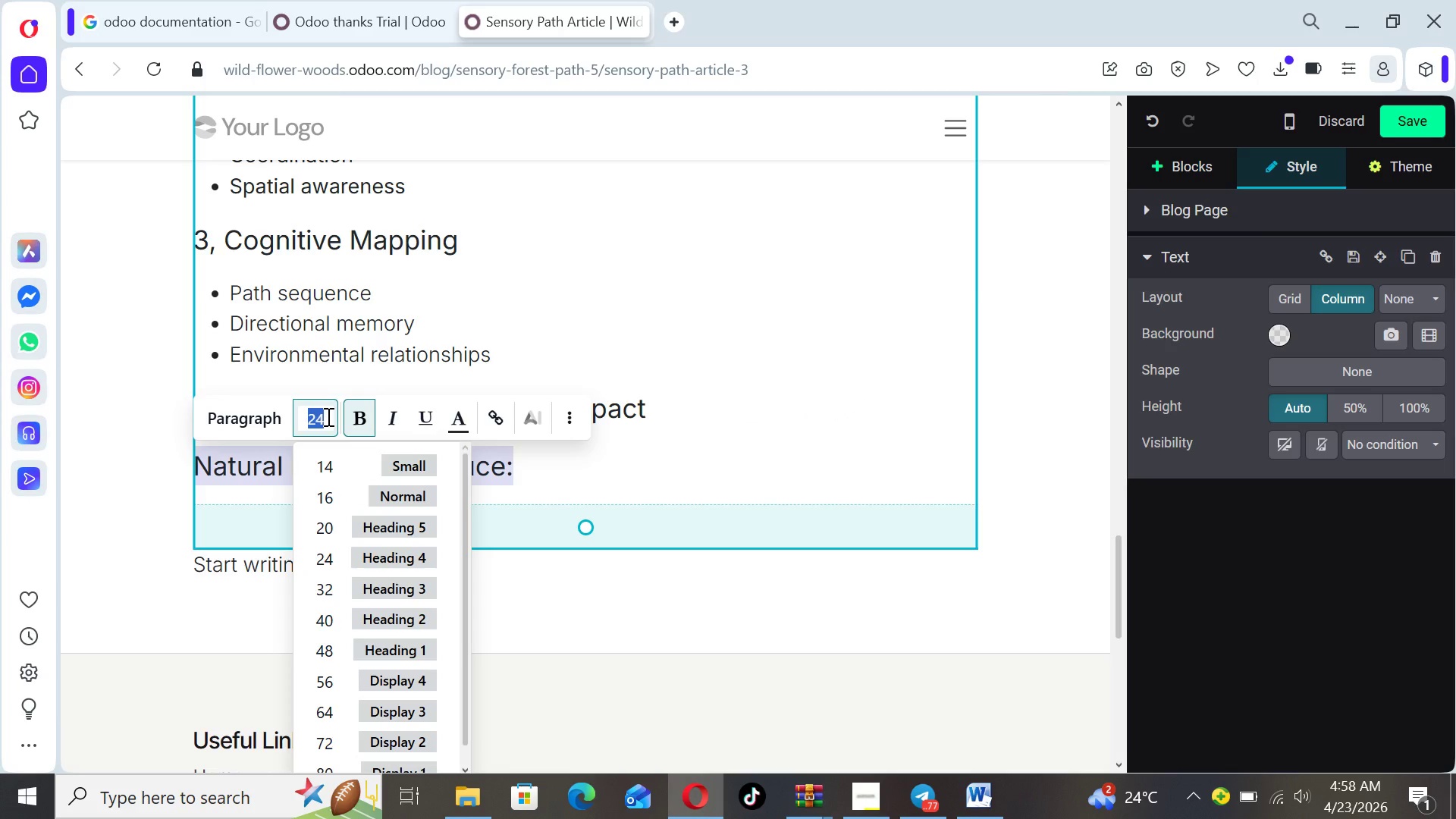 
type(18)
 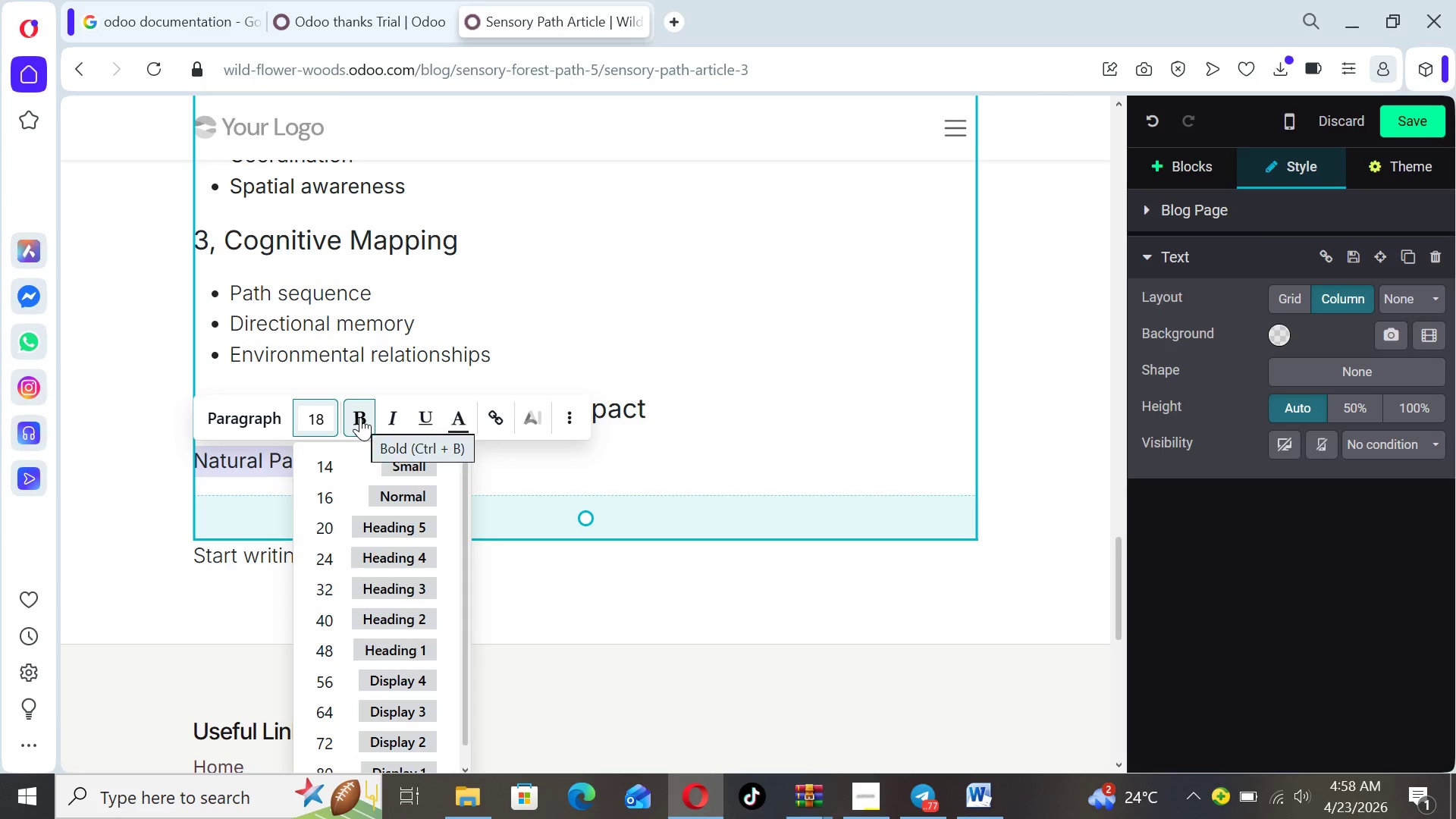 
left_click([360, 417])
 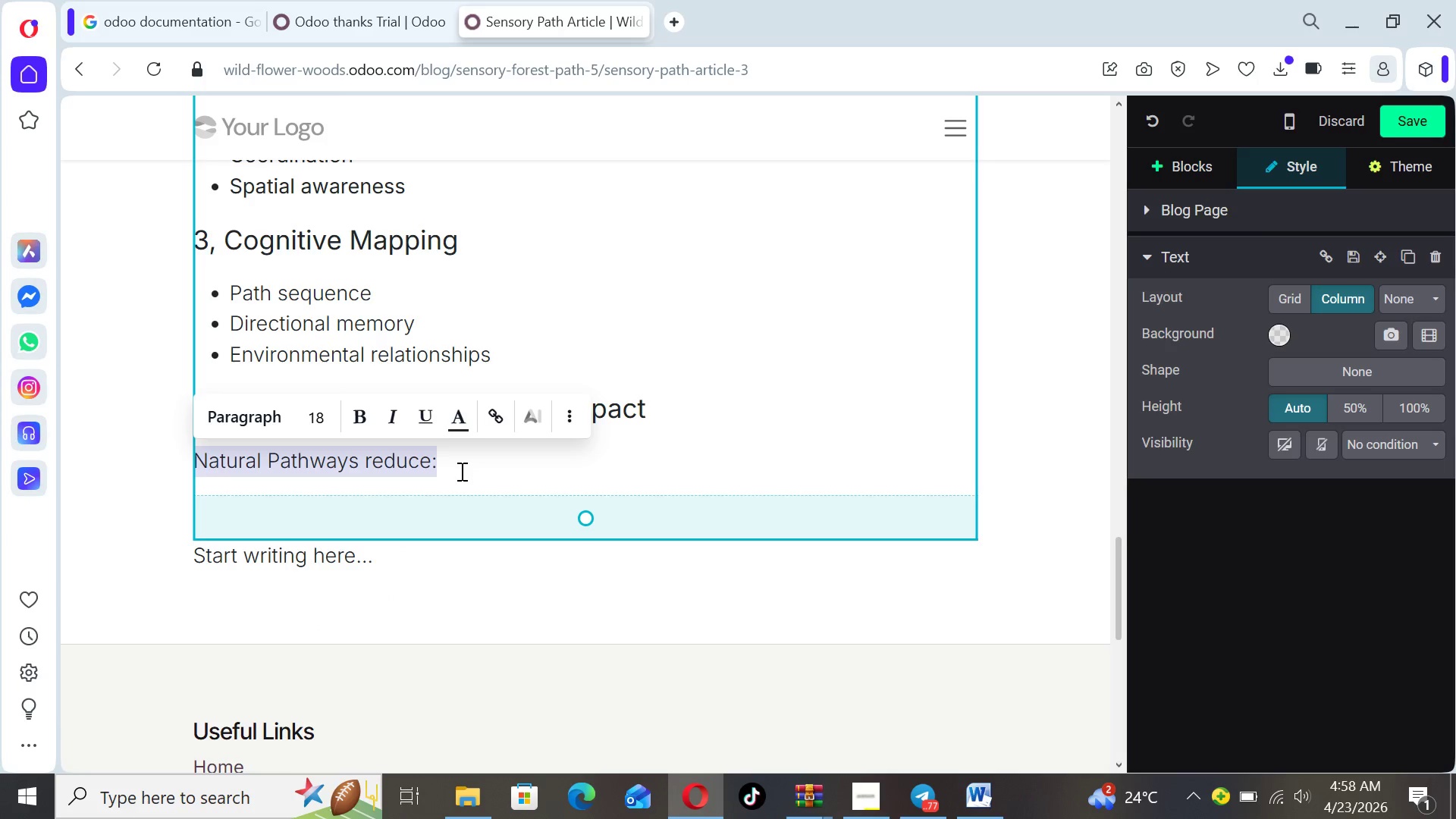 
left_click([461, 471])
 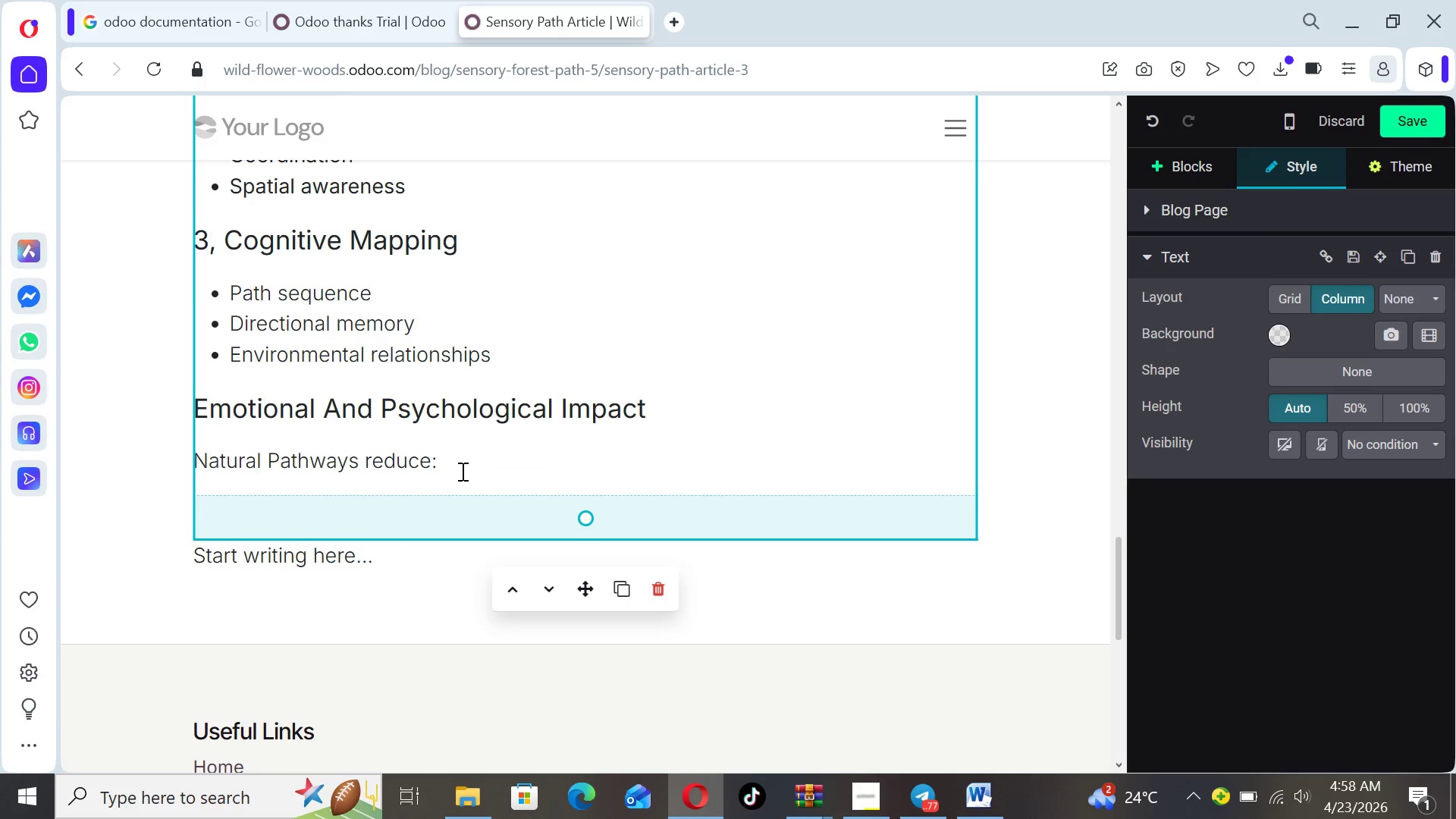 
key(Enter)
 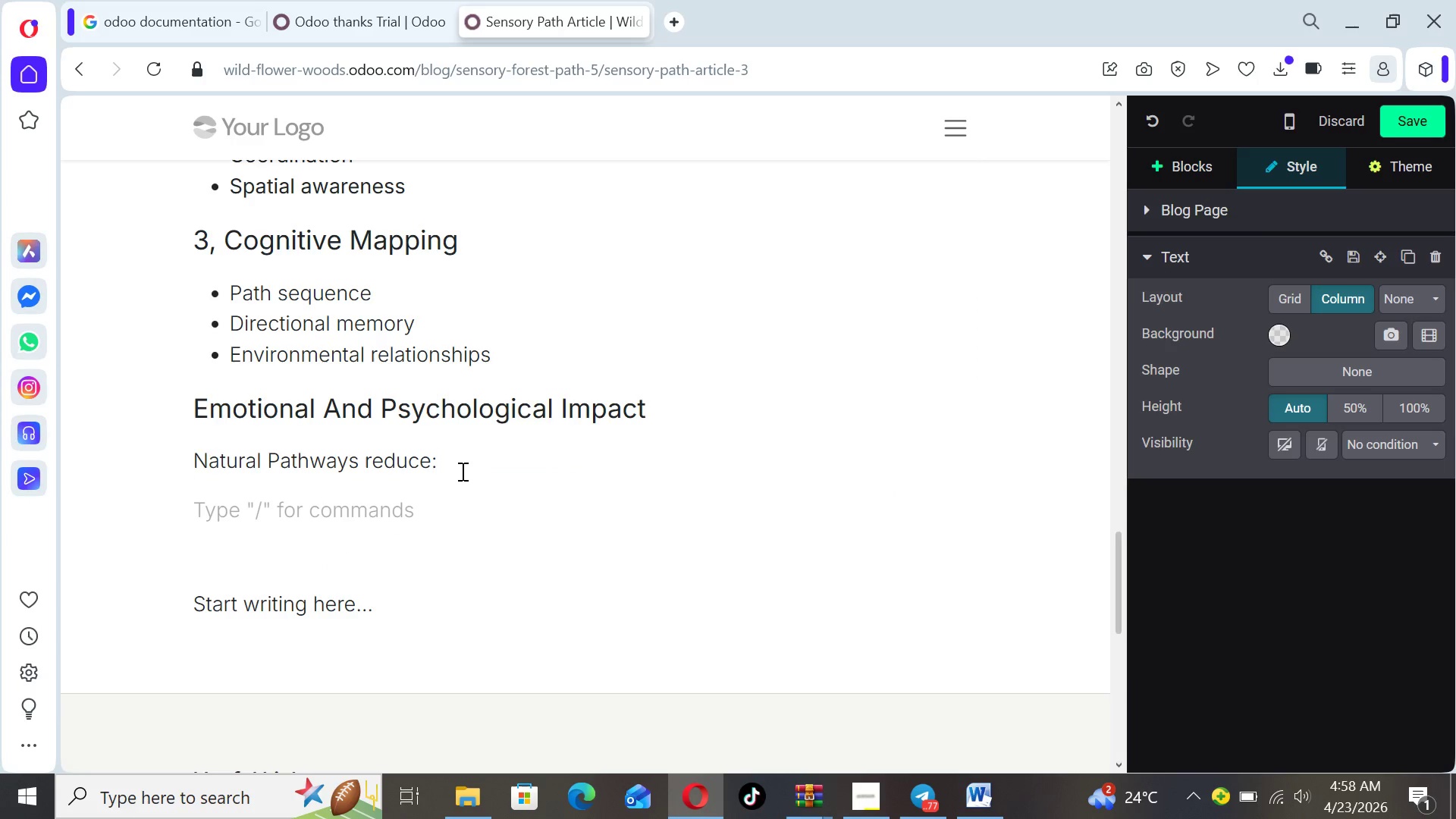 
type(- Anxiety lev e)
key(Backspace)
key(Backspace)
type(els)
 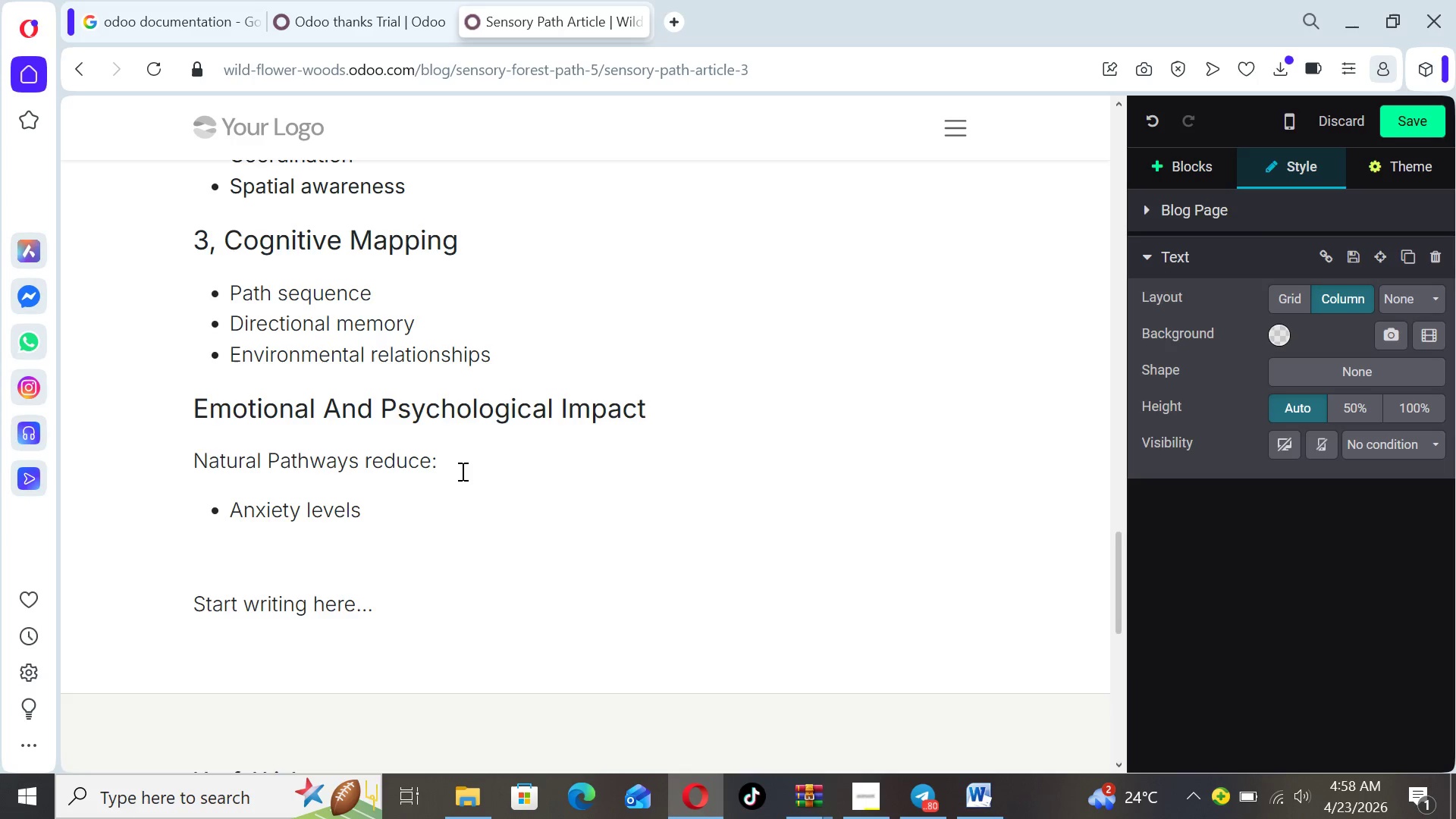 
key(Enter)
 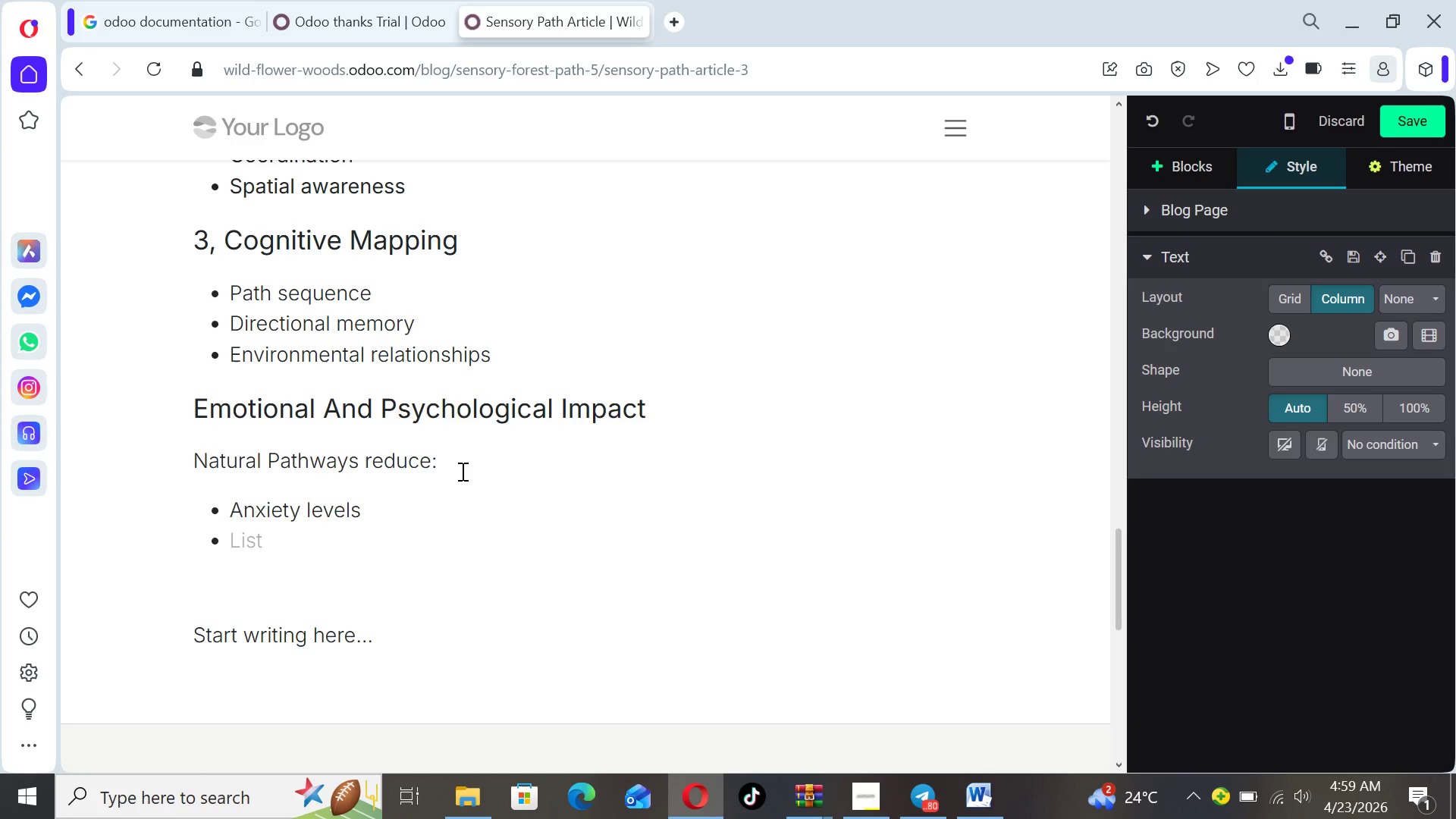 
type(Ov er)
key(Backspace)
key(Backspace)
key(Backspace)
type(erstimulation )
 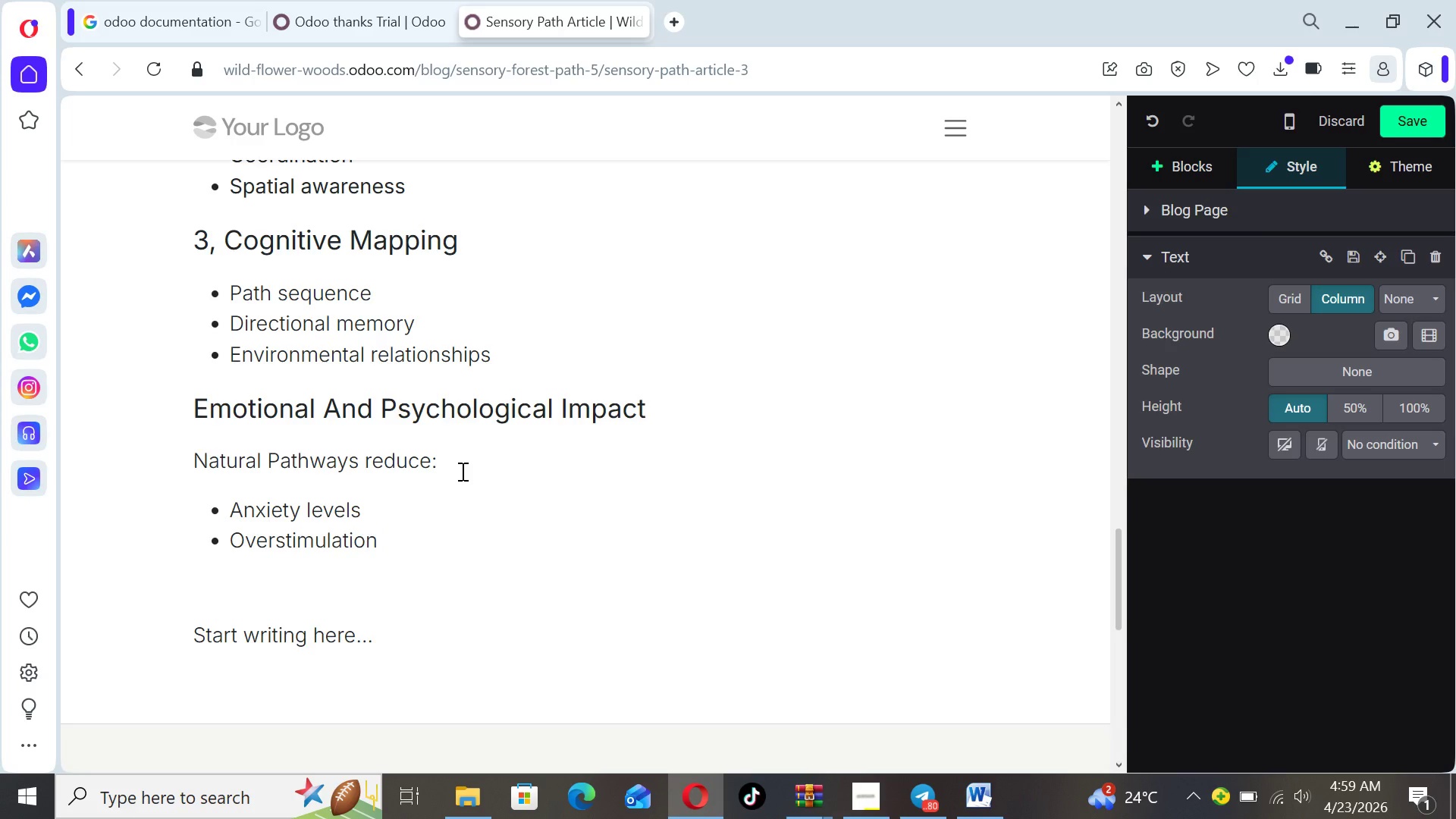 
type( from digital environments)
 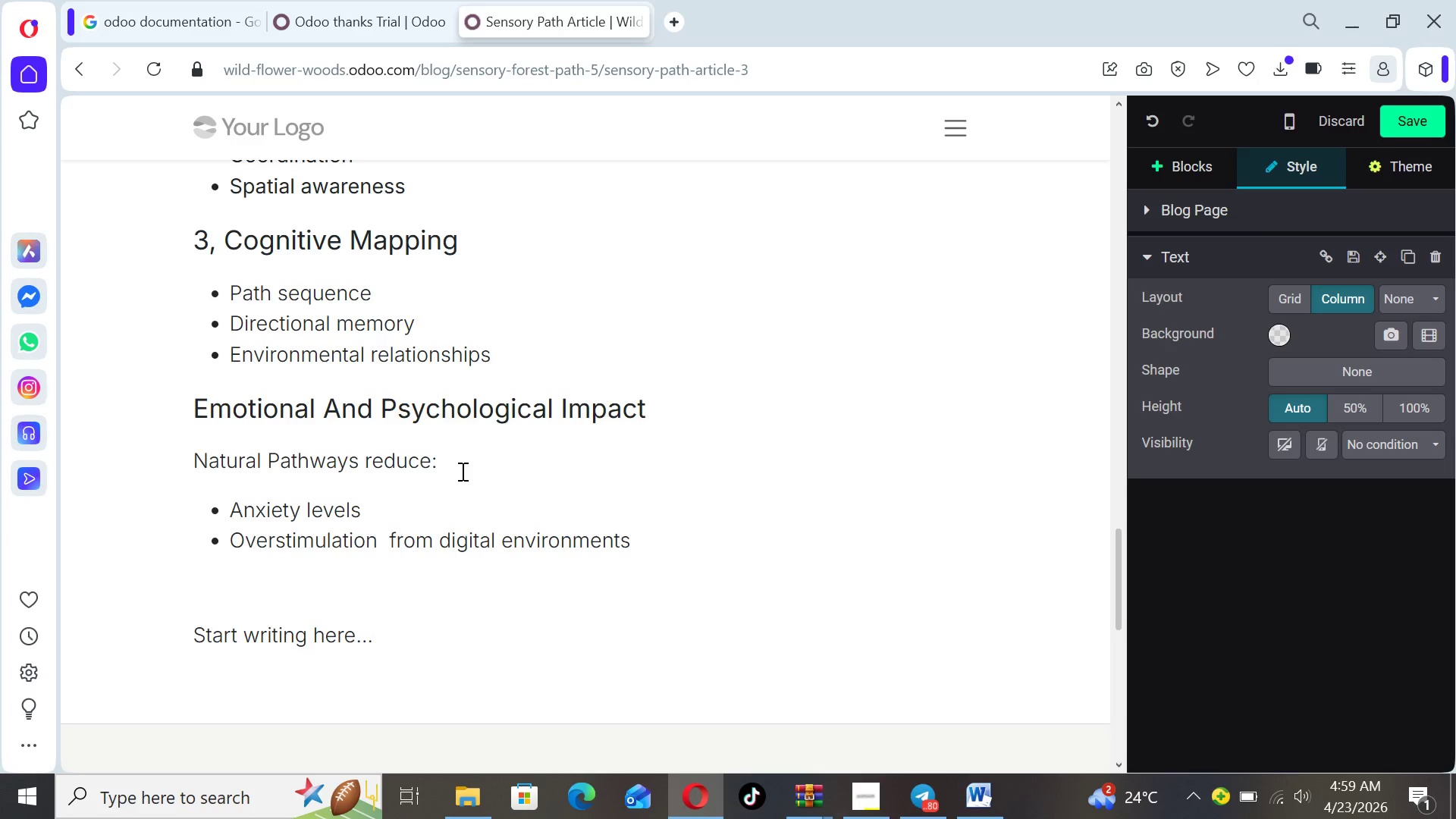 
key(Enter)
 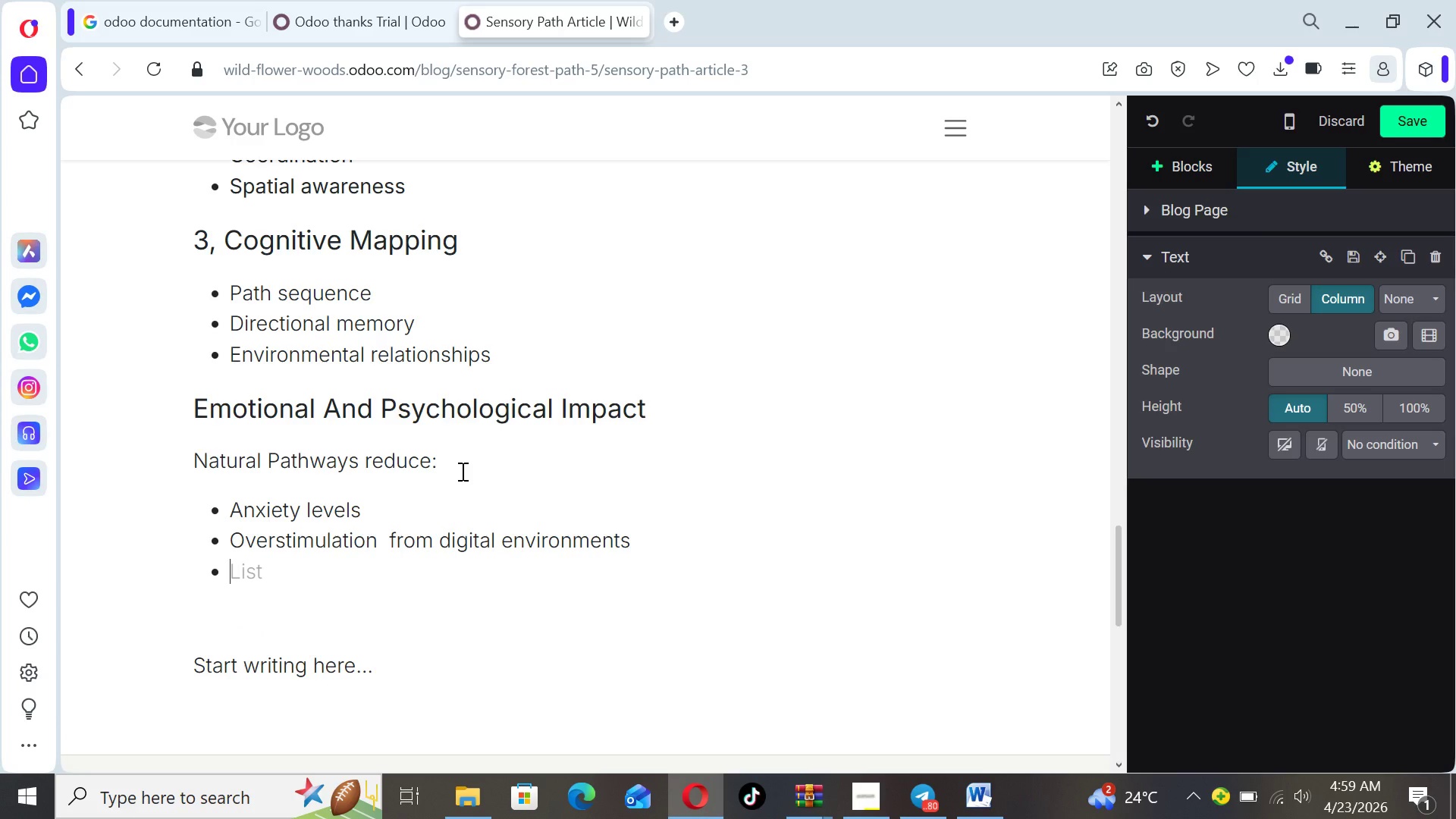 
key(Backspace)
key(Backspace)
type(They increae)
key(Backspace)
type(ses:)
 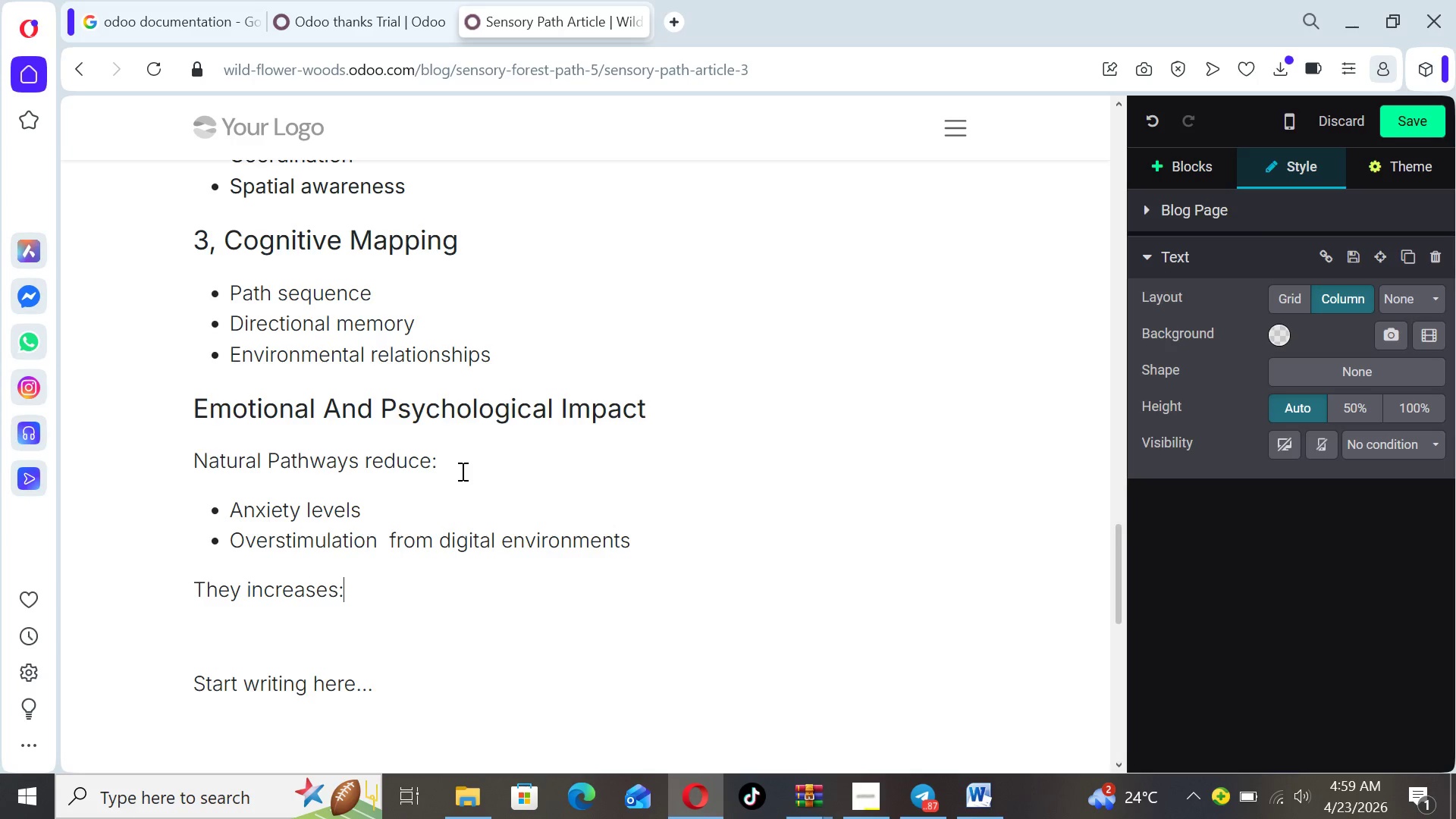 
key(Enter)
 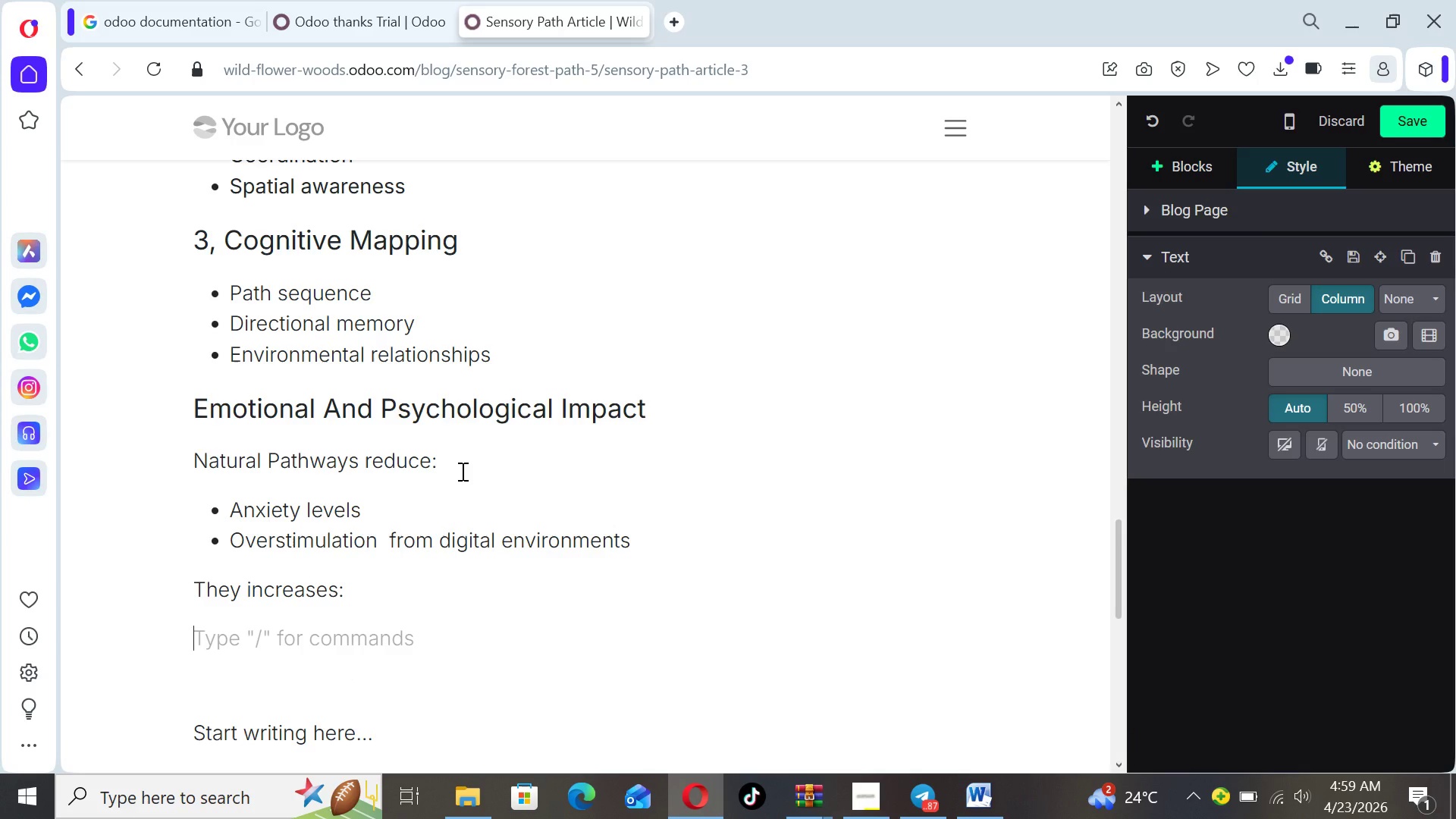 
type(- Clm)
key(Backspace)
key(Backspace)
type(almn e)
key(Backspace)
key(Backspace)
type(ess)
 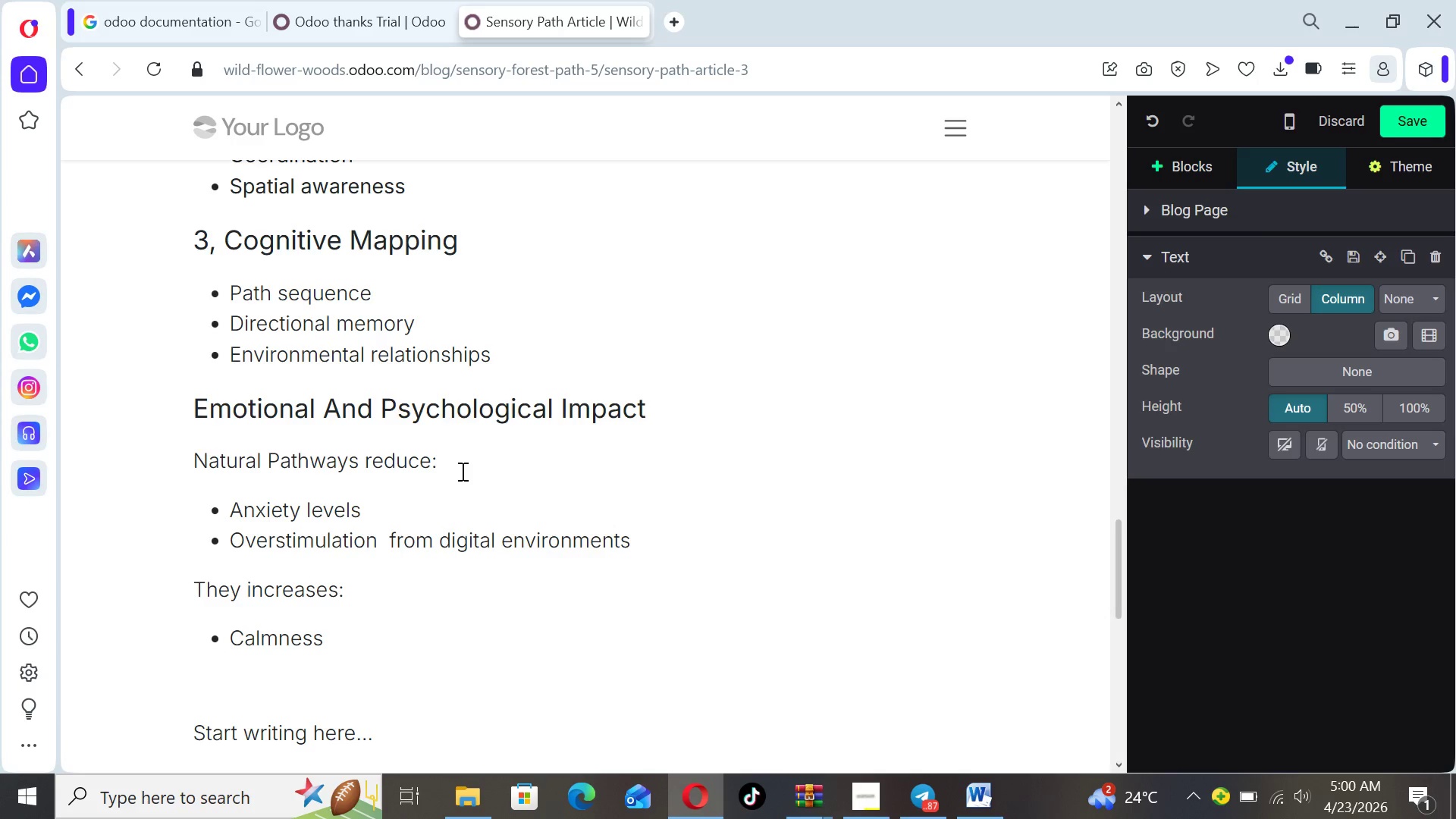 
key(Enter)
 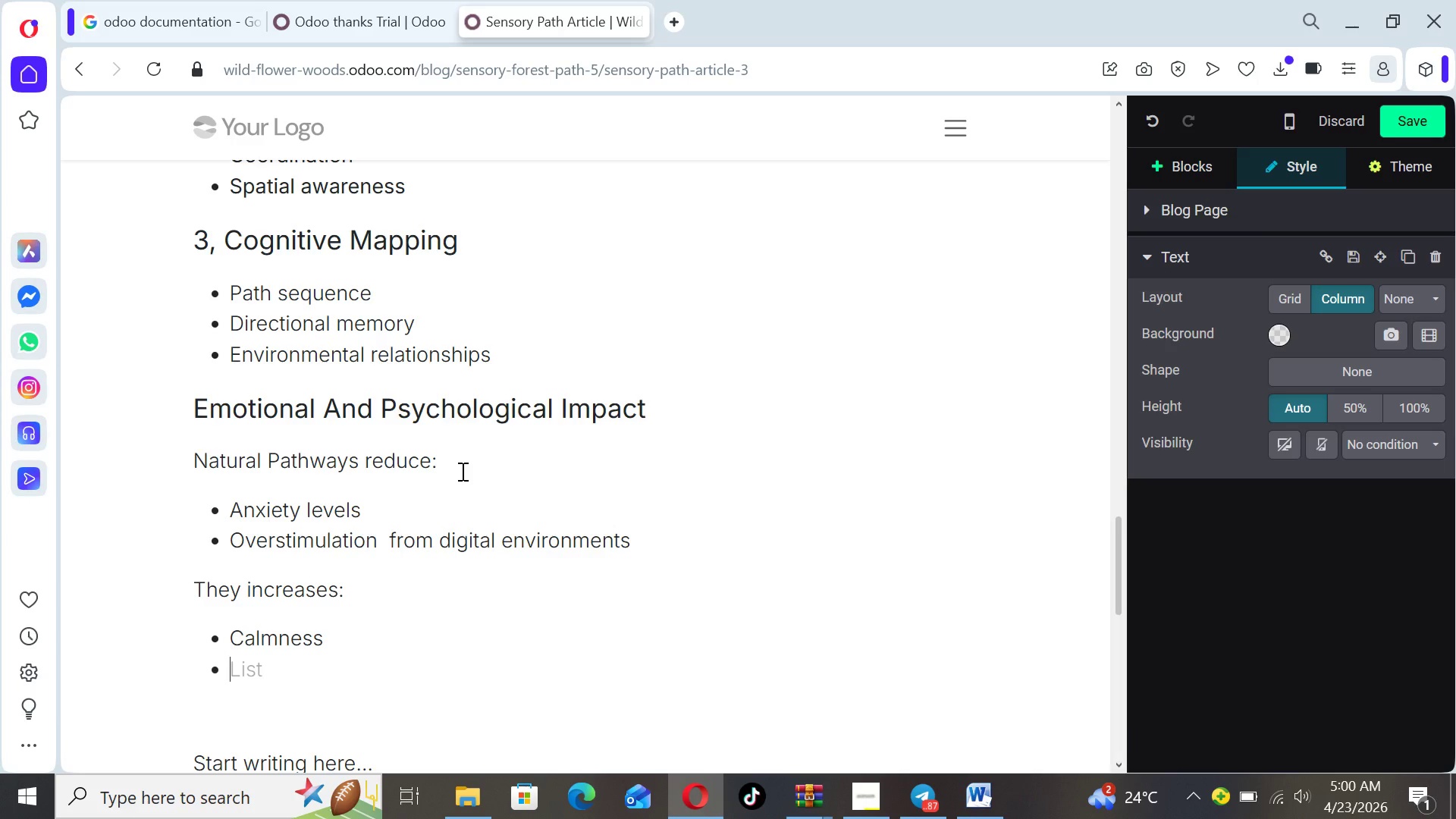 
type(Focus)
 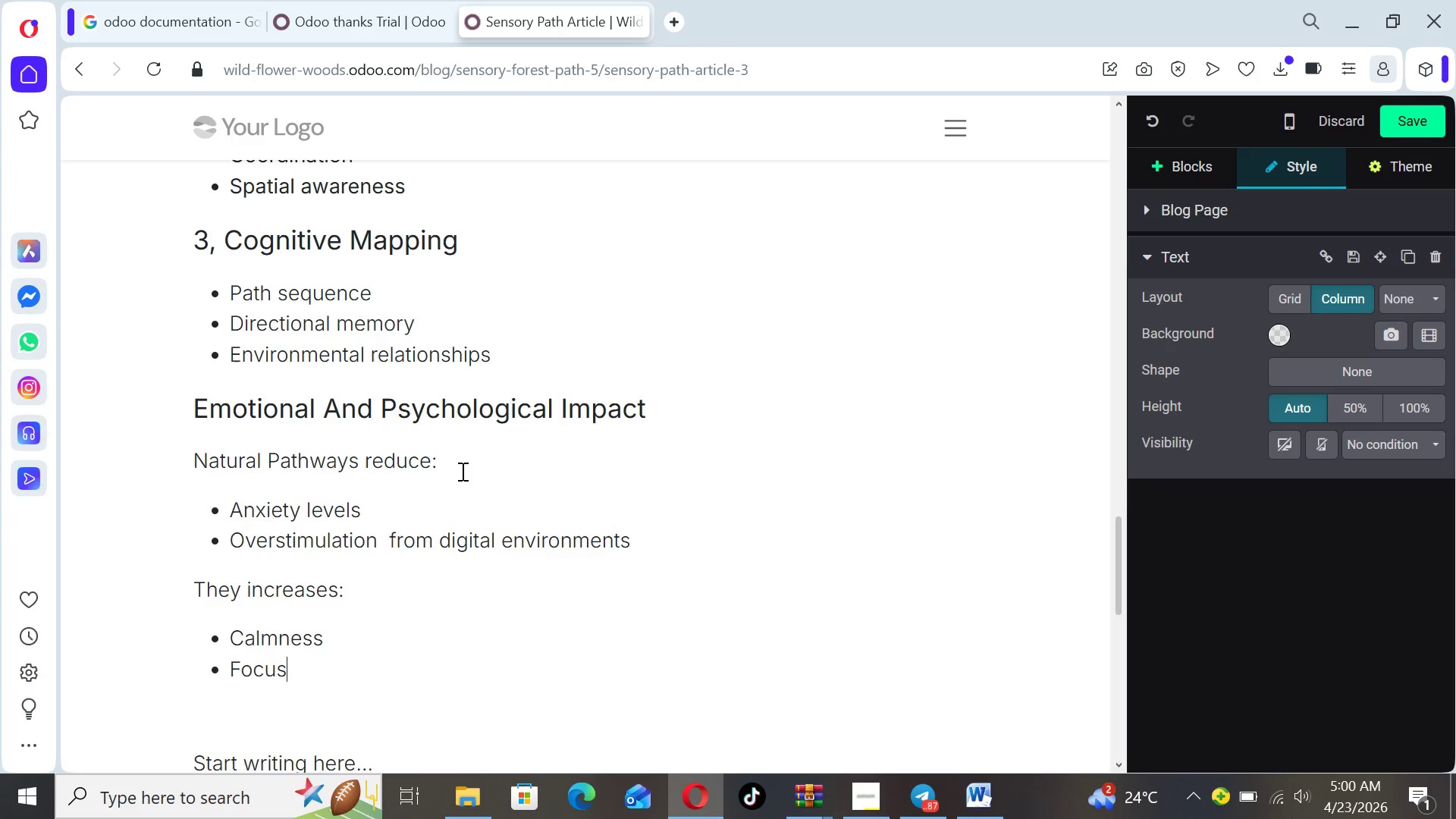 
key(Enter)
 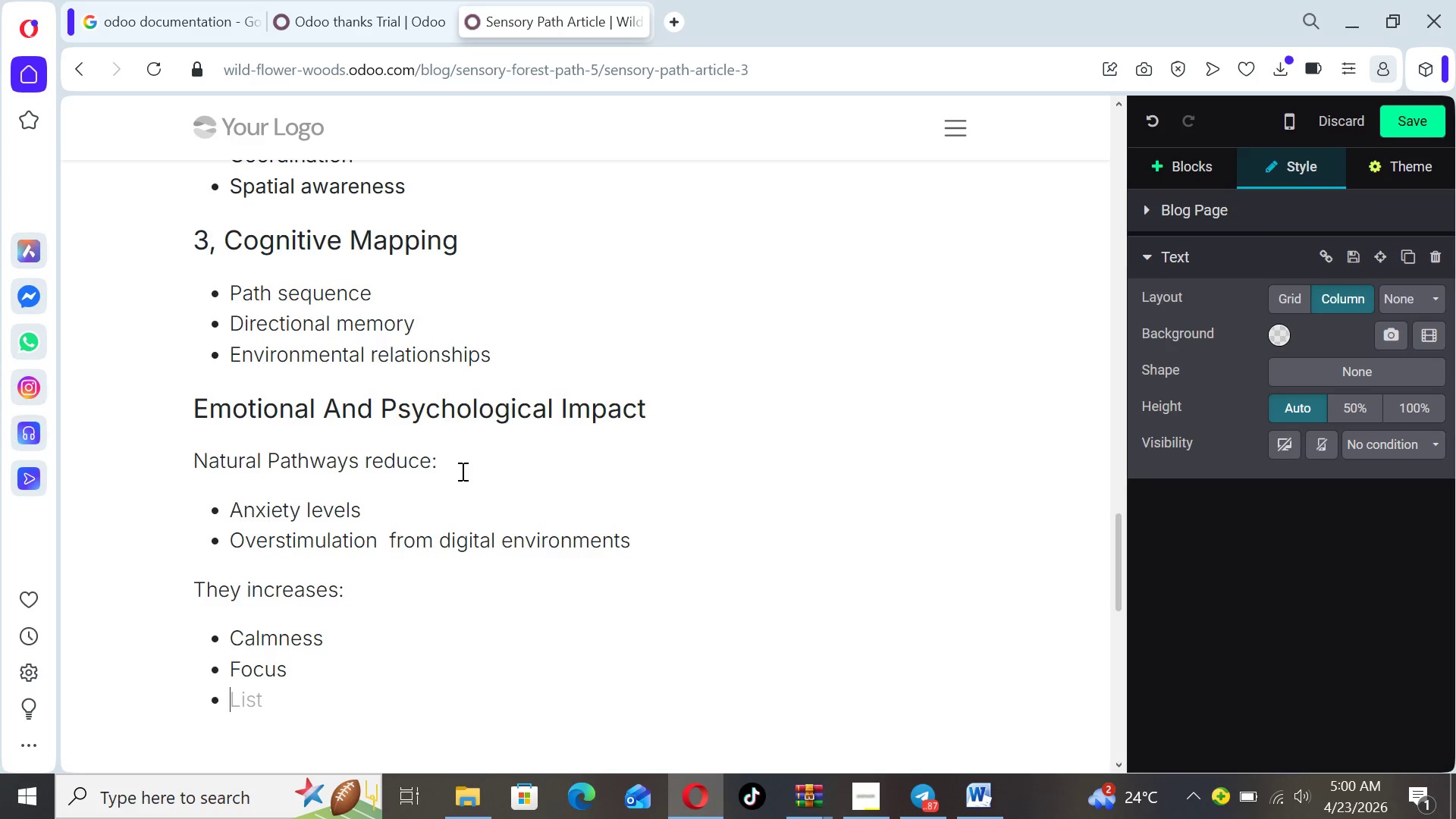 
type(Self-regulation )
 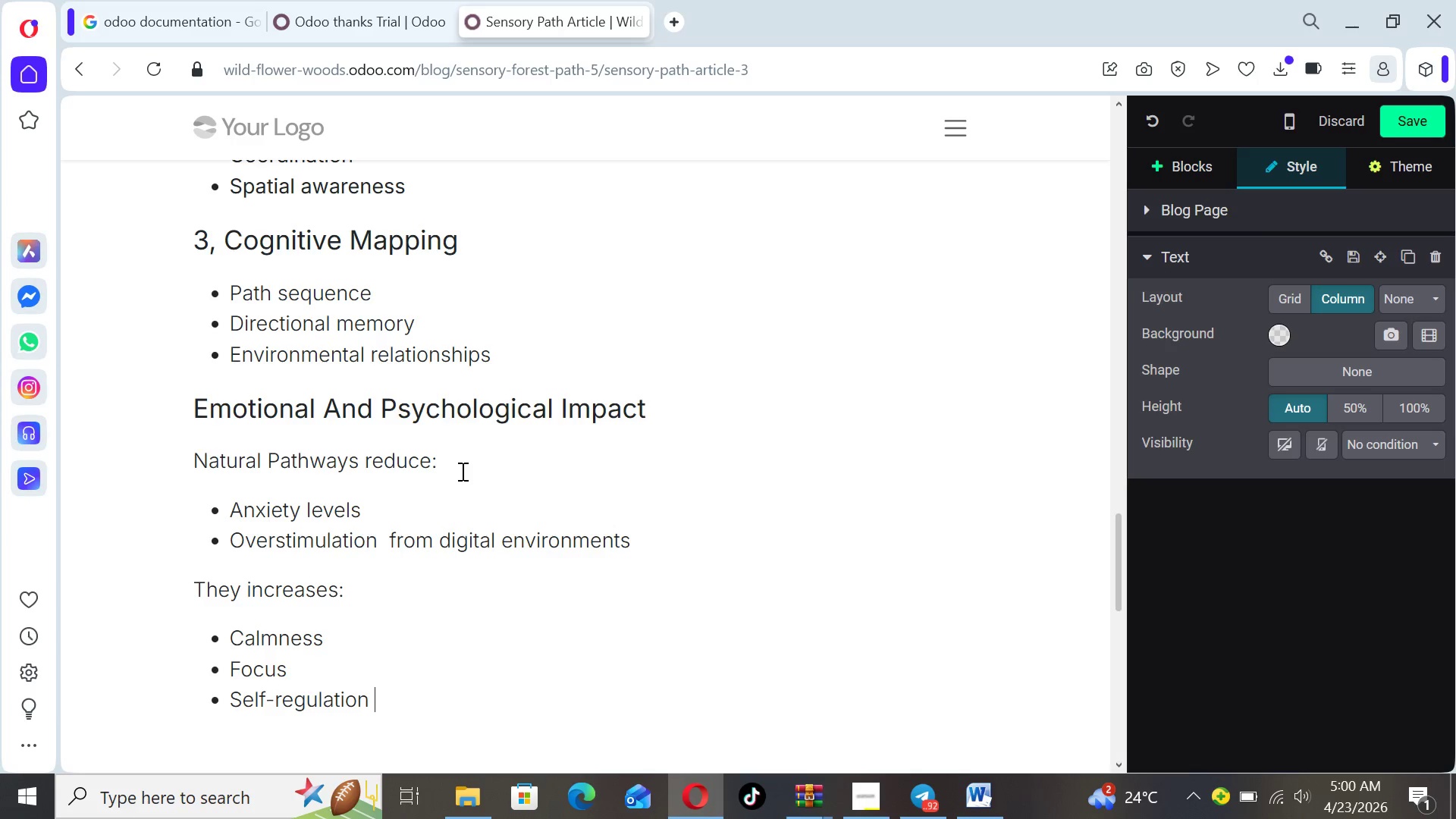 
wait(7.22)
 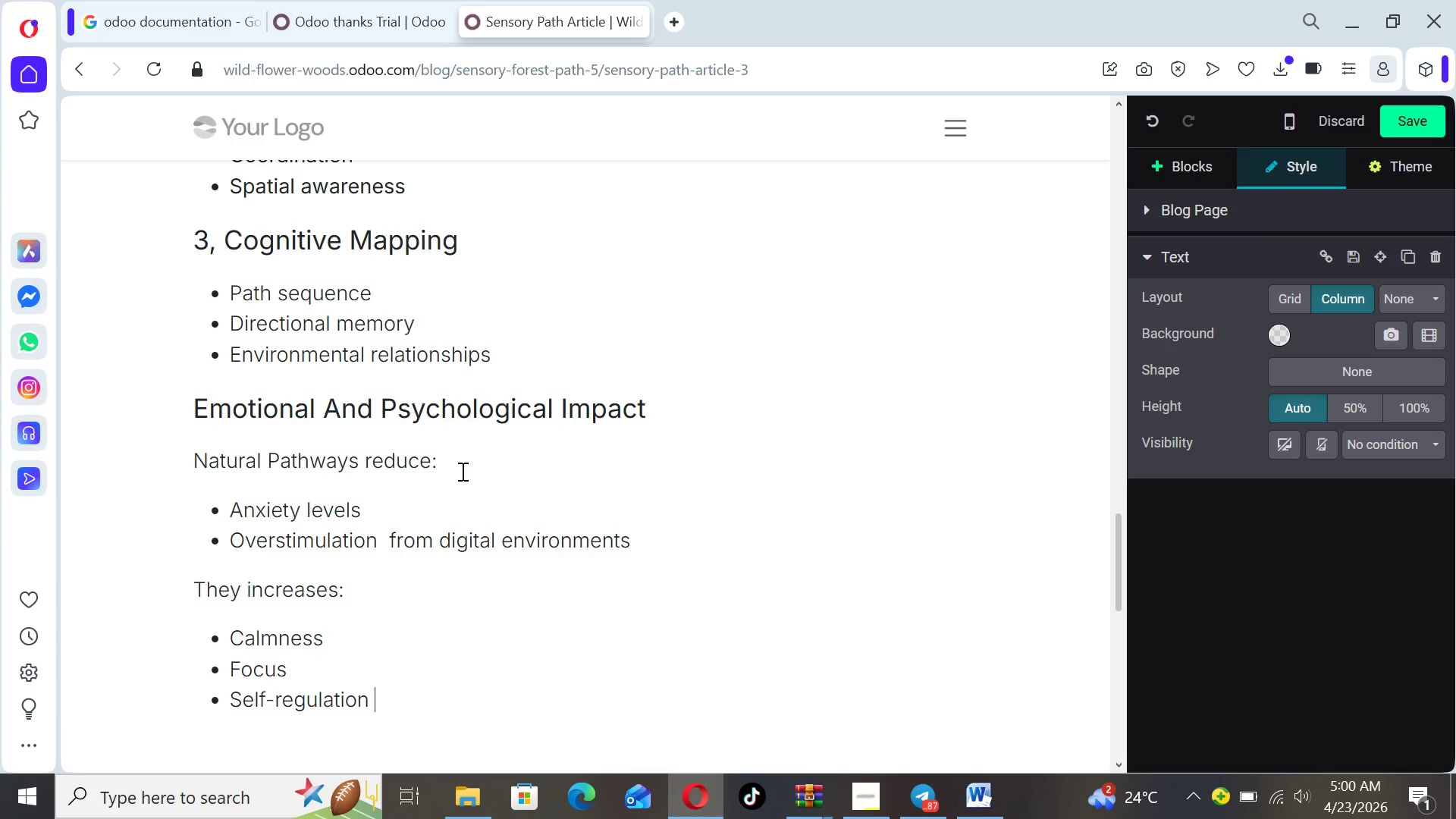 
key(Enter)
 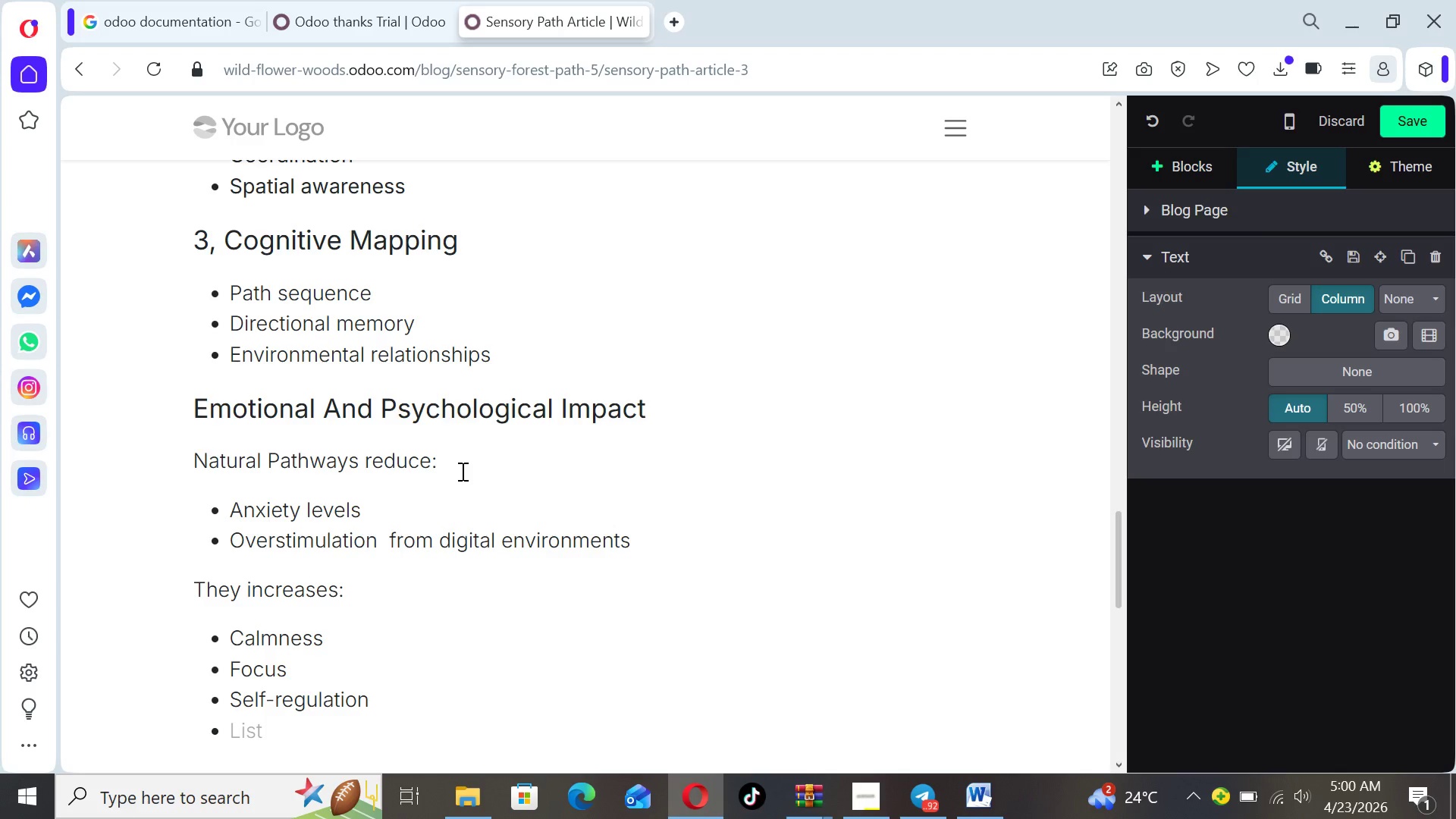 
key(Backspace)
 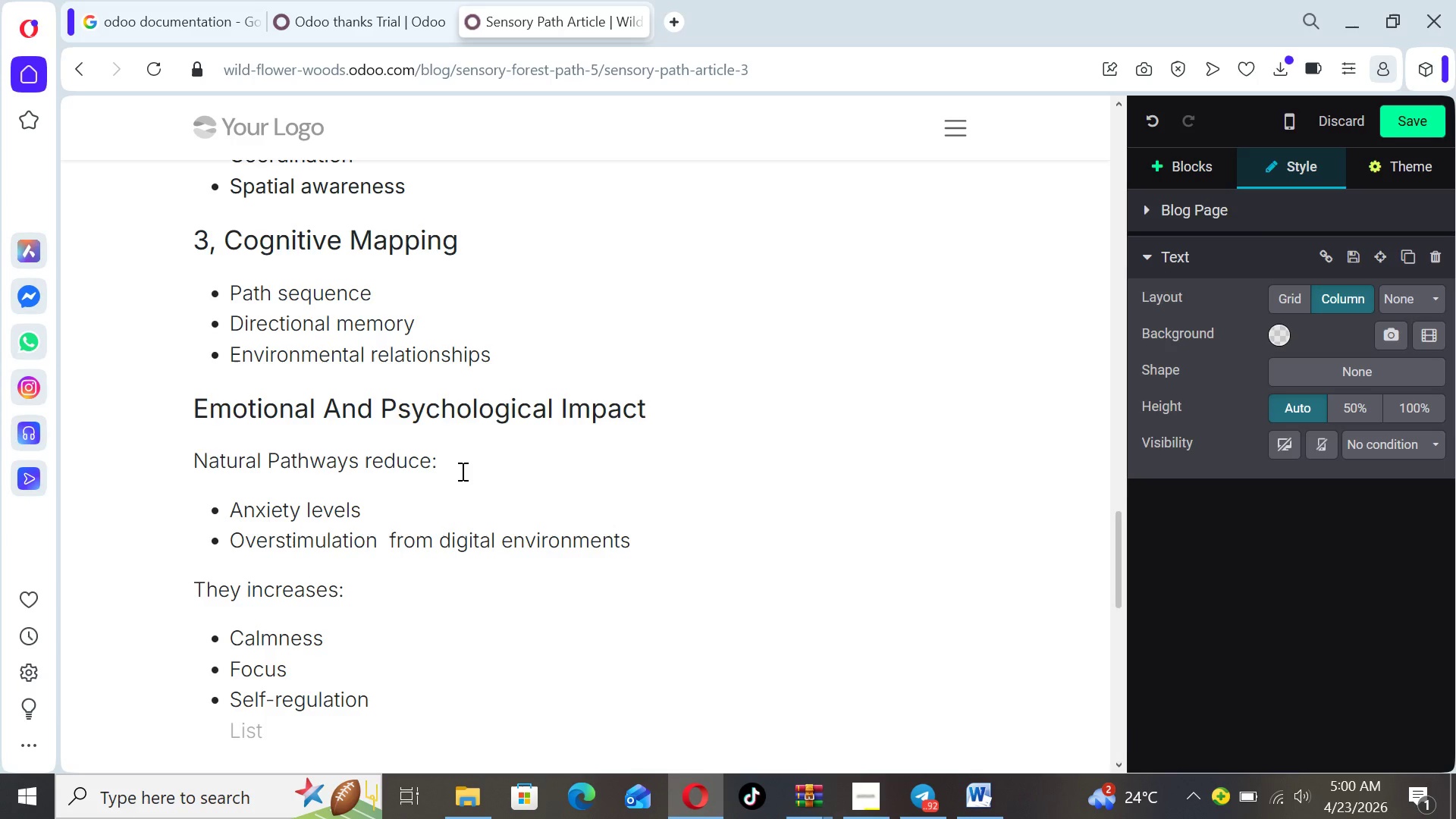 
key(Backspace)
 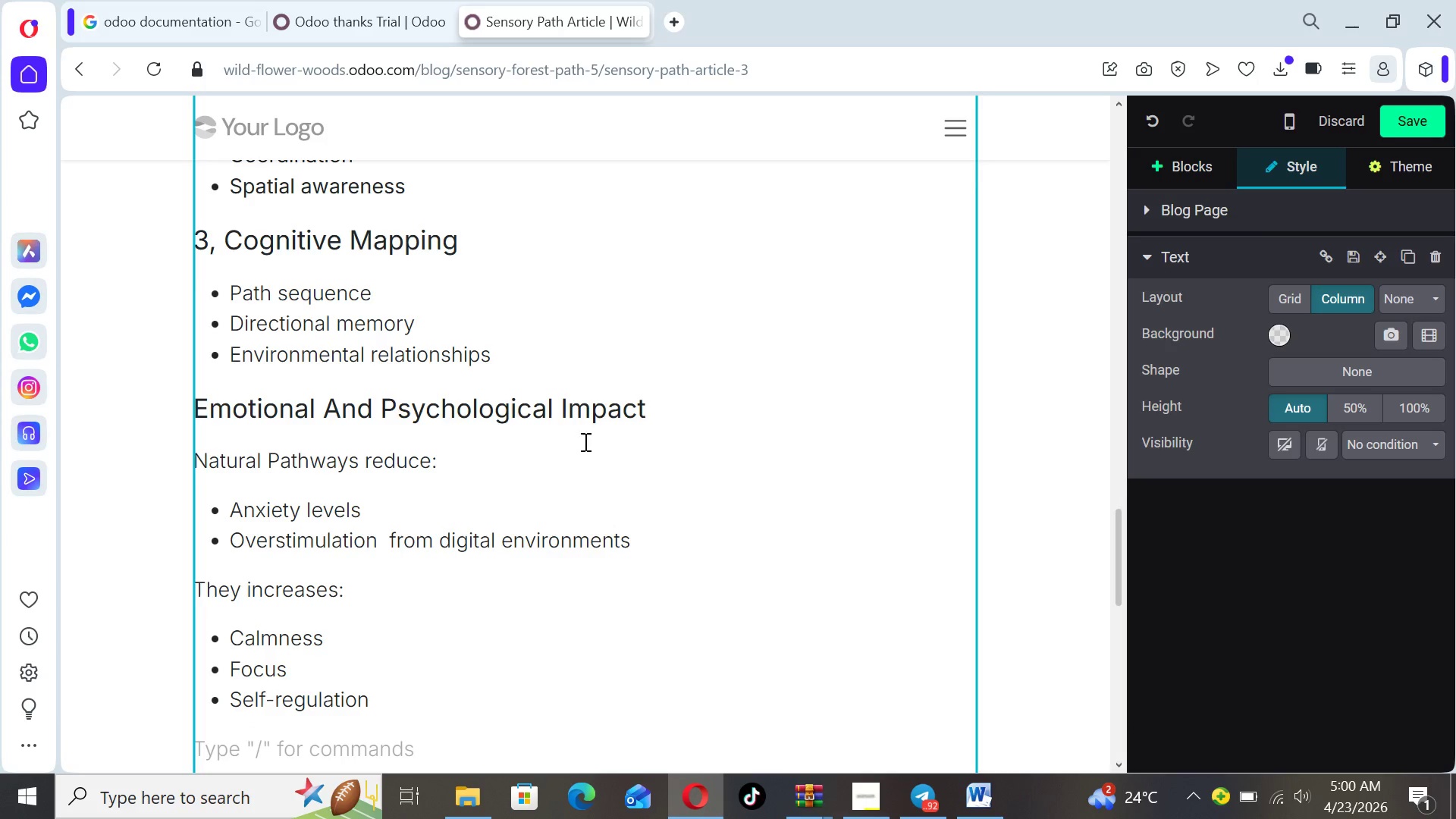 
left_click_drag(start_coordinate=[657, 400], to_coordinate=[188, 400])
 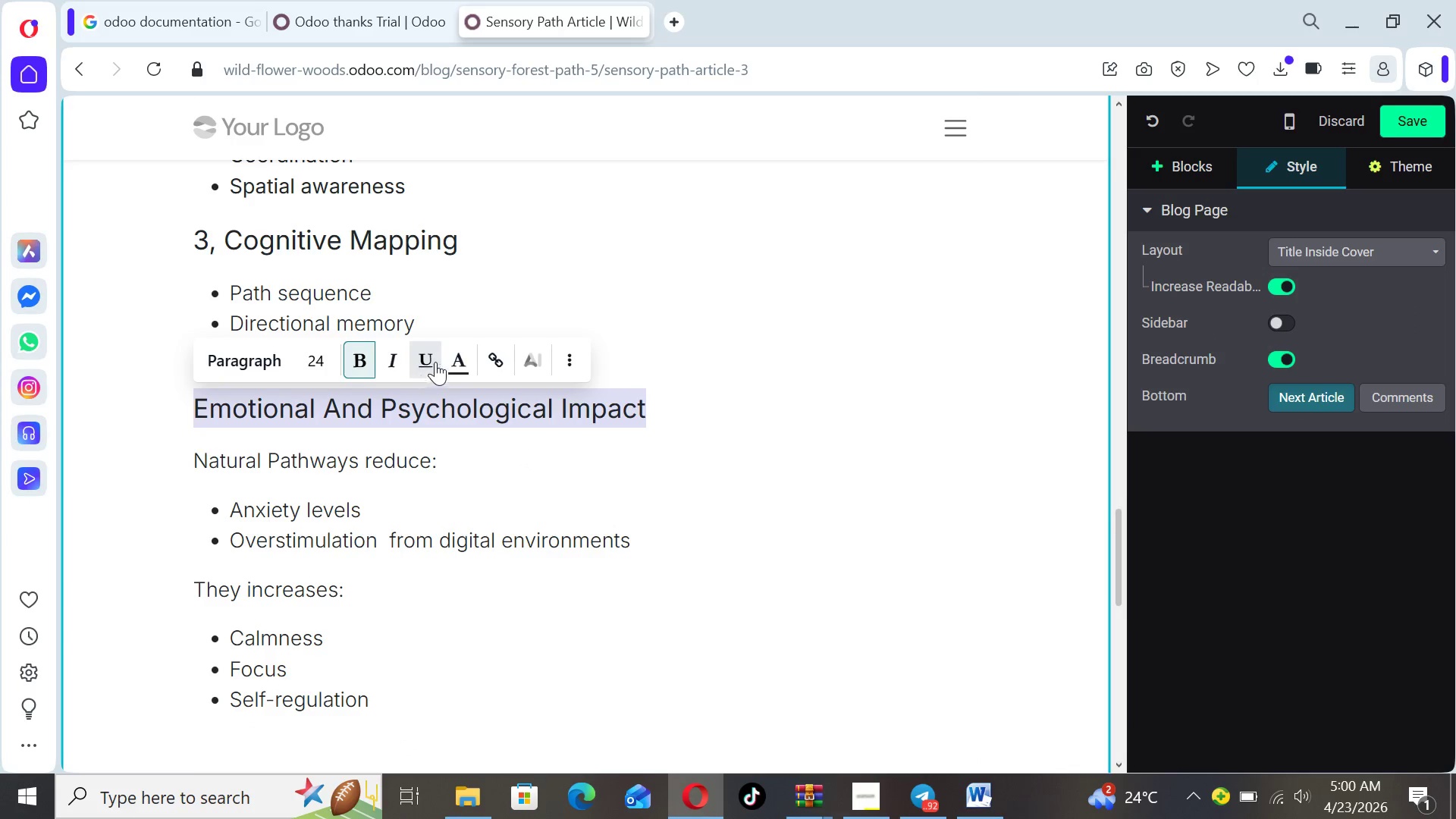 
left_click([453, 360])
 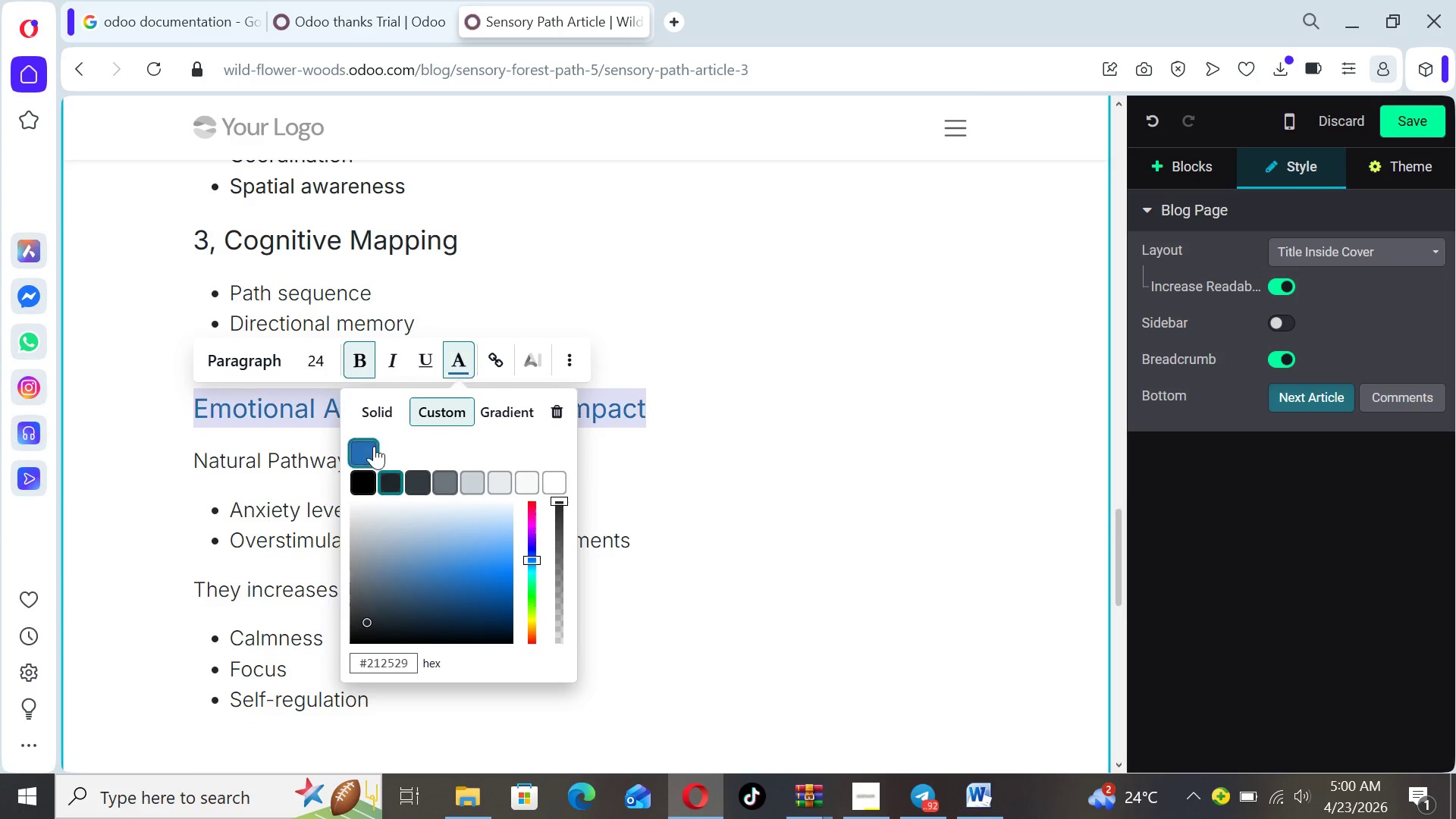 
left_click([360, 447])
 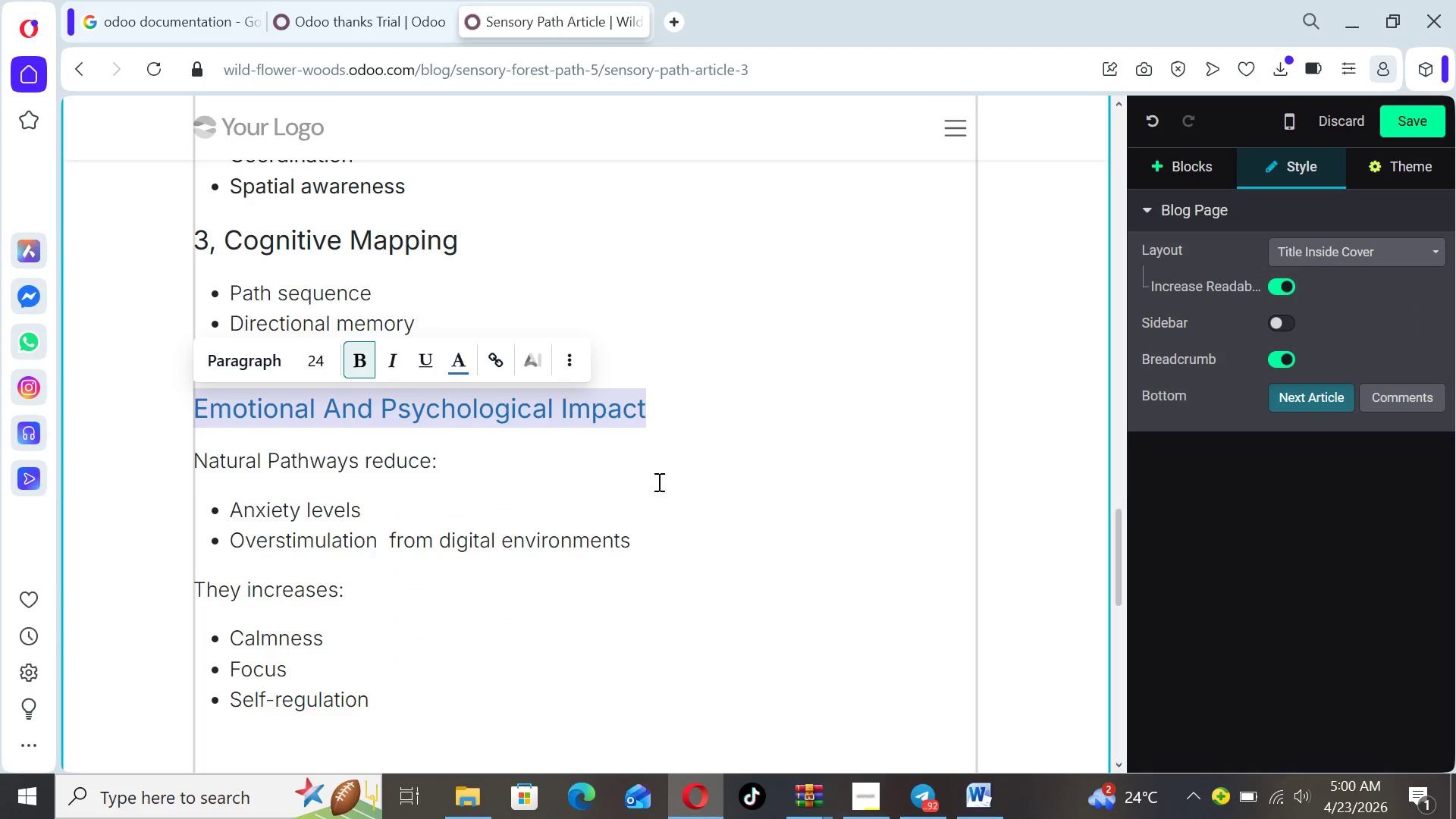 
left_click([683, 499])
 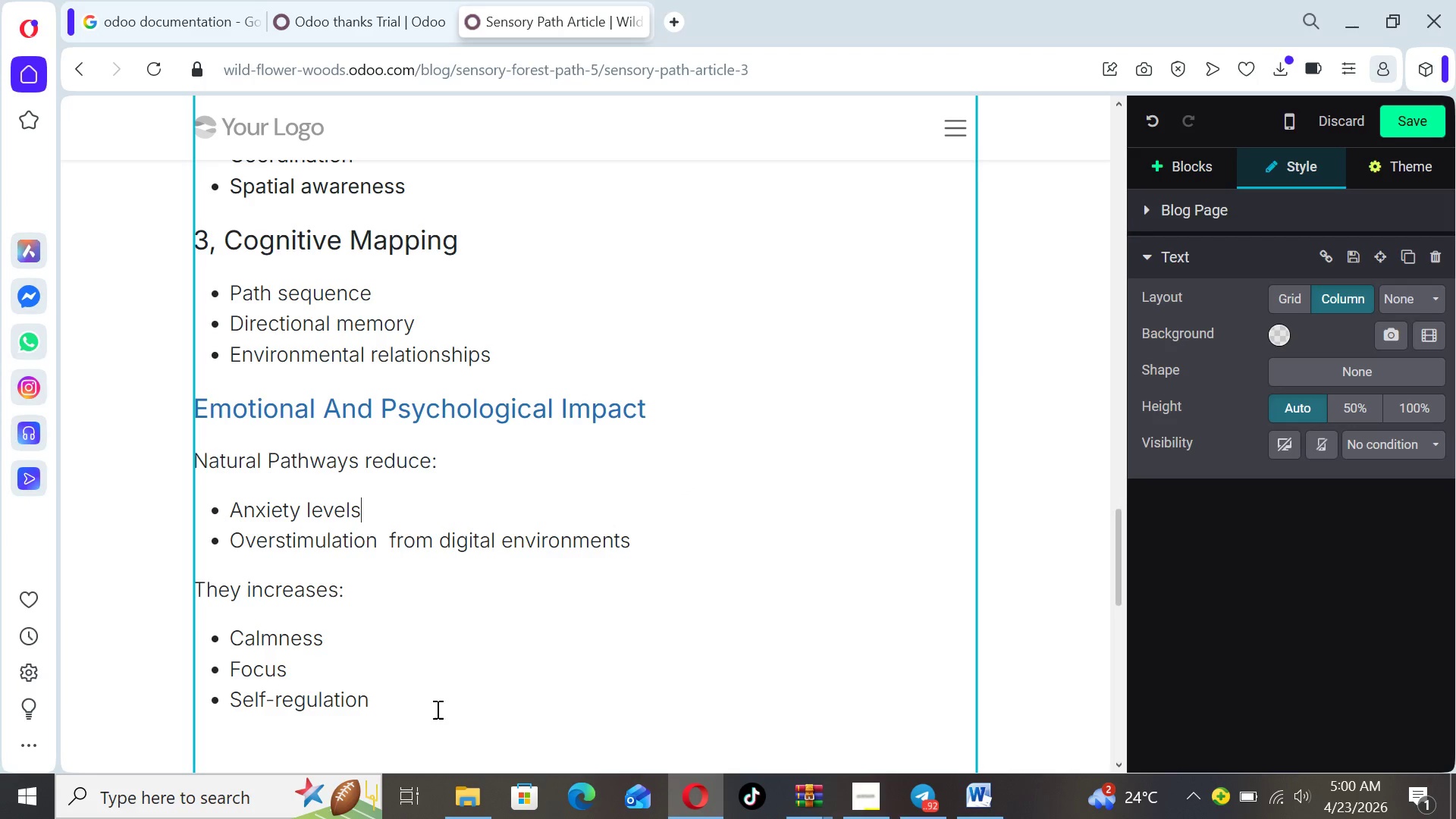 
left_click([423, 717])
 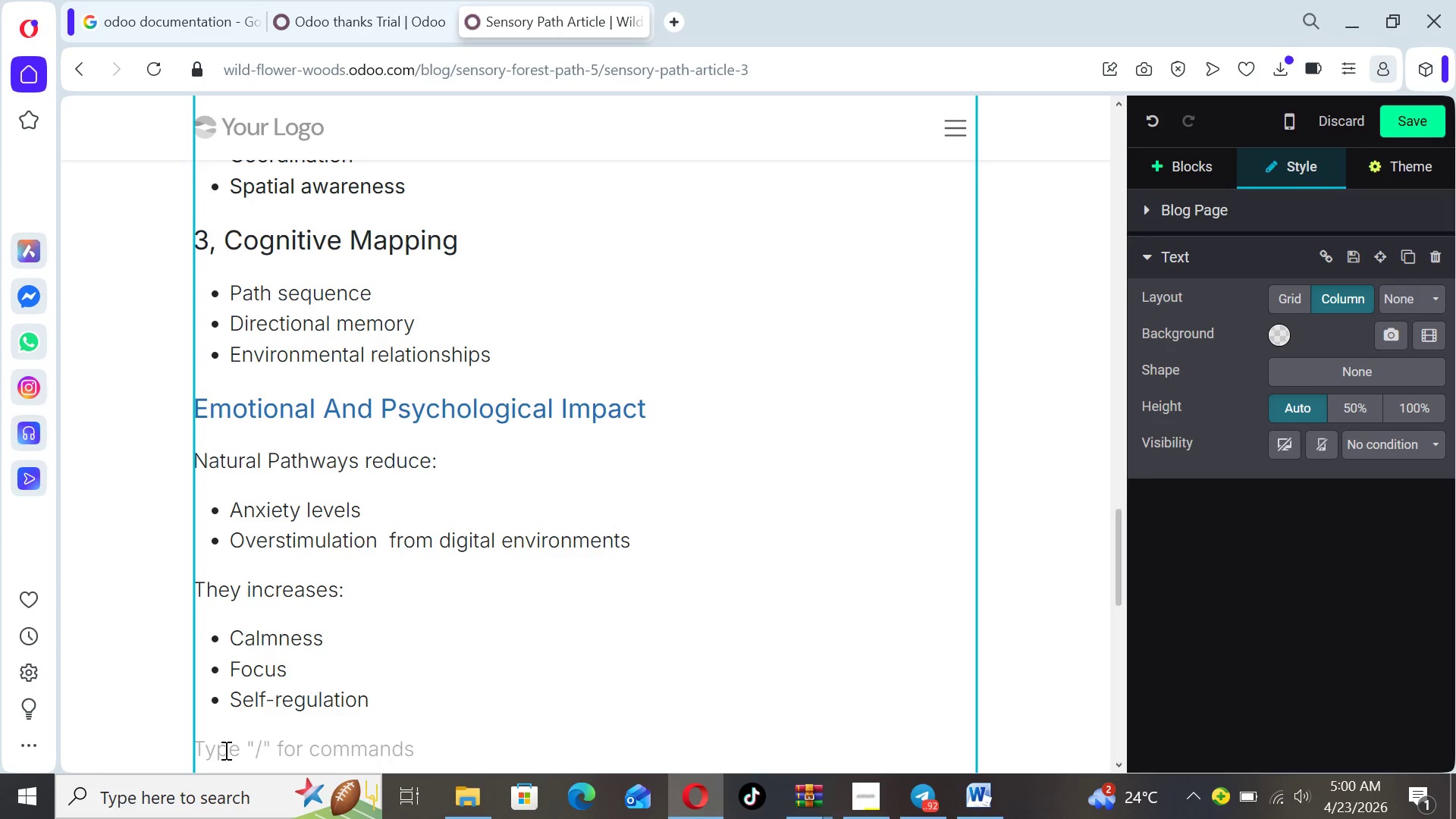 
left_click([204, 750])
 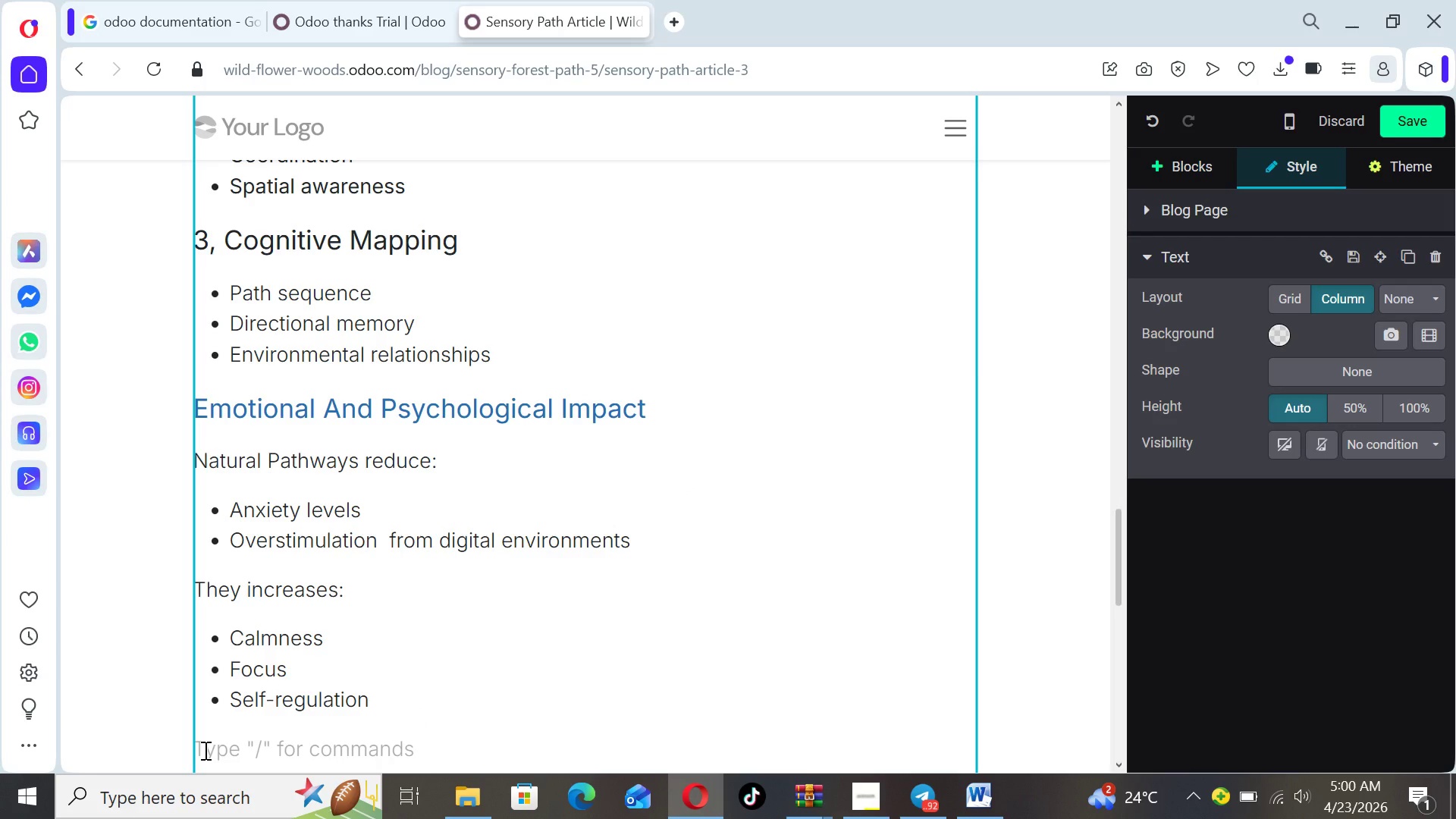 
type(Mon tessori)
 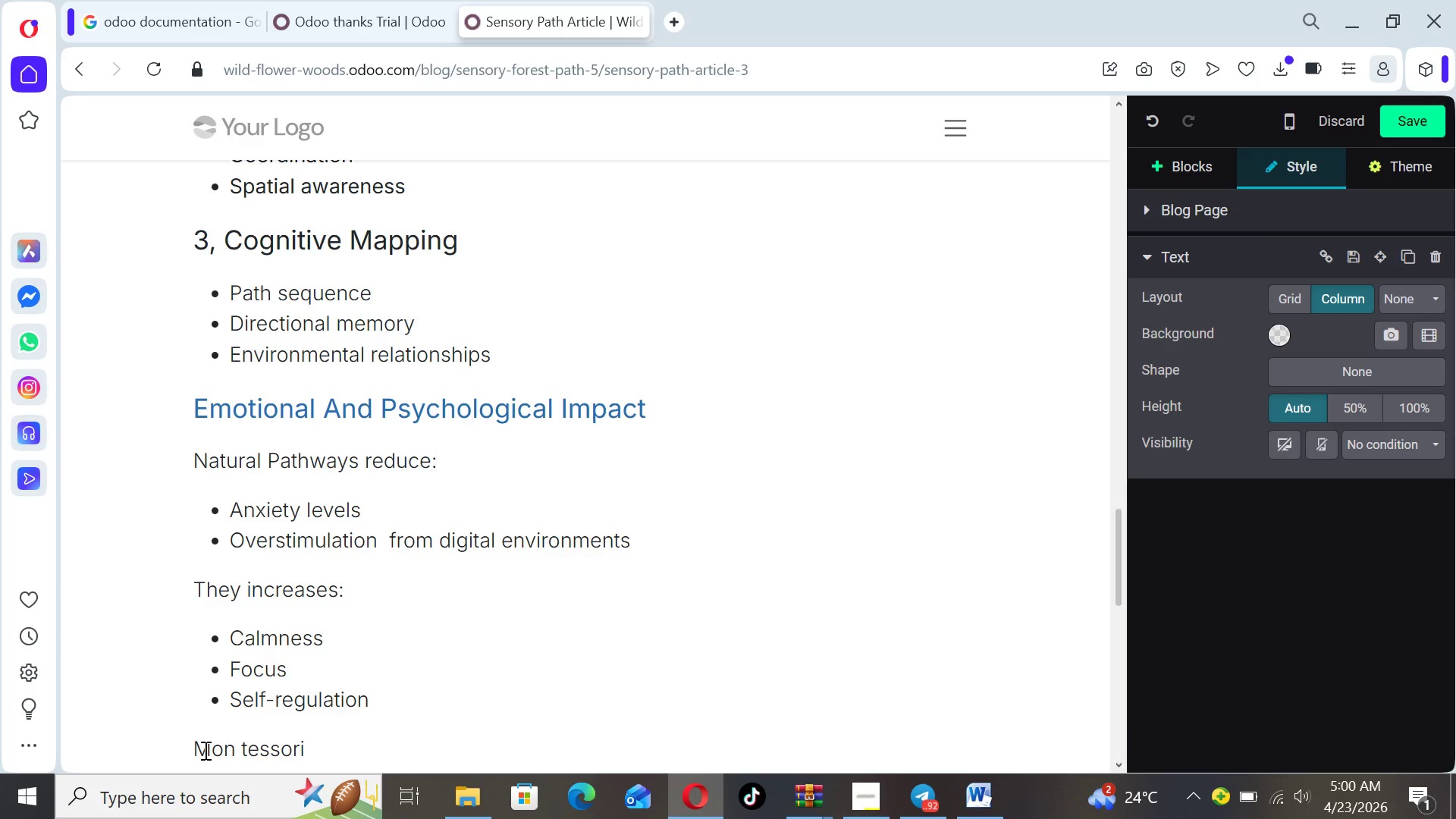 
hold_key(key=ArrowLeft, duration=0.72)
 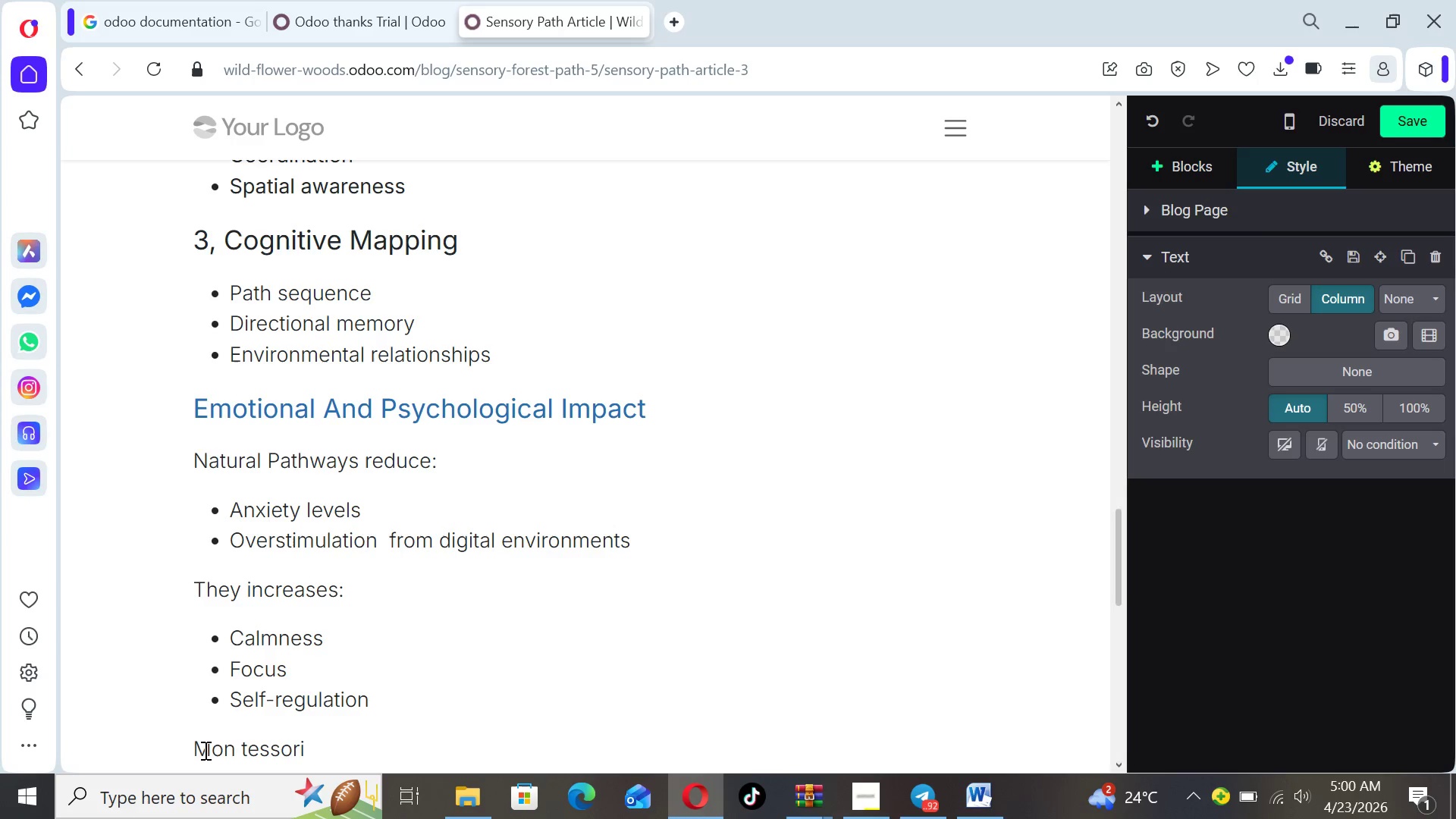 
key(ArrowRight)
 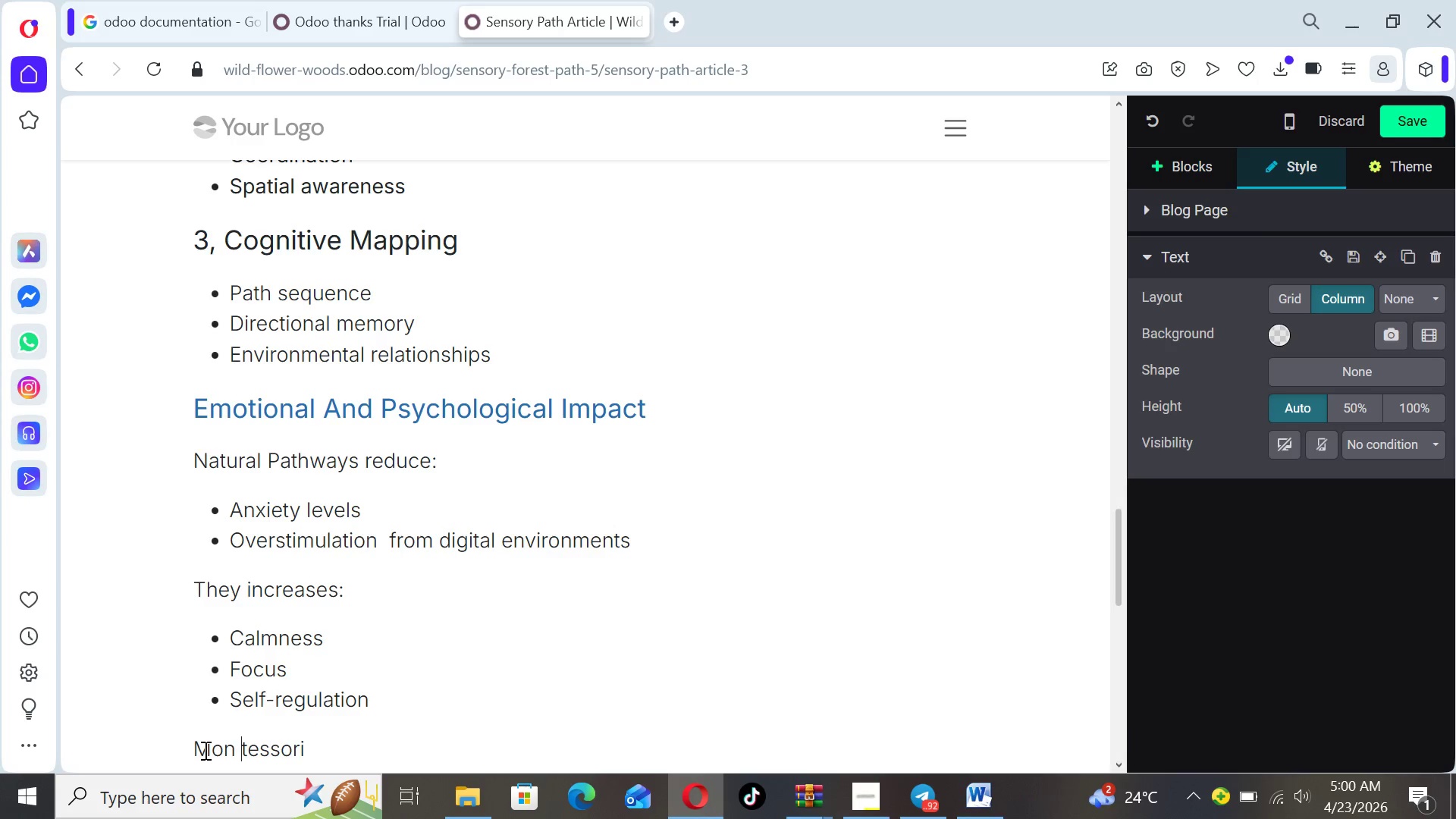 
key(Backspace)
 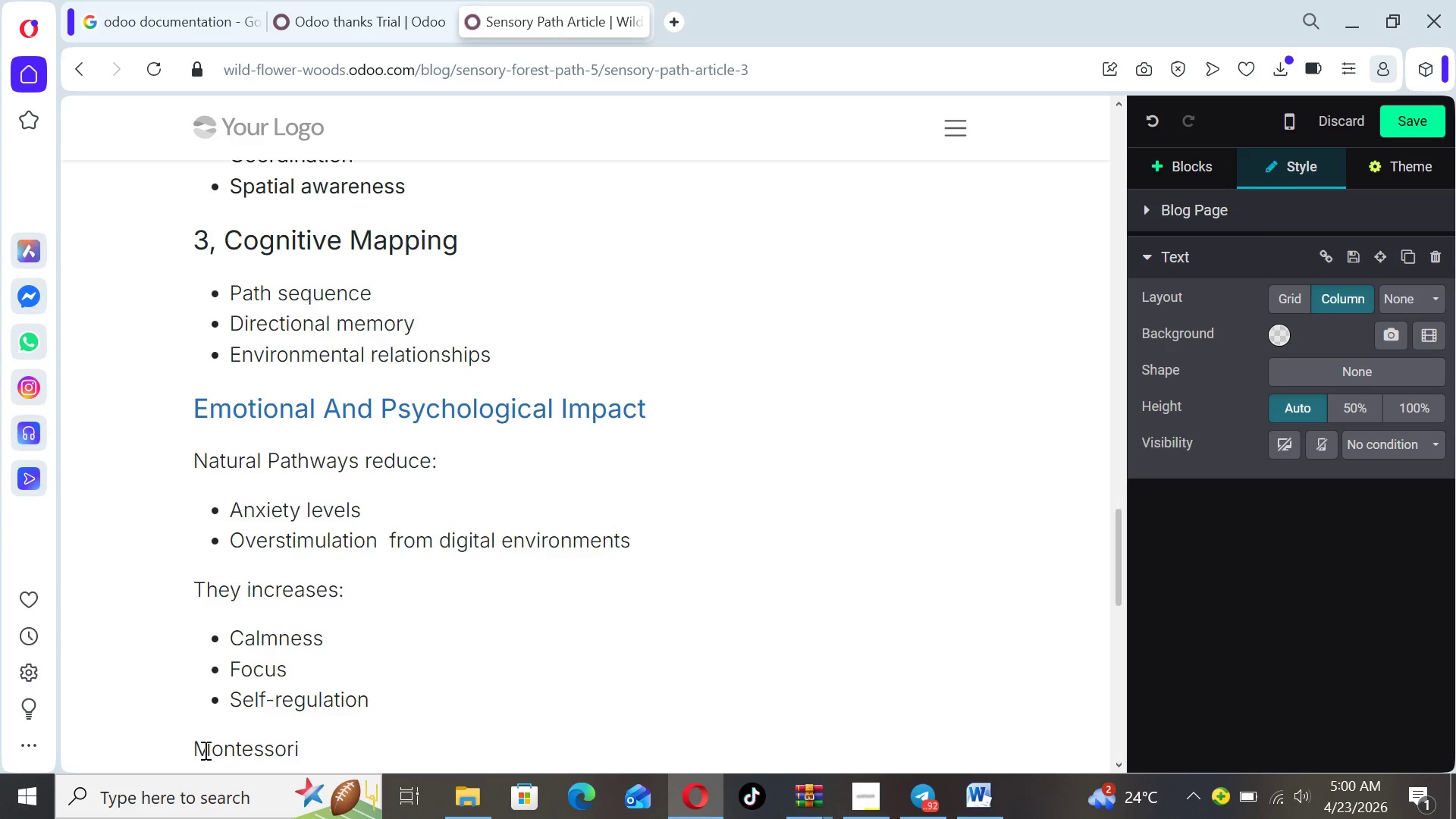 
hold_key(key=ArrowRight, duration=0.62)
 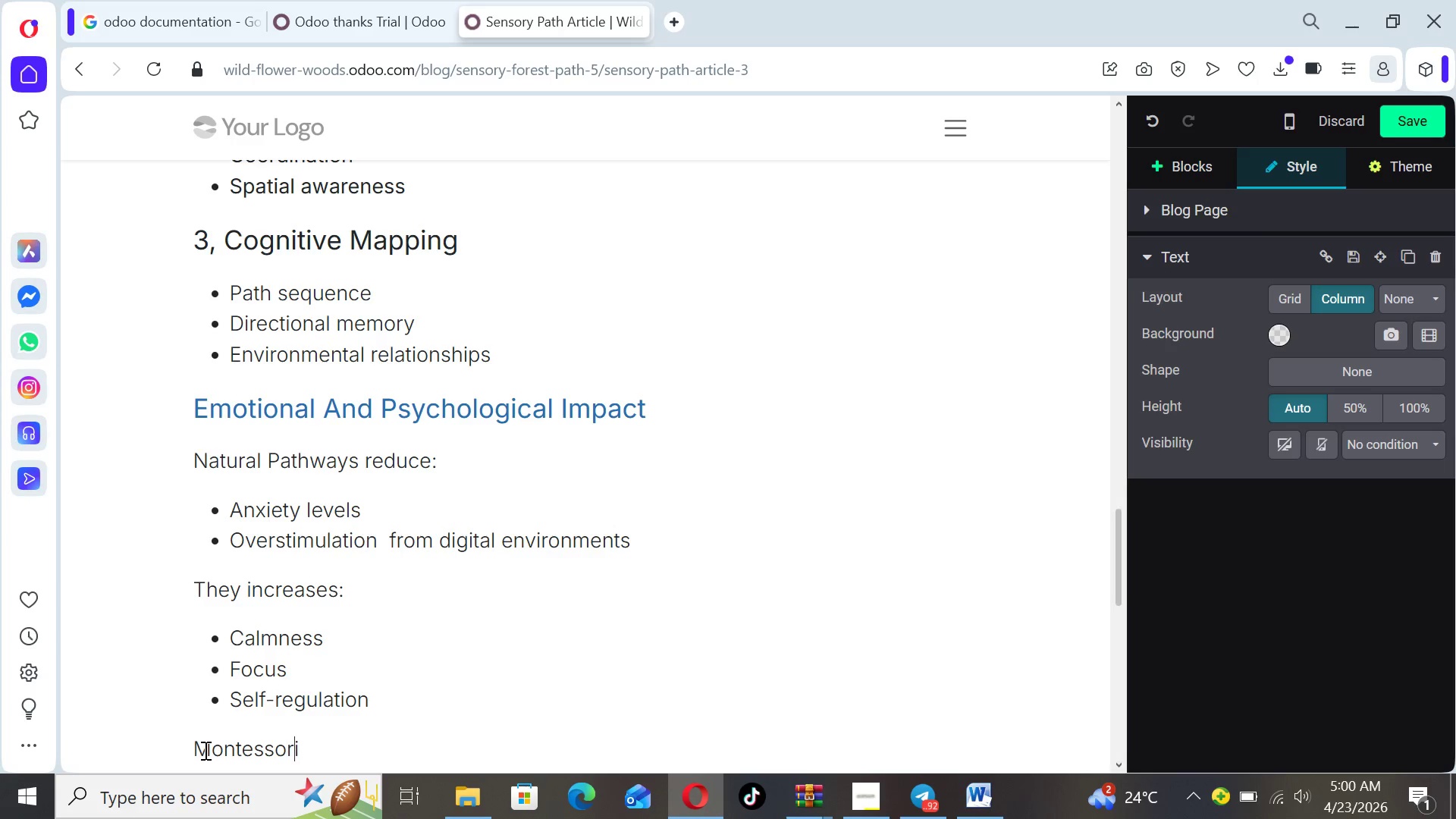 
key(ArrowRight)
 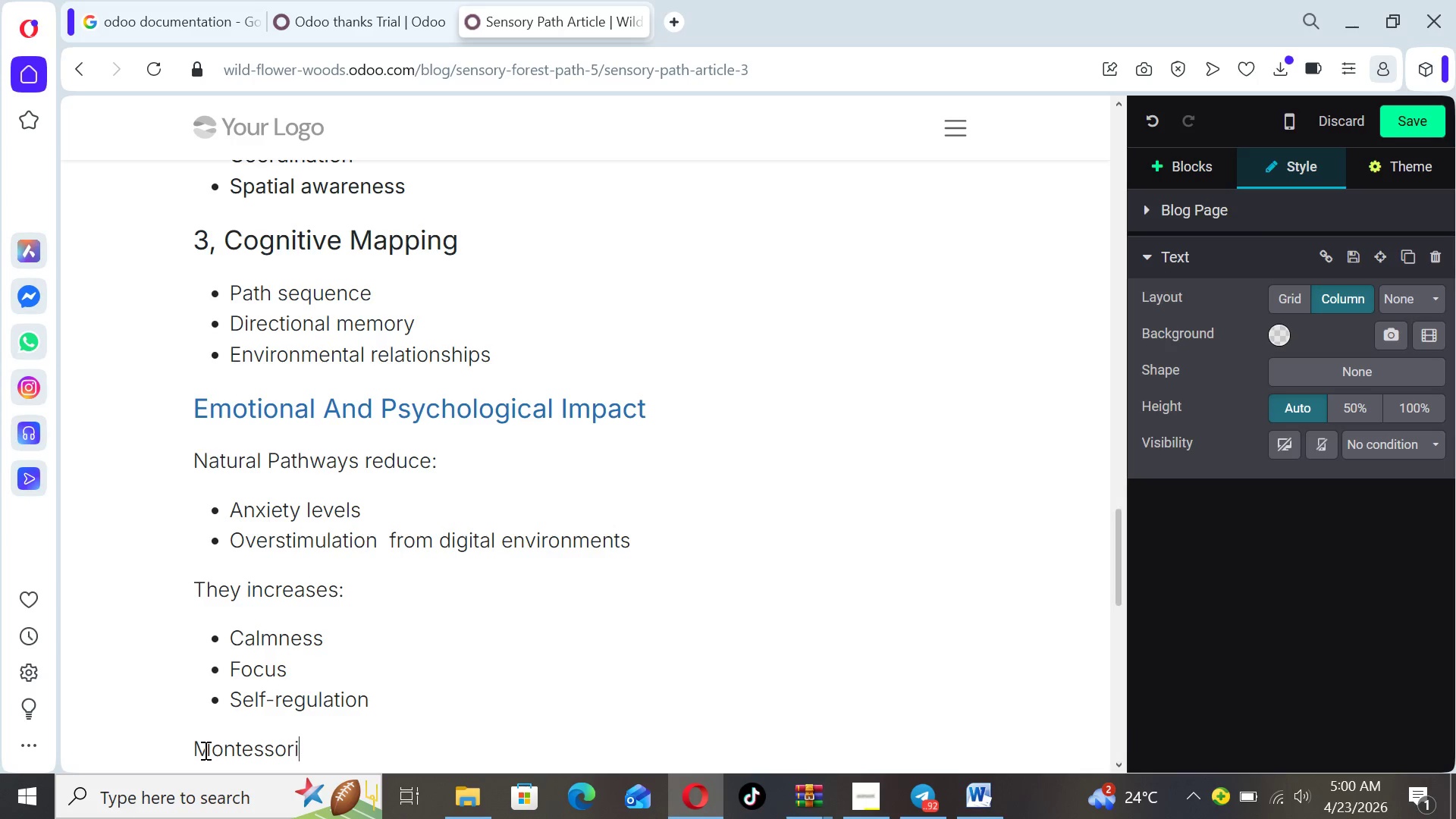 
key(ArrowRight)
 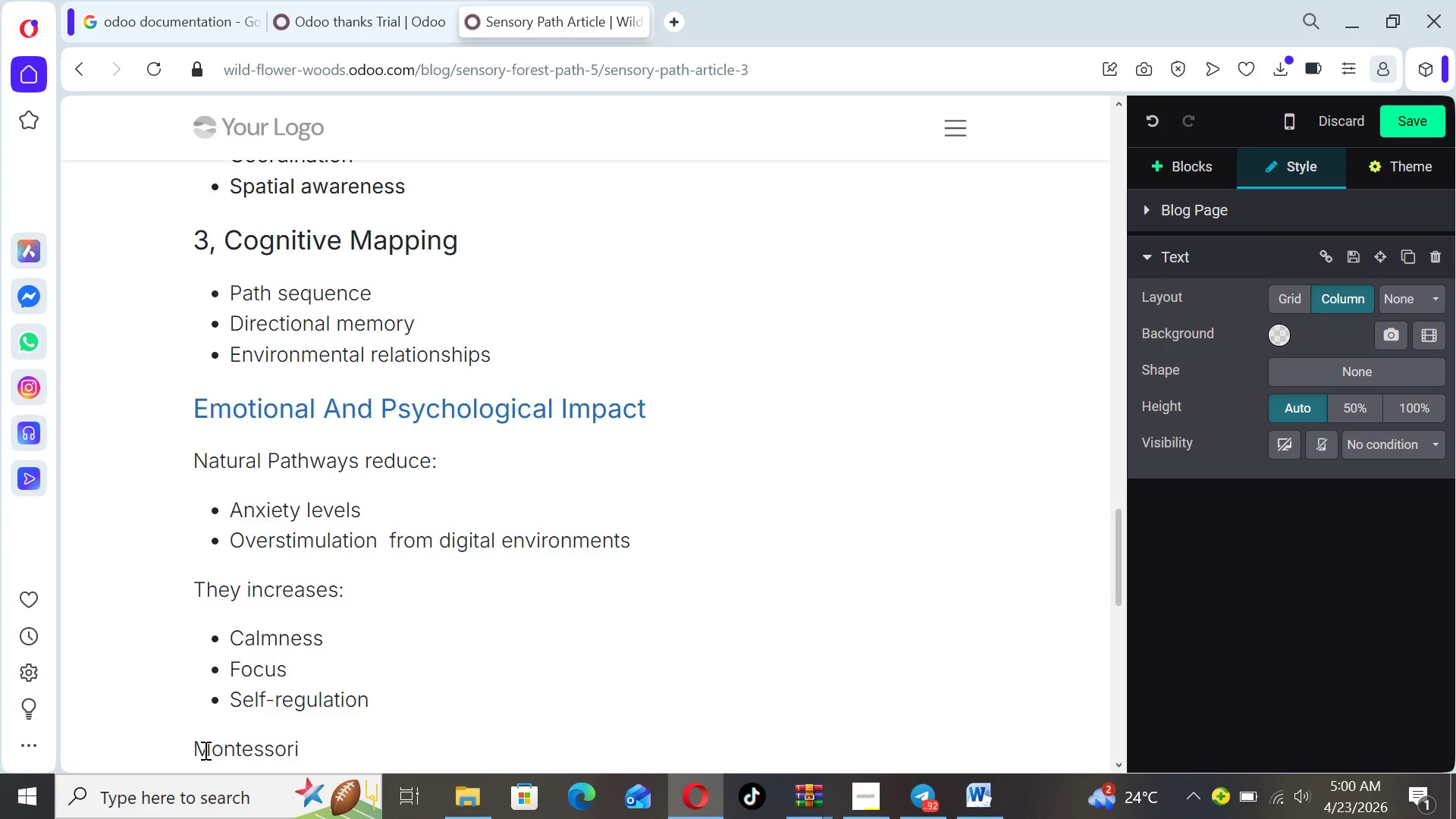 
type( Philosophy Connection )
 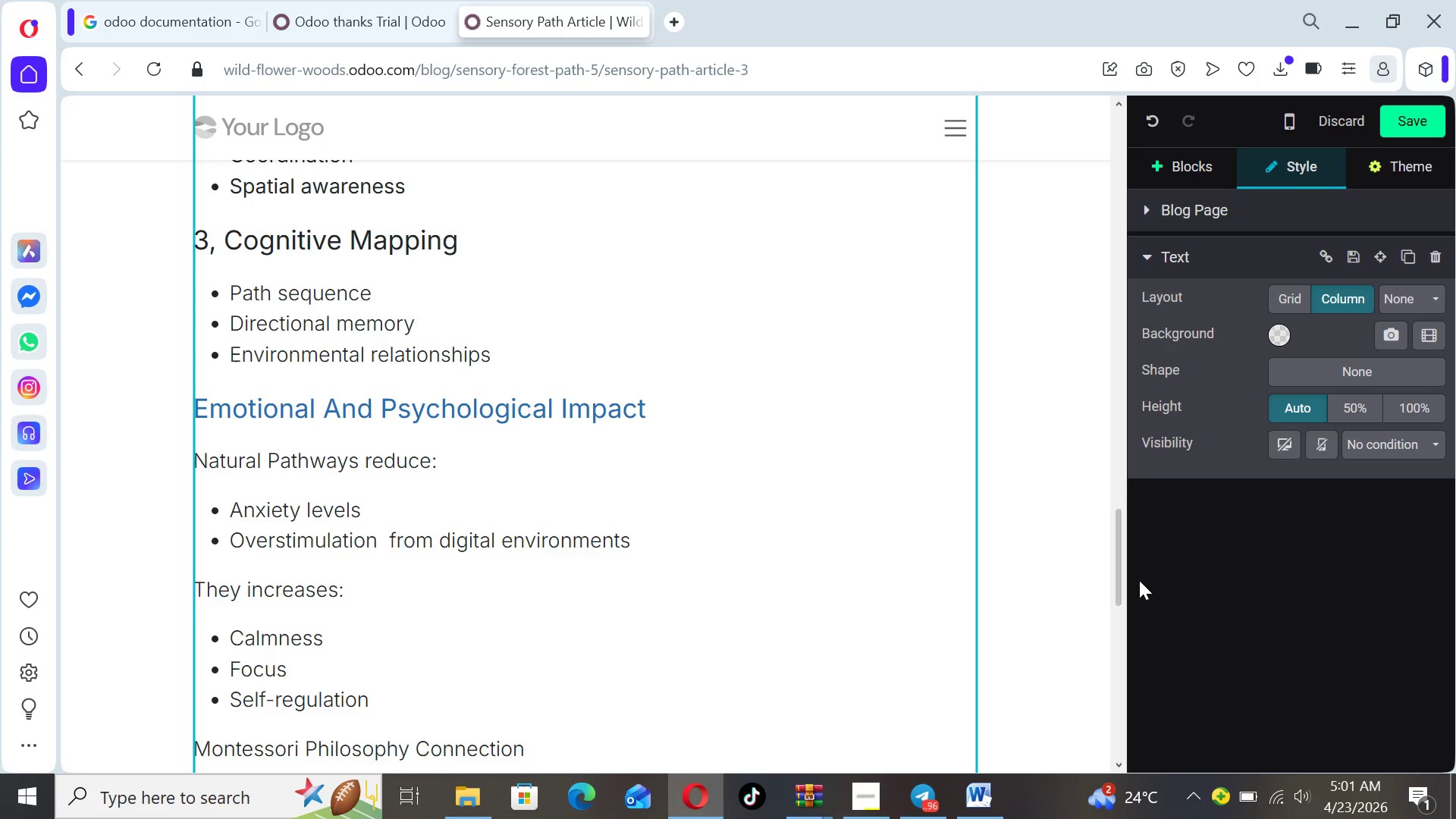 
left_click_drag(start_coordinate=[1117, 573], to_coordinate=[1111, 645])
 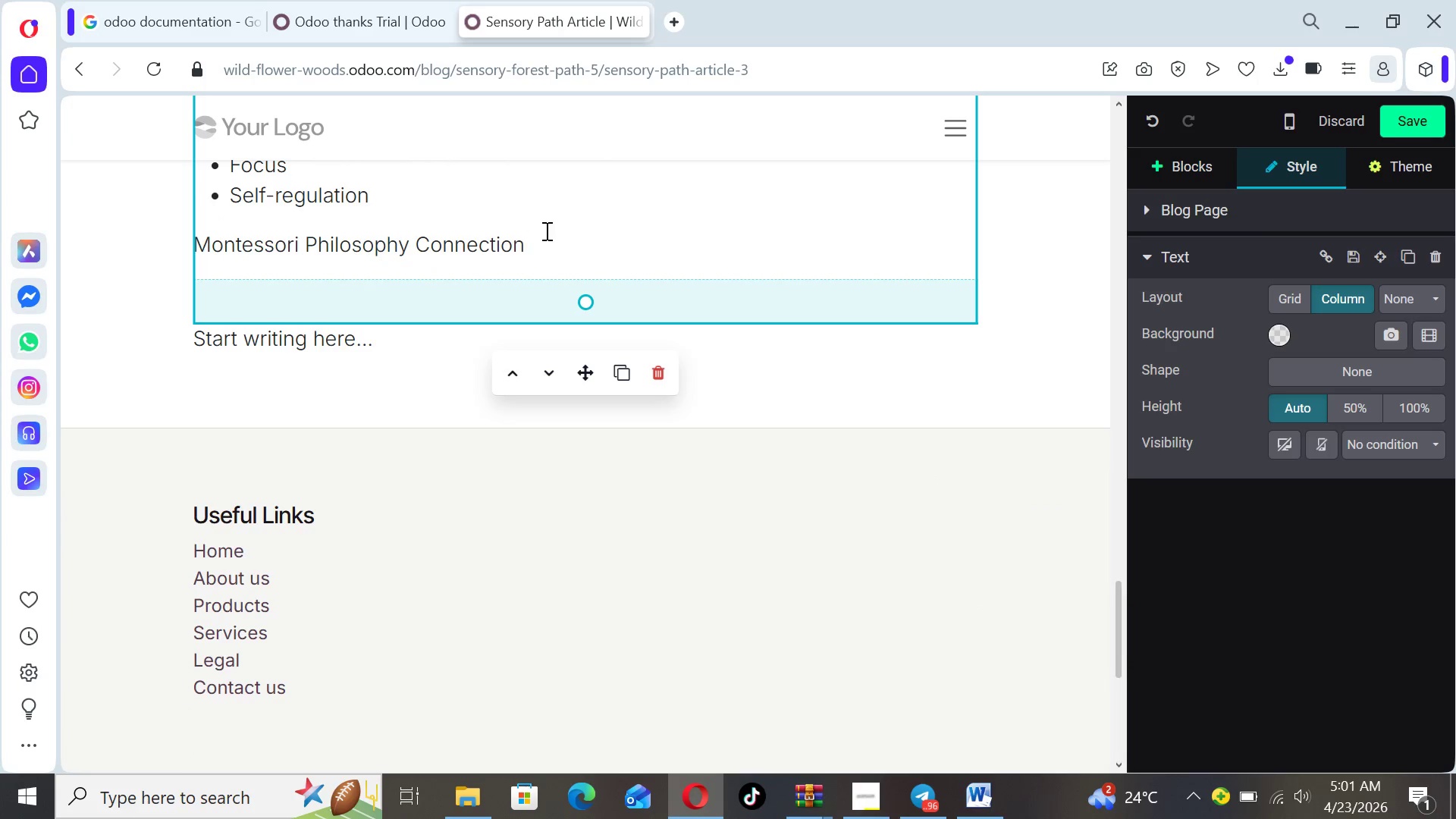 
left_click_drag(start_coordinate=[538, 234], to_coordinate=[194, 234])
 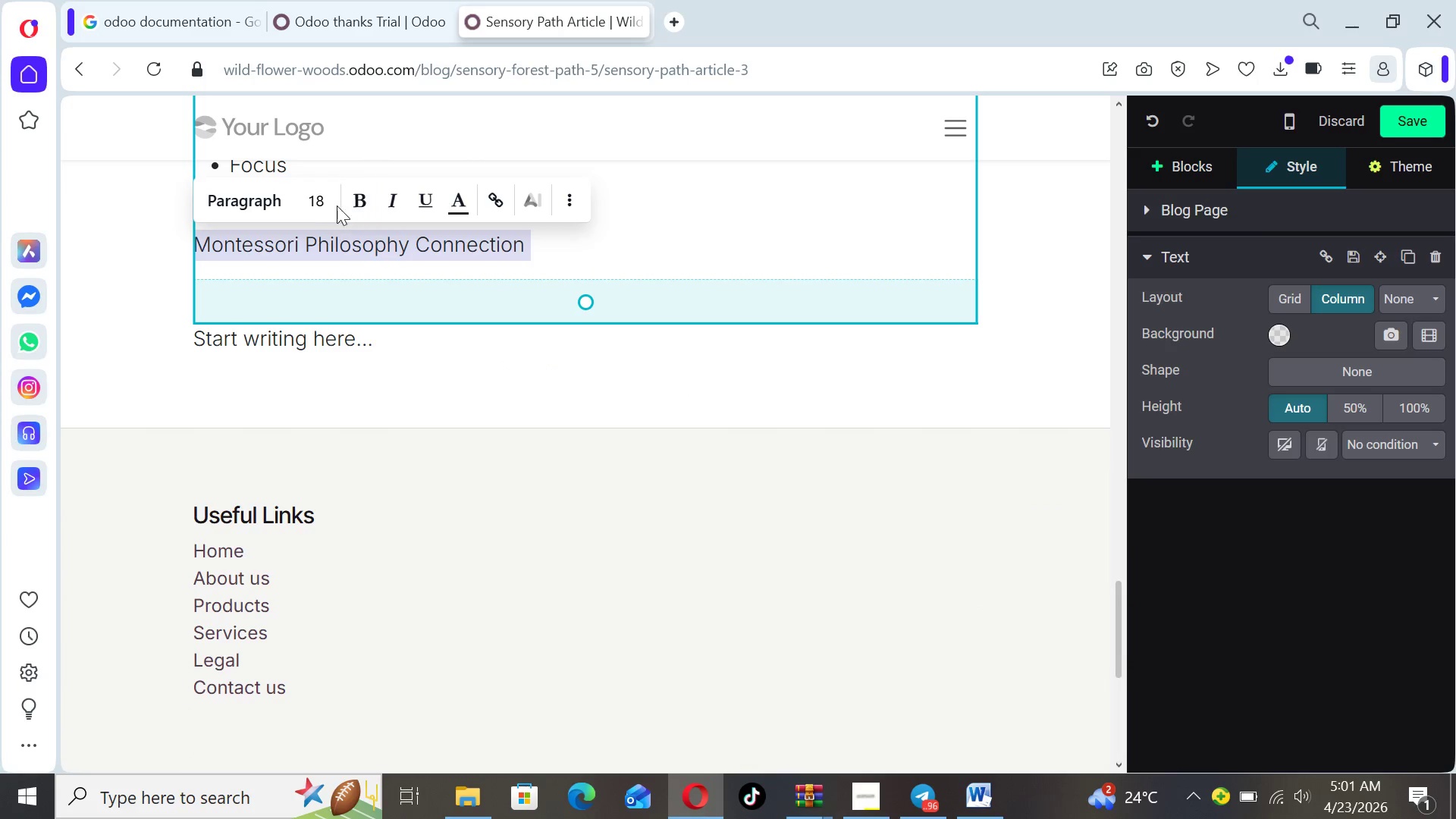 
left_click([331, 203])
 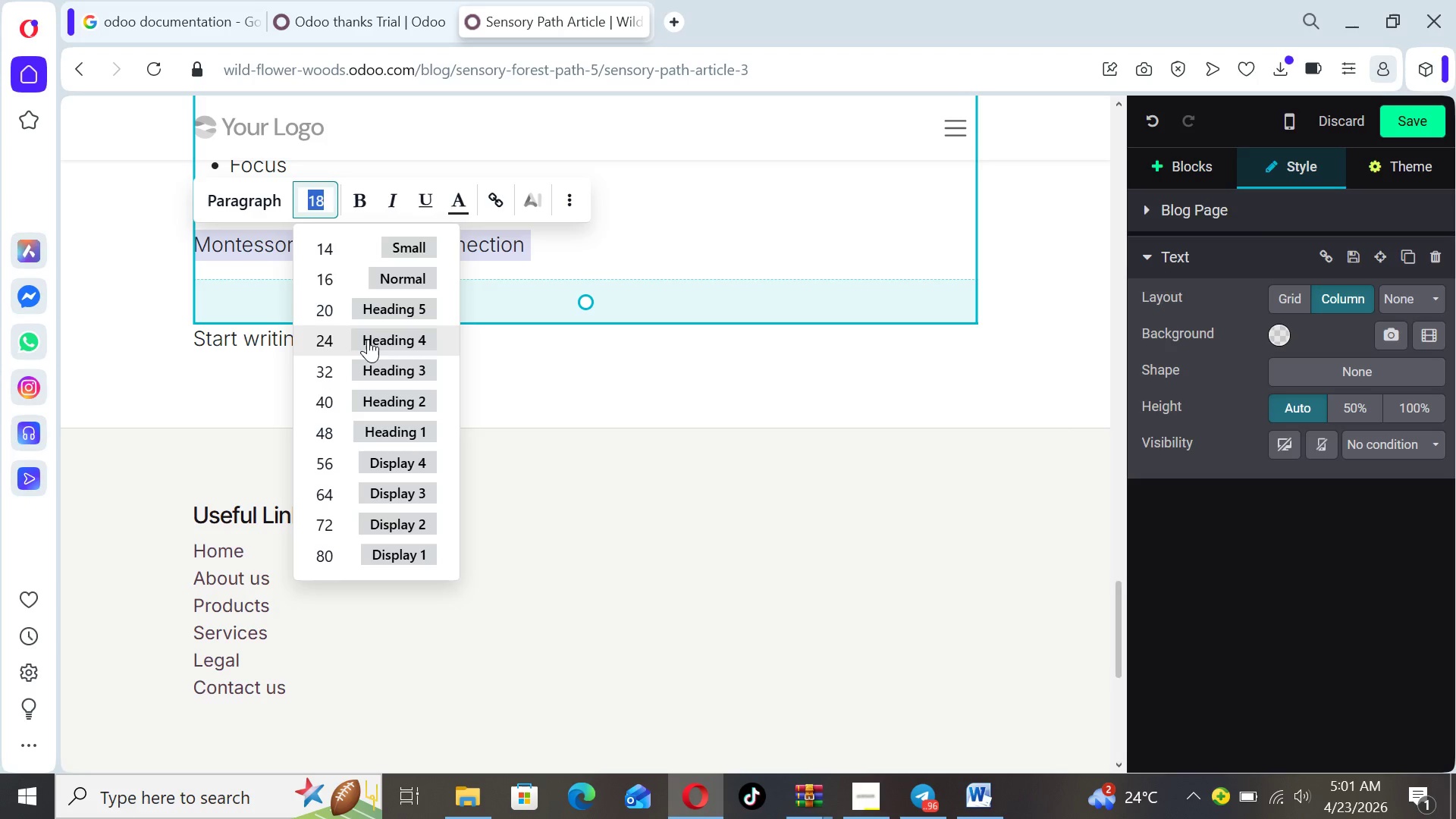 
double_click([368, 339])
 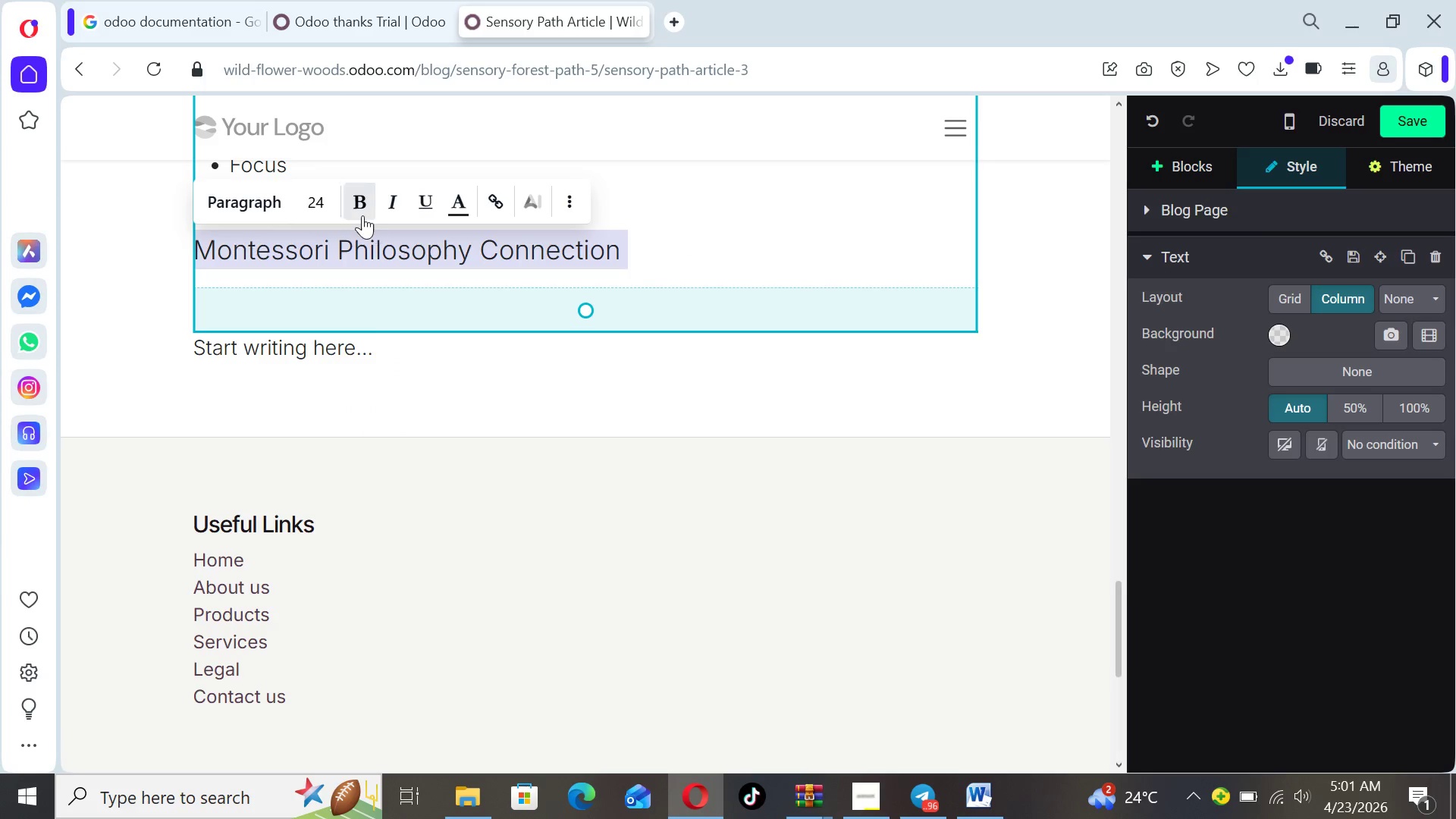 
left_click([360, 208])
 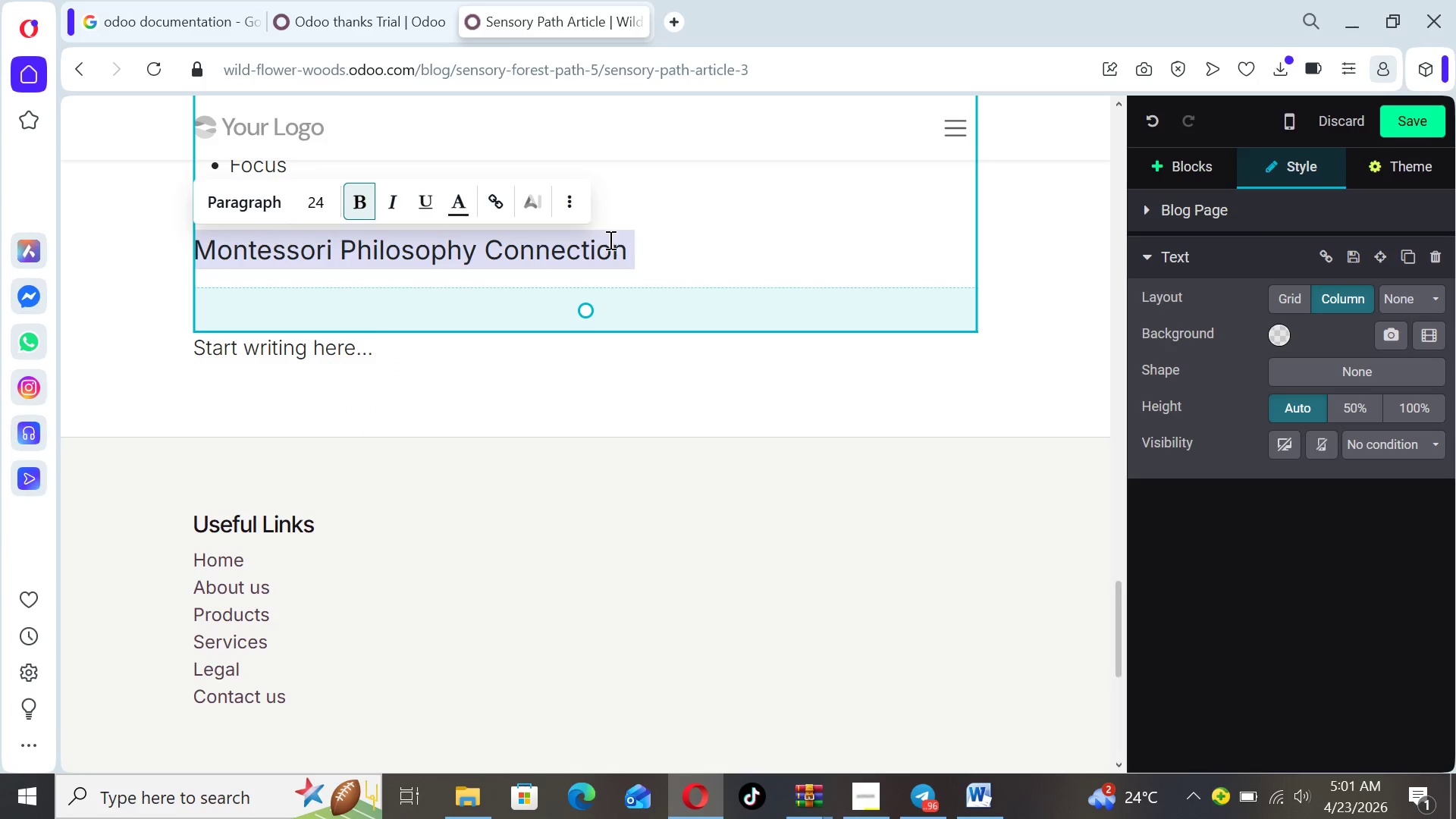 
left_click([639, 244])
 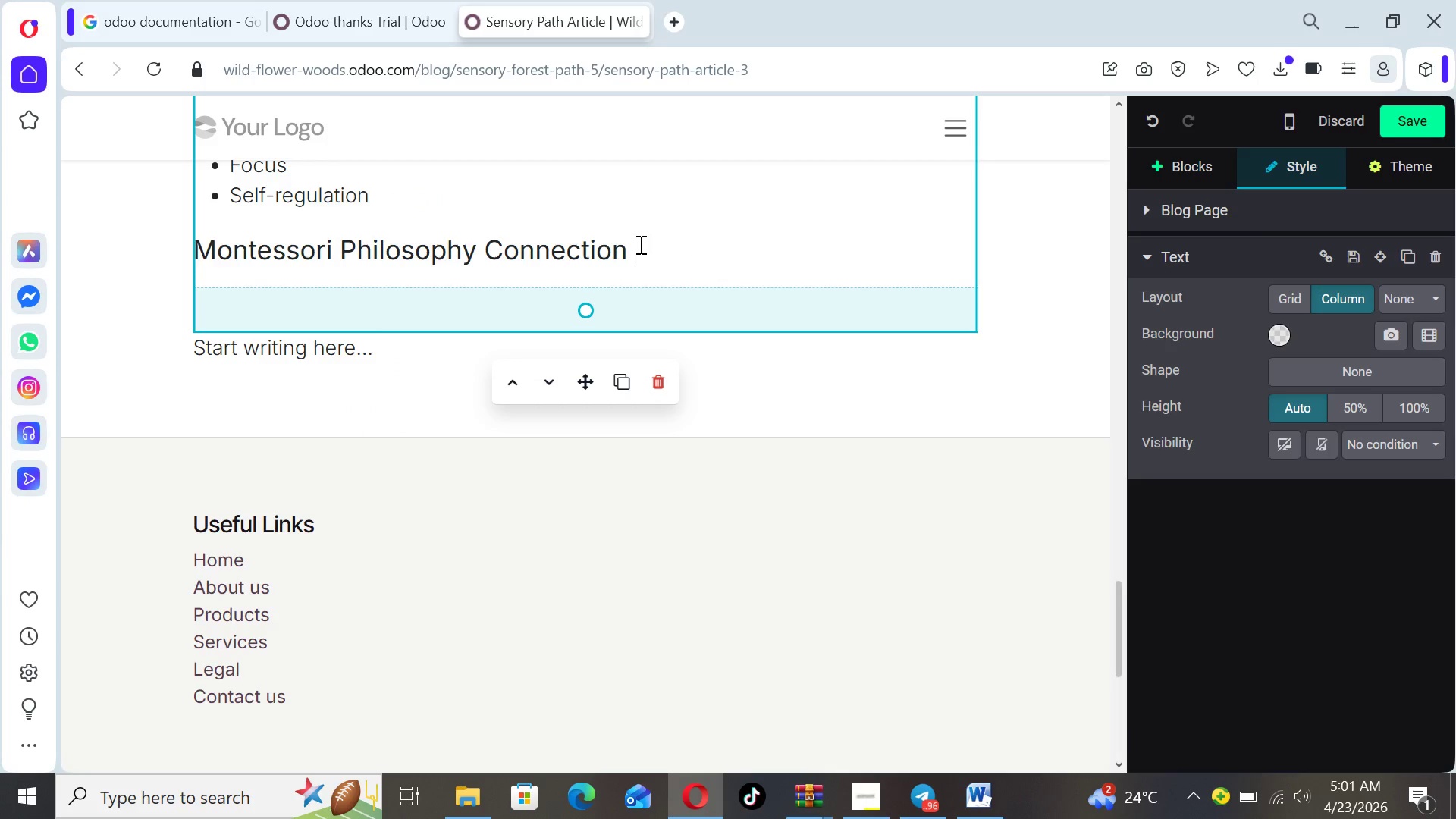 
wait(7.56)
 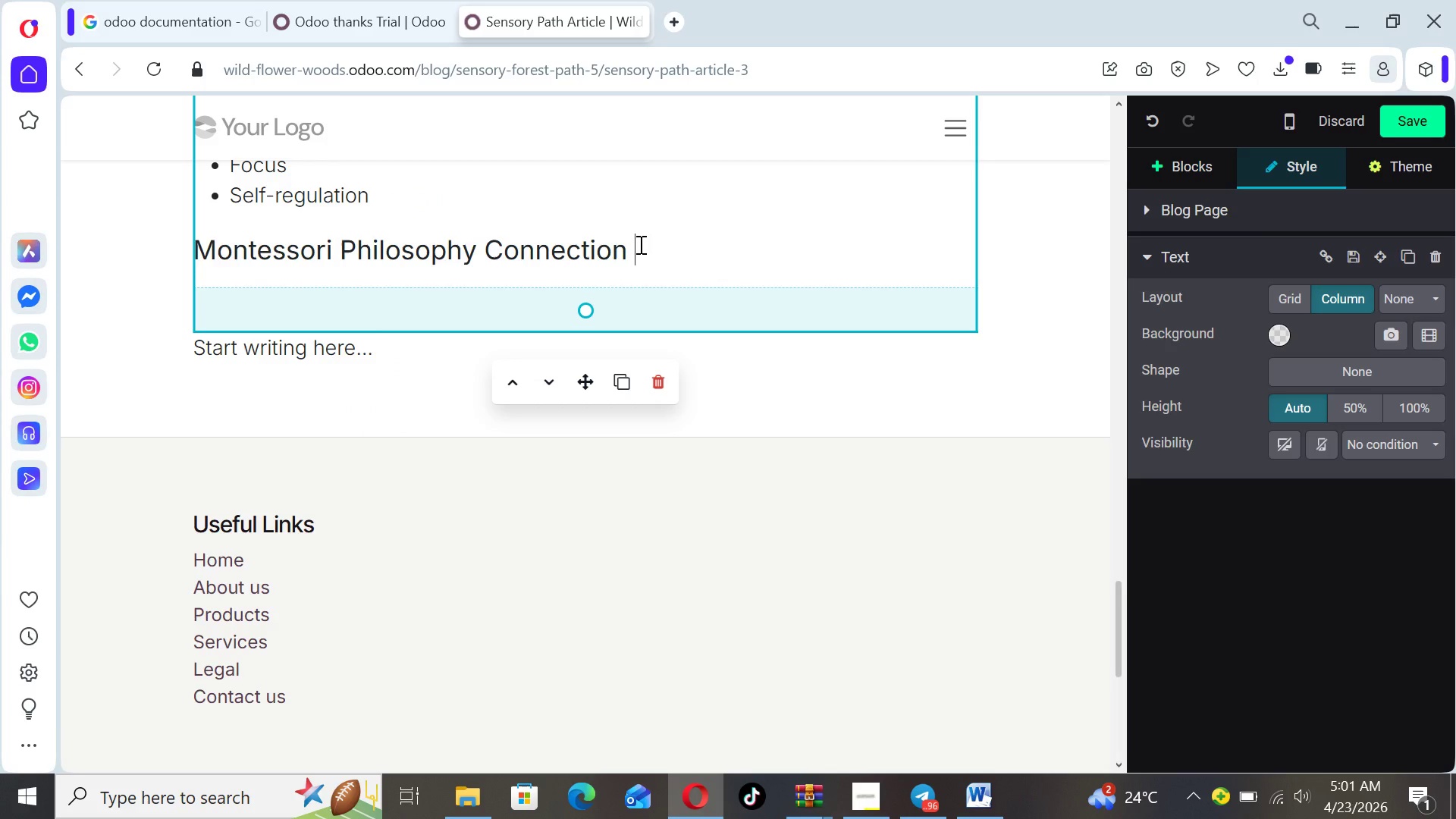 
key(Enter)
 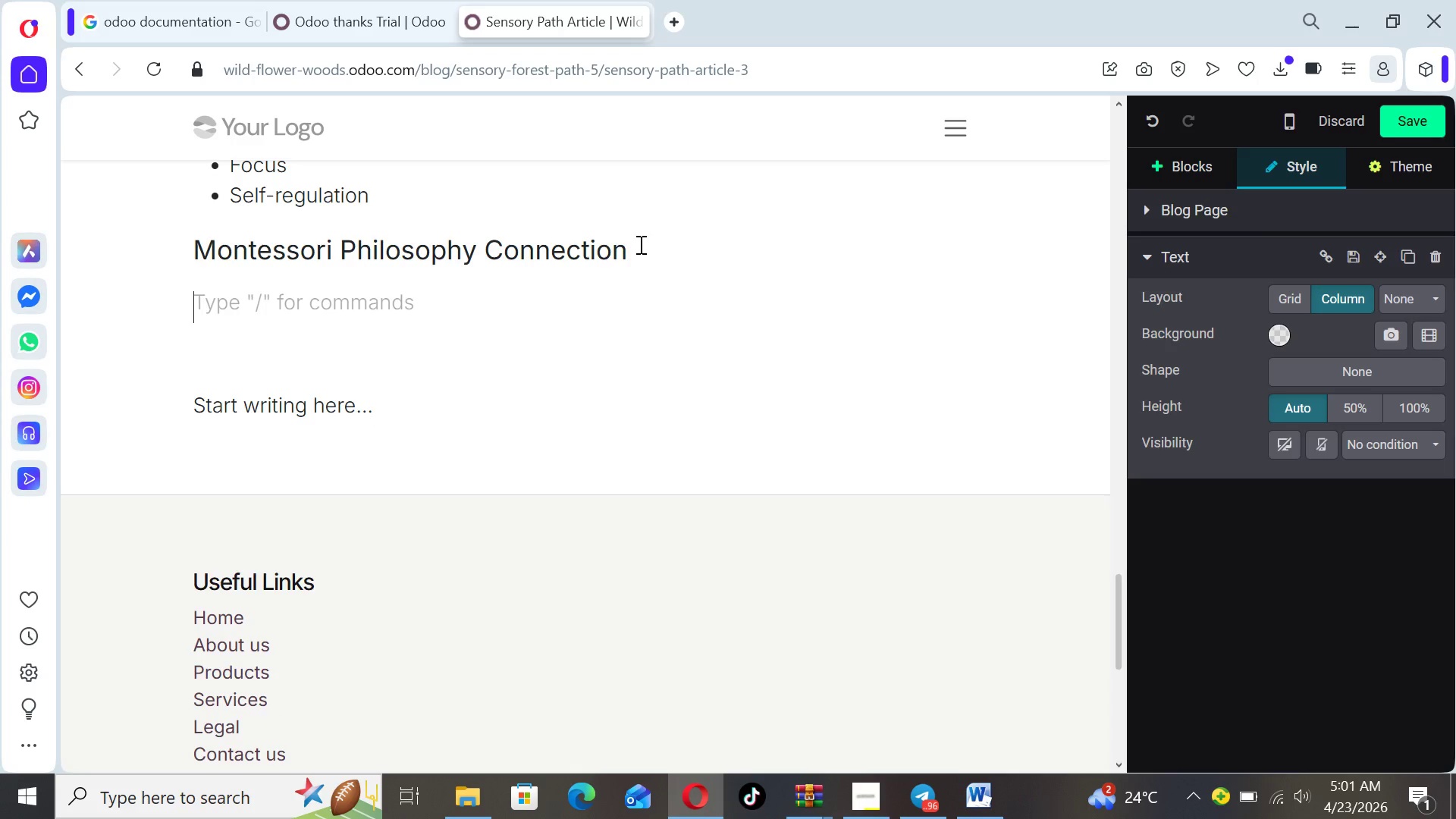 
type(Maria Montedd)
key(Backspace)
key(Backspace)
type(ssori)
 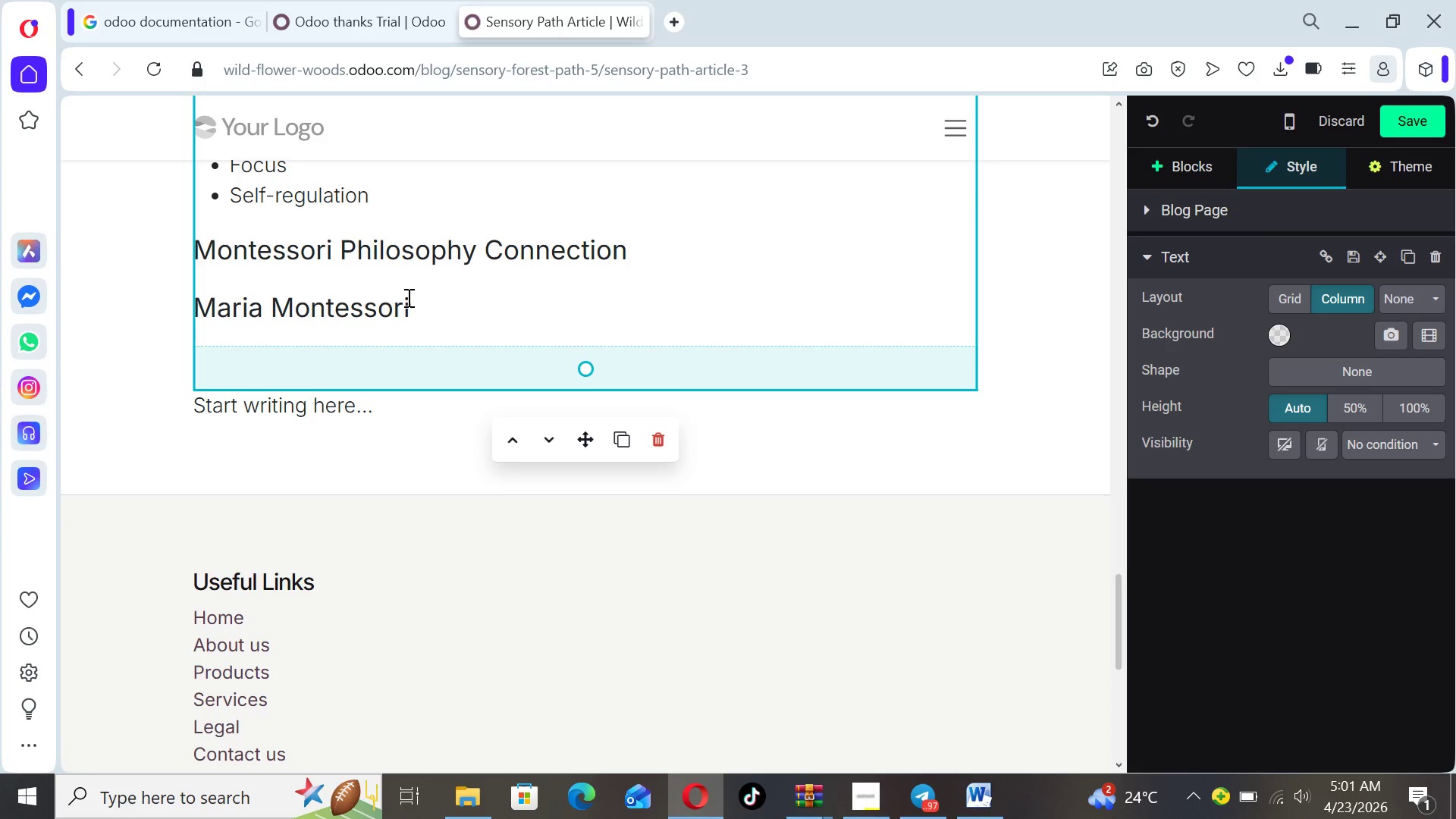 
left_click_drag(start_coordinate=[423, 308], to_coordinate=[200, 312])
 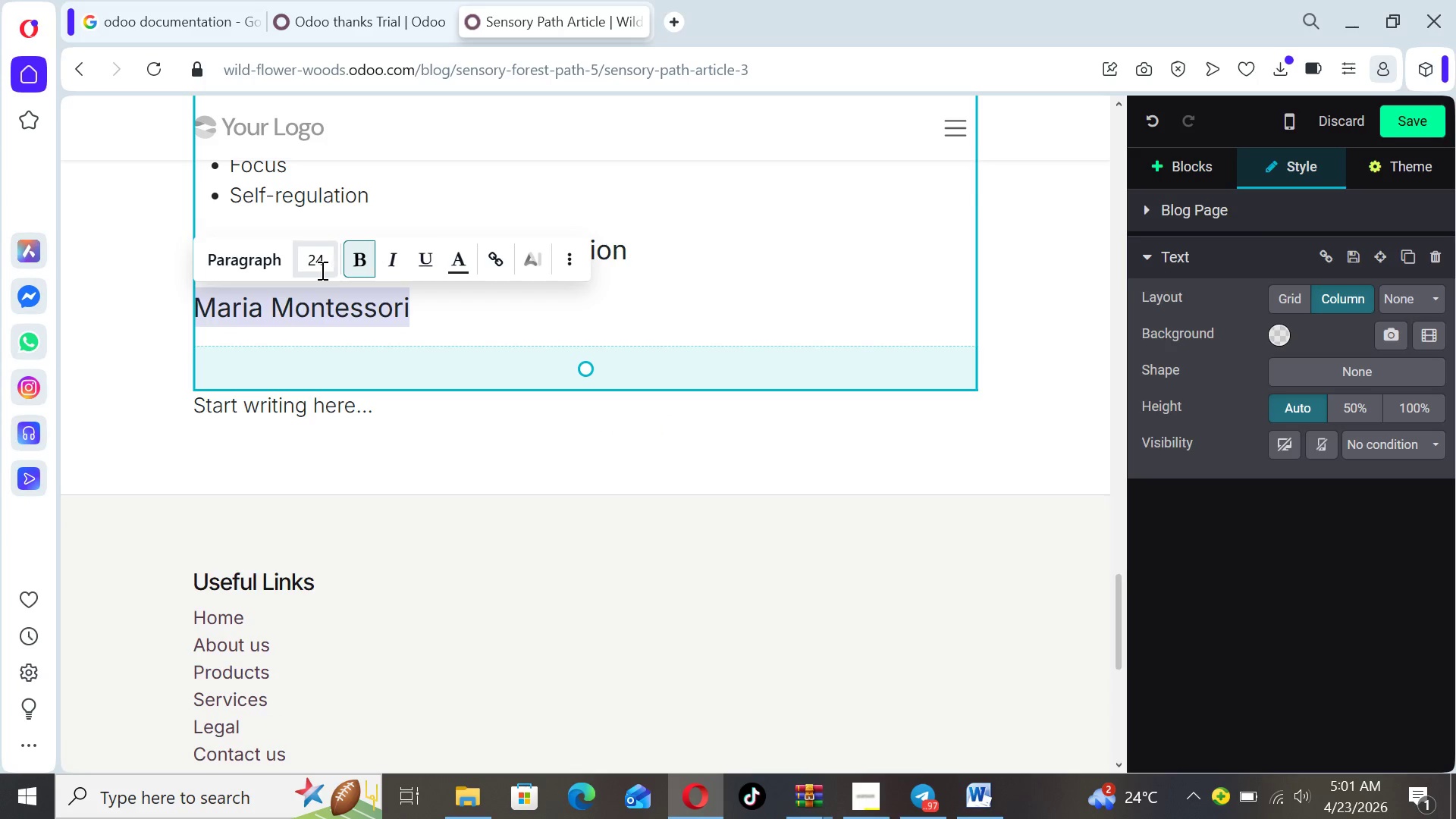 
left_click([319, 267])
 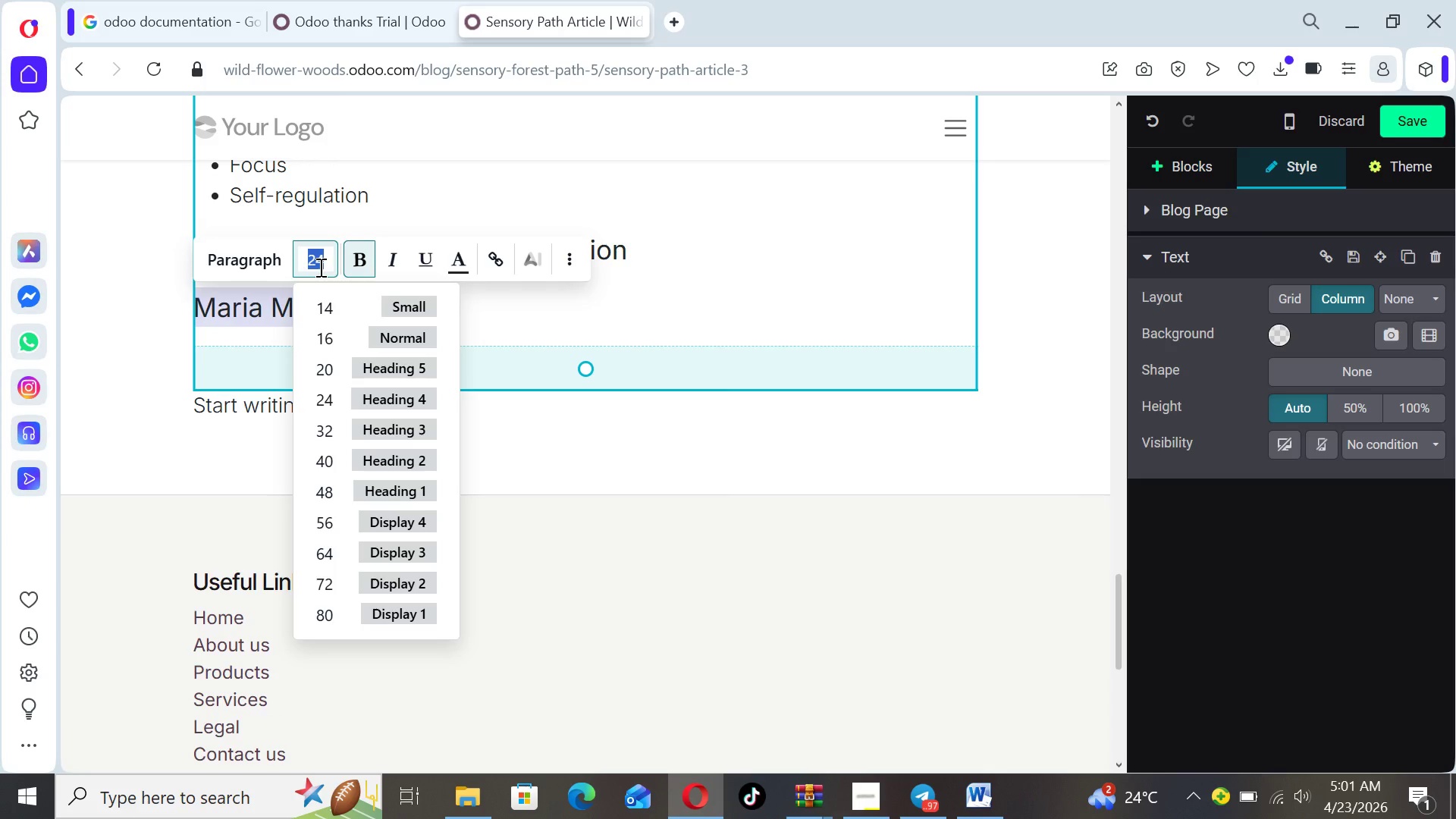 
type(18)
 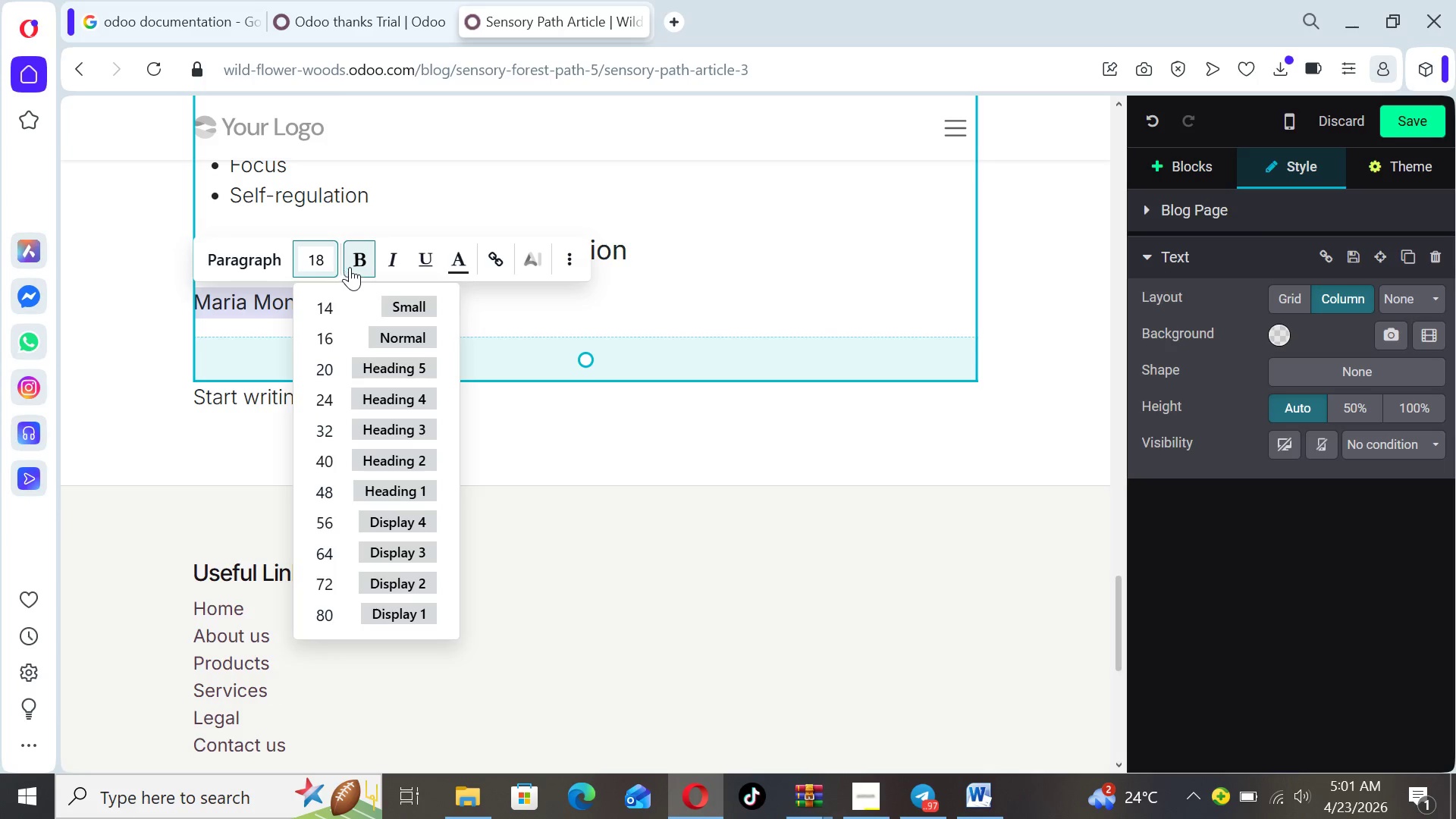 
left_click([356, 257])
 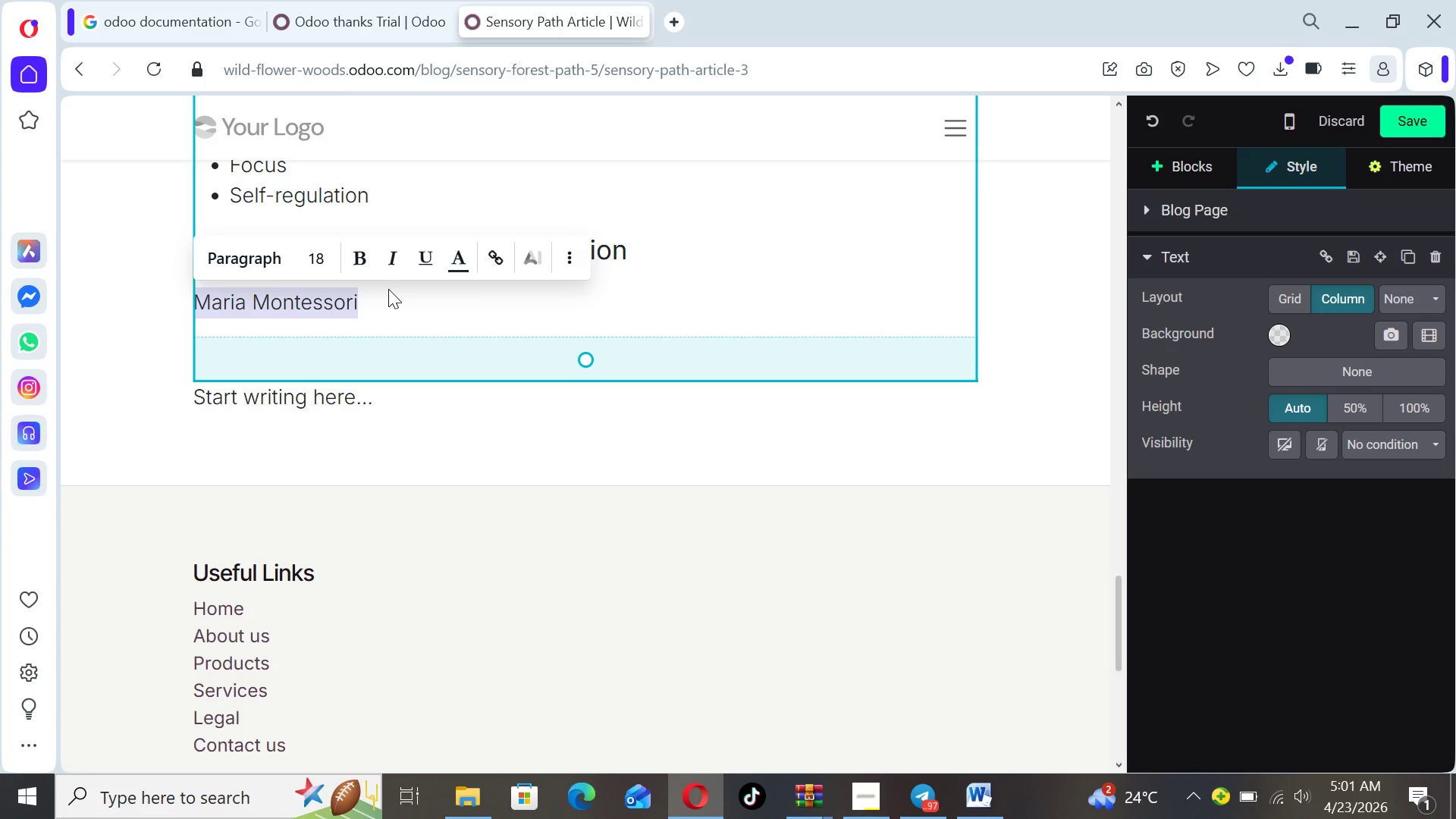 
left_click([388, 289])
 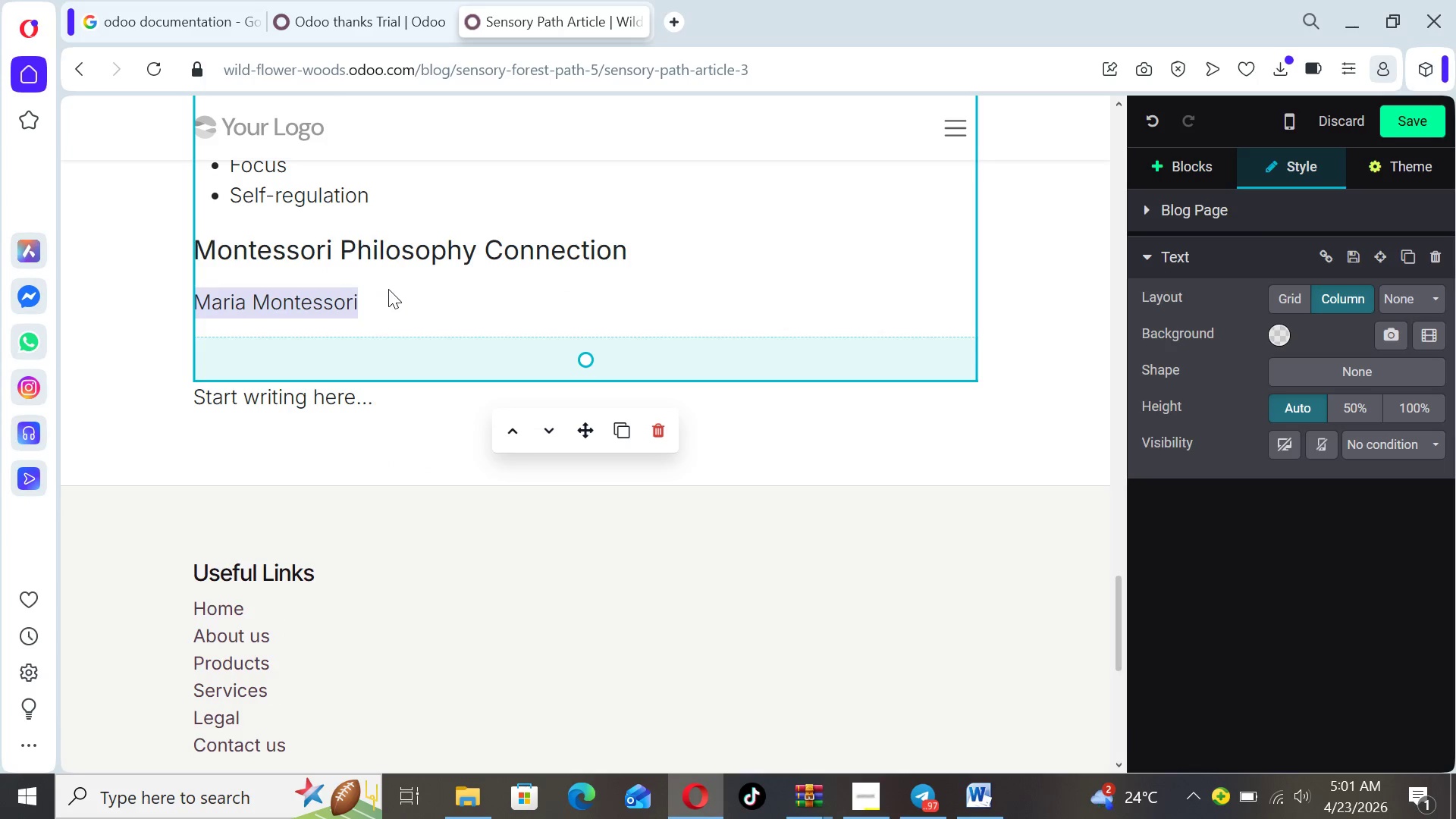 
left_click([388, 289])
 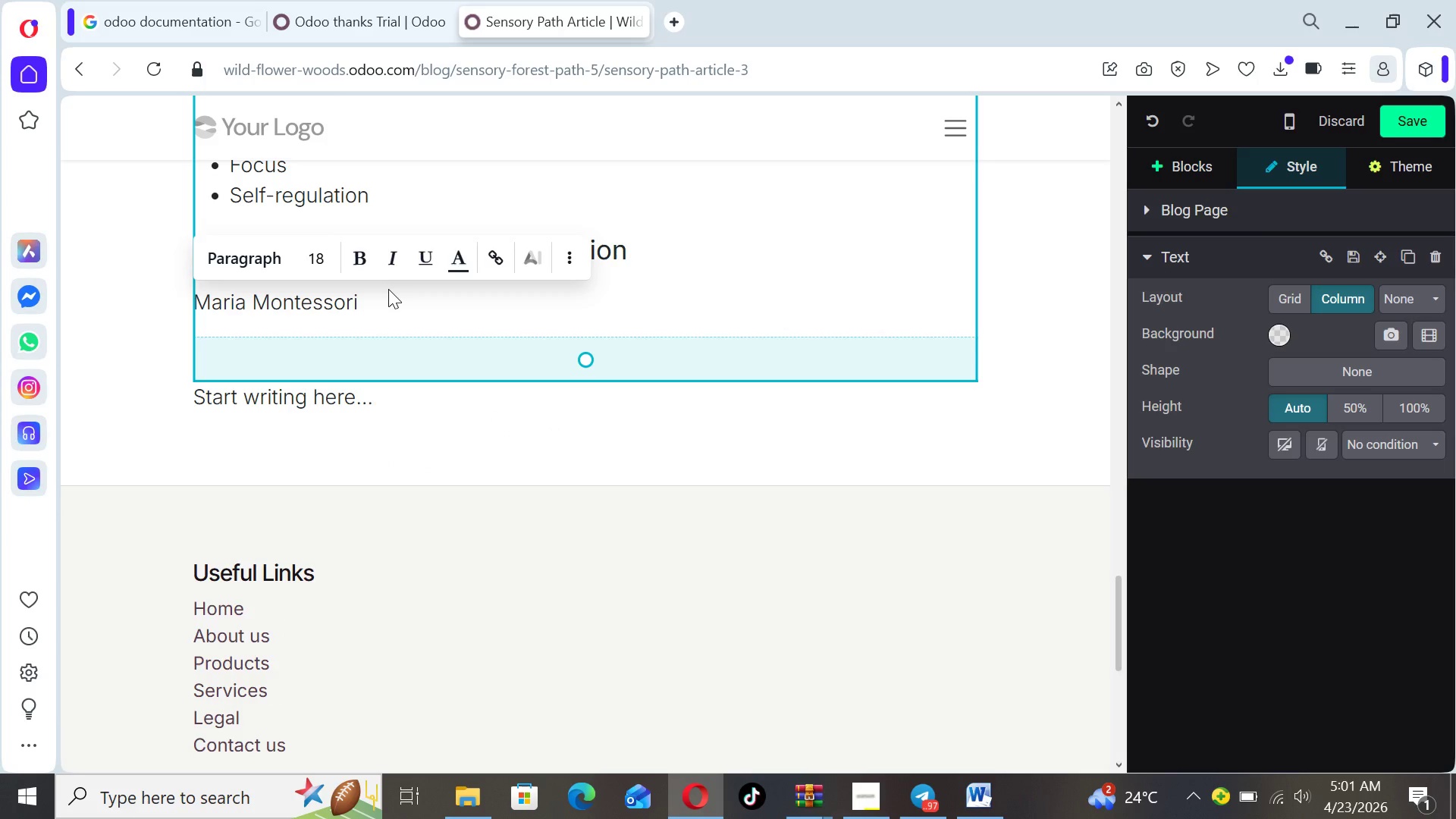 
type( Sensory forest path)
 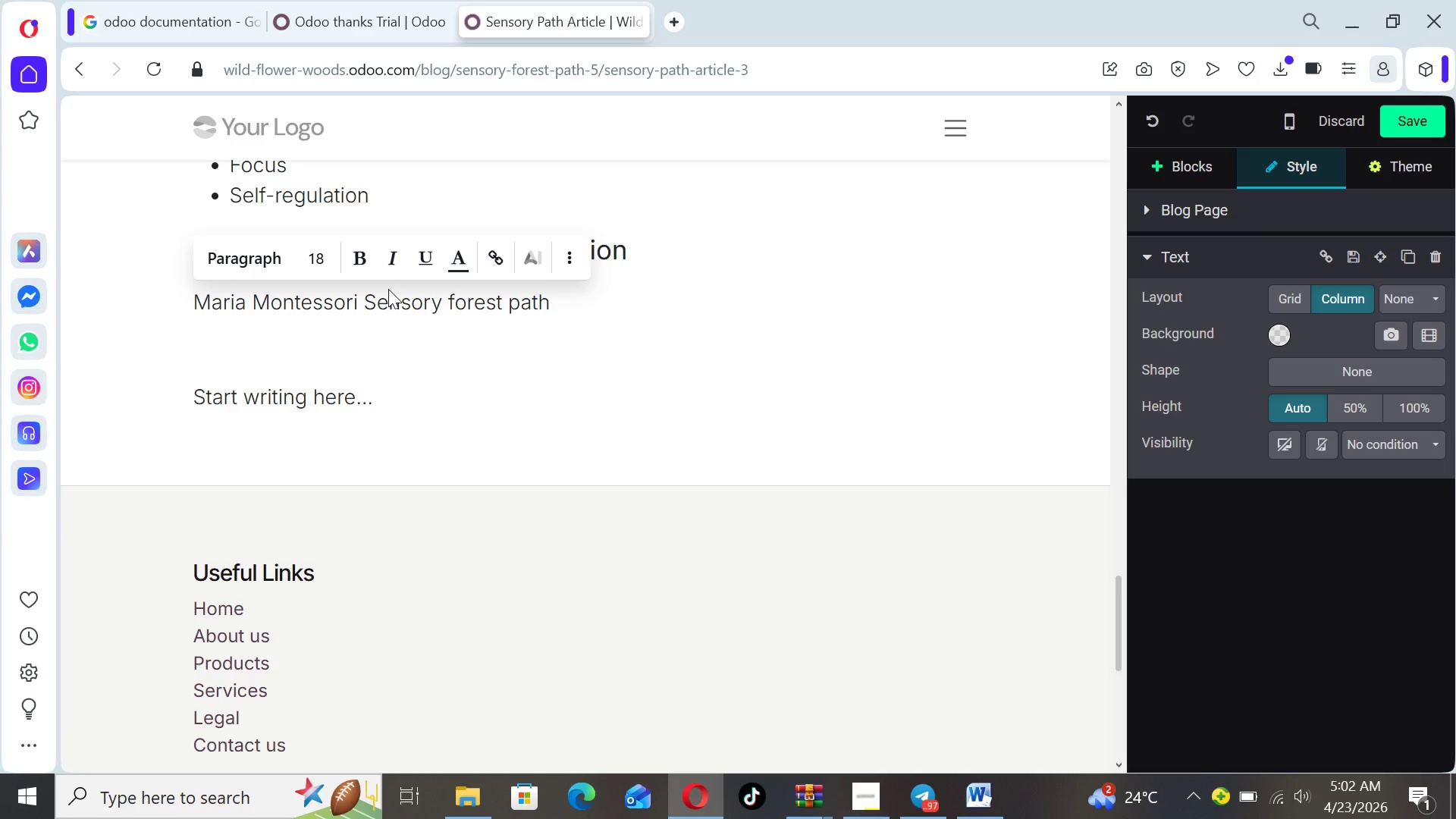 
type( provides:)
 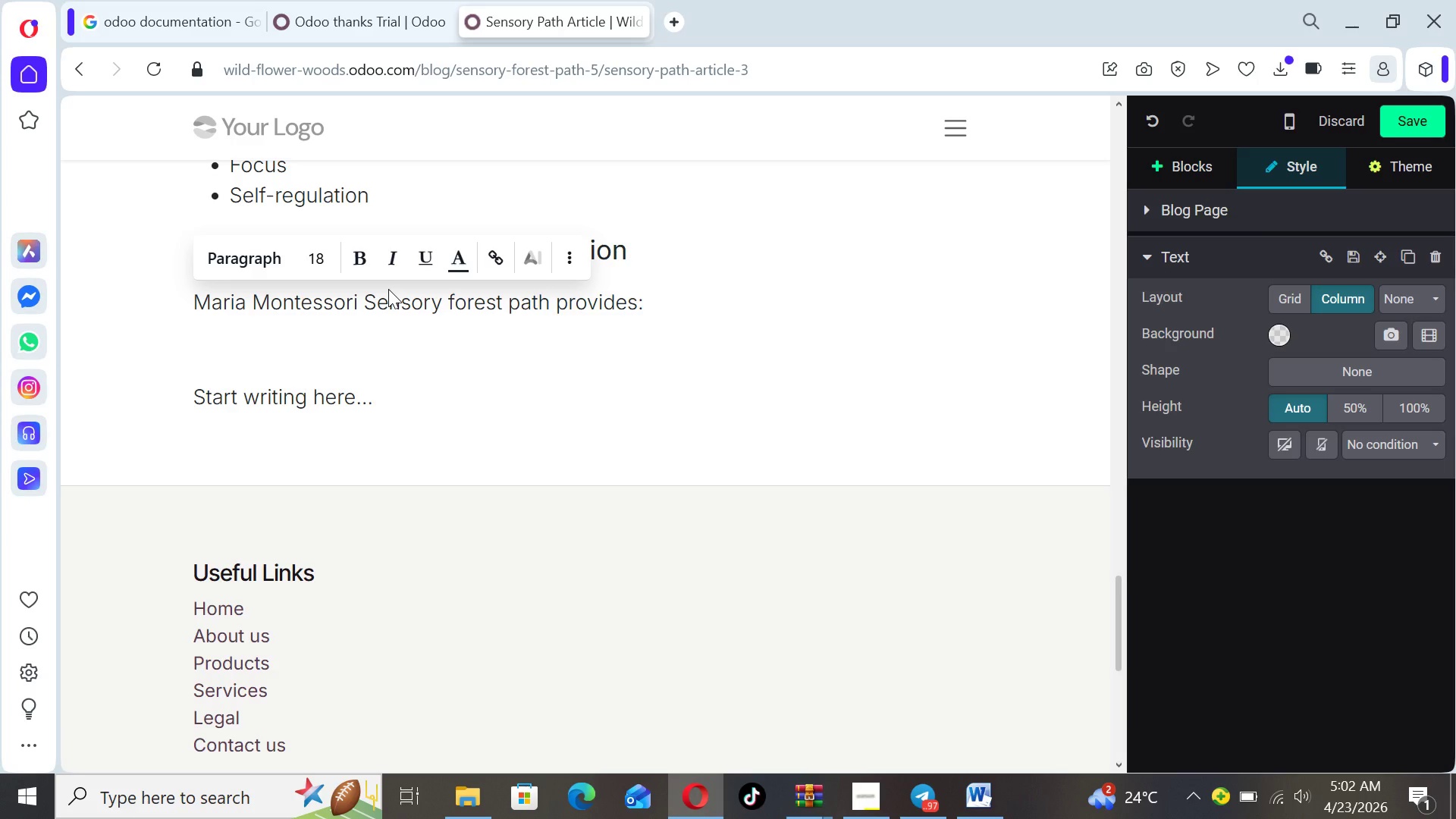 
key(Enter)
 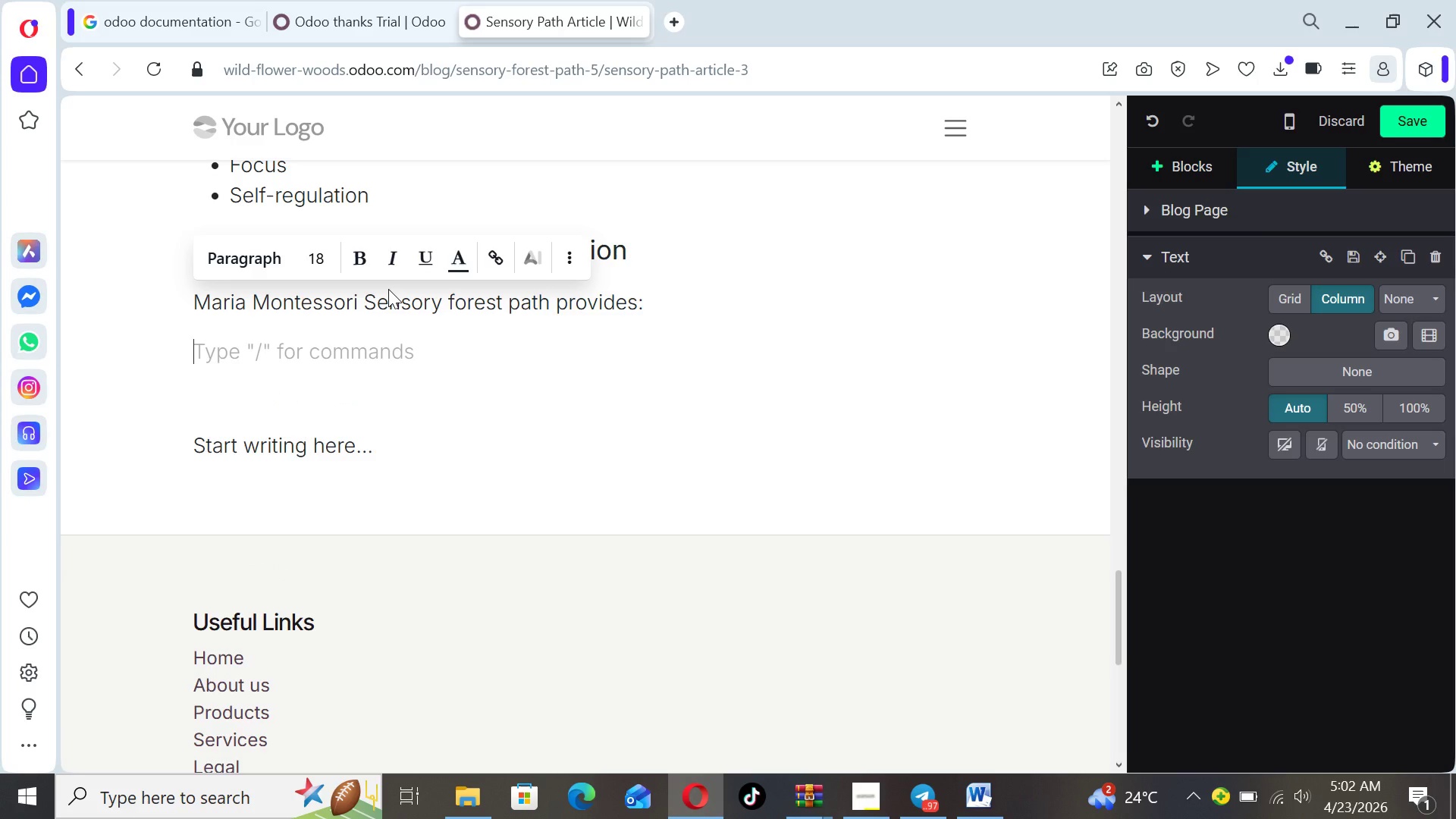 
type(Structured en viron nment)
key(Backspace)
key(Backspace)
 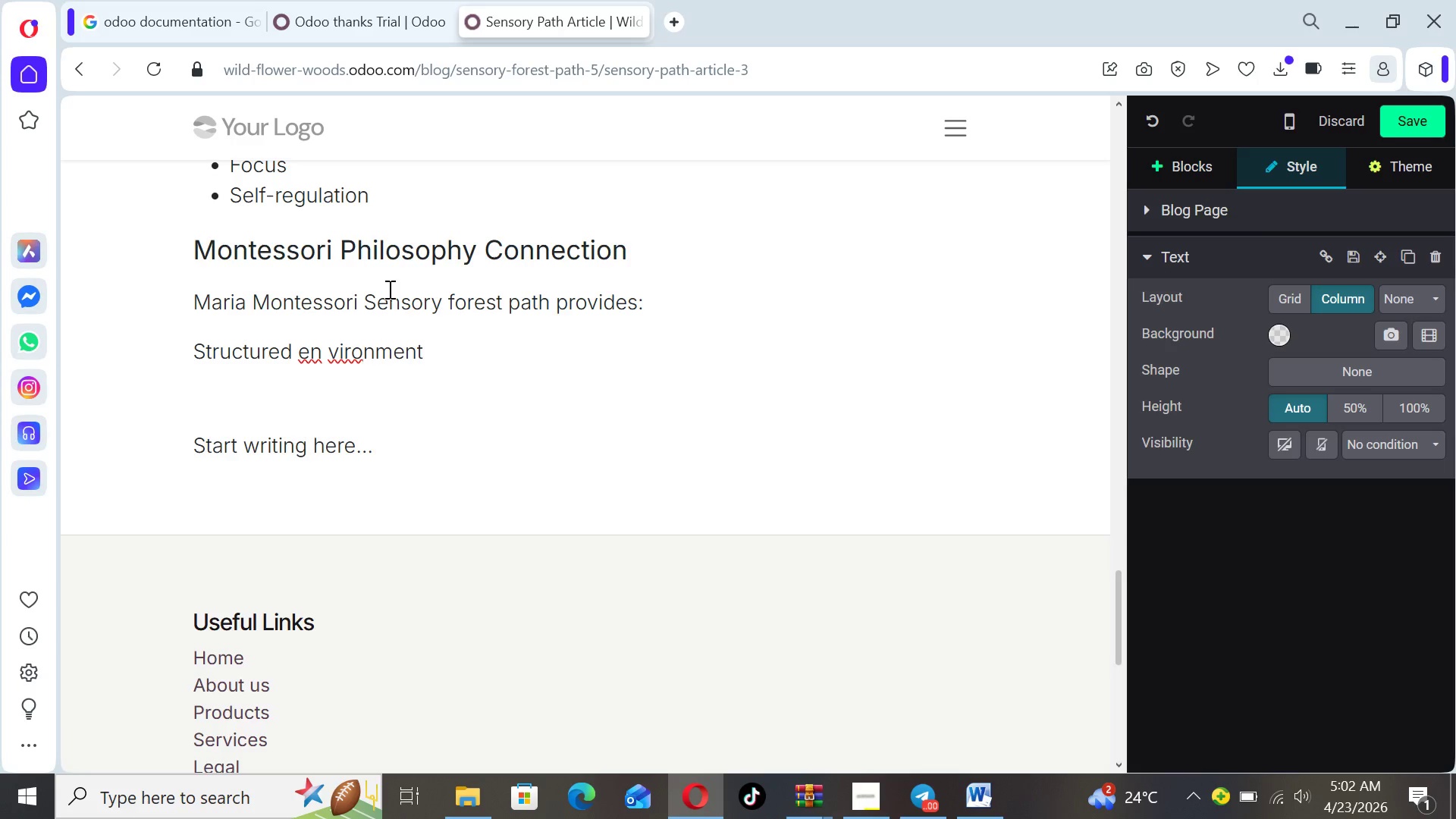 
hold_key(key=ArrowLeft, duration=0.64)
 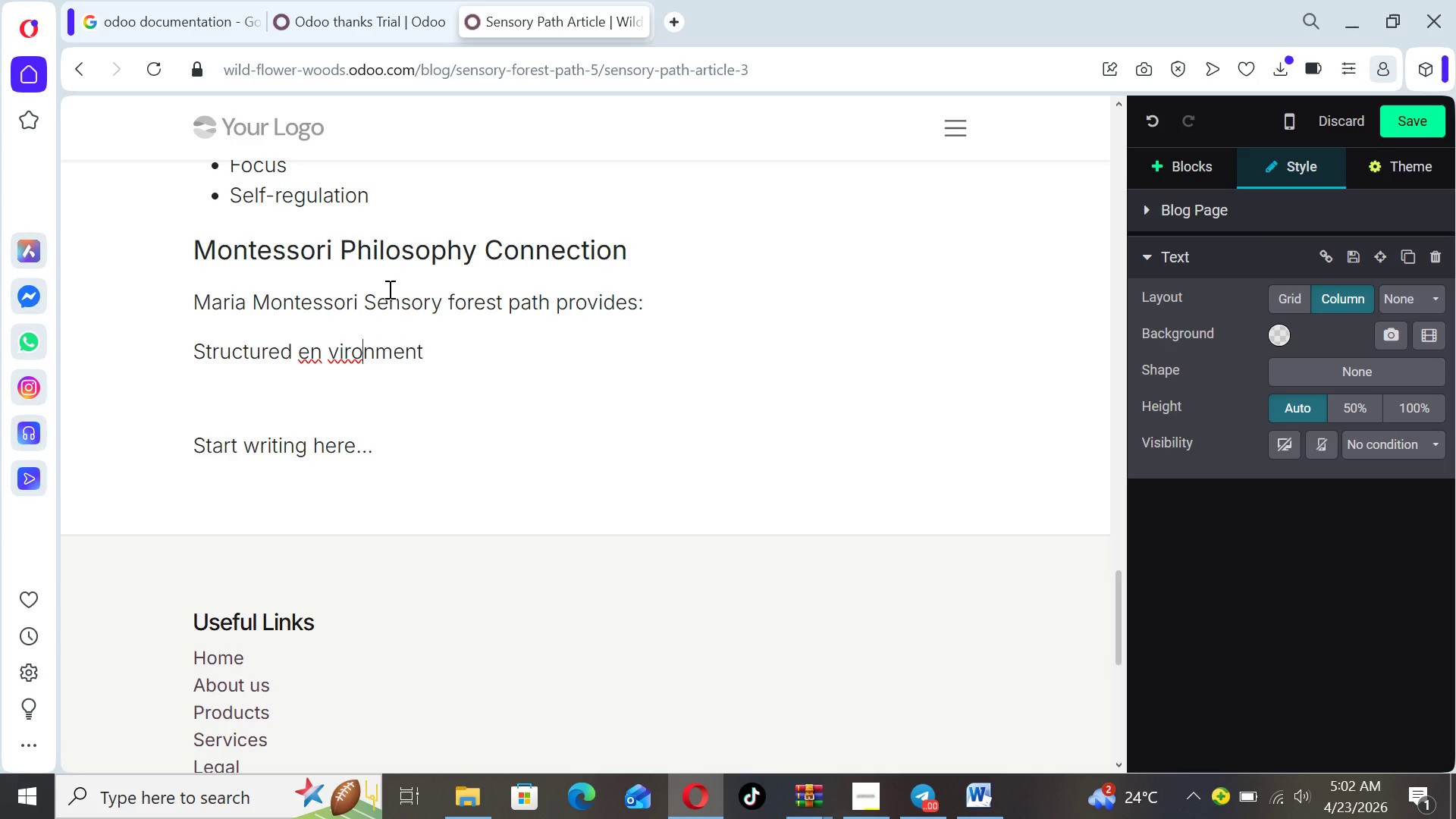 
key(ArrowLeft)
 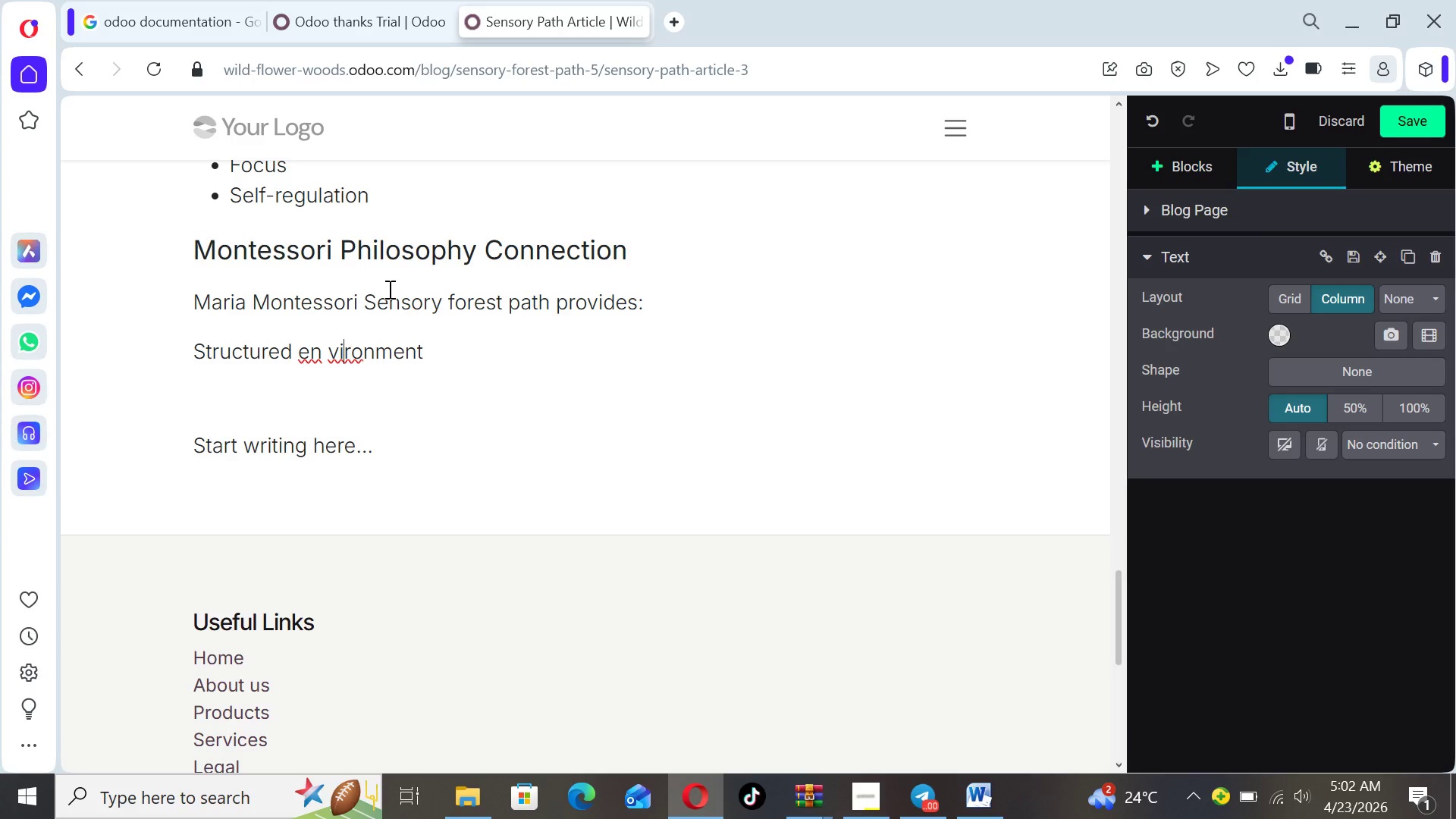 
key(ArrowLeft)
 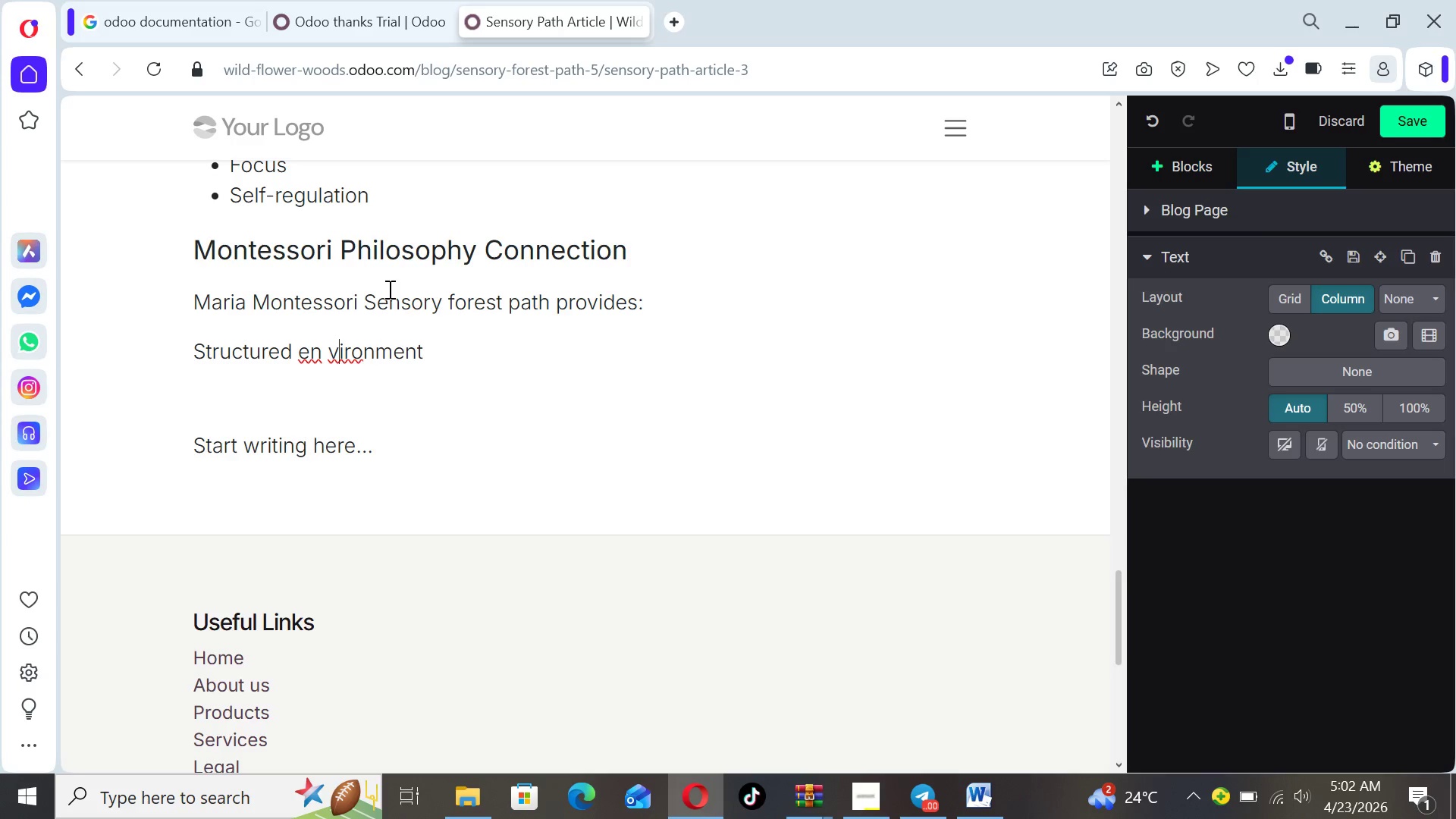 
key(ArrowLeft)
 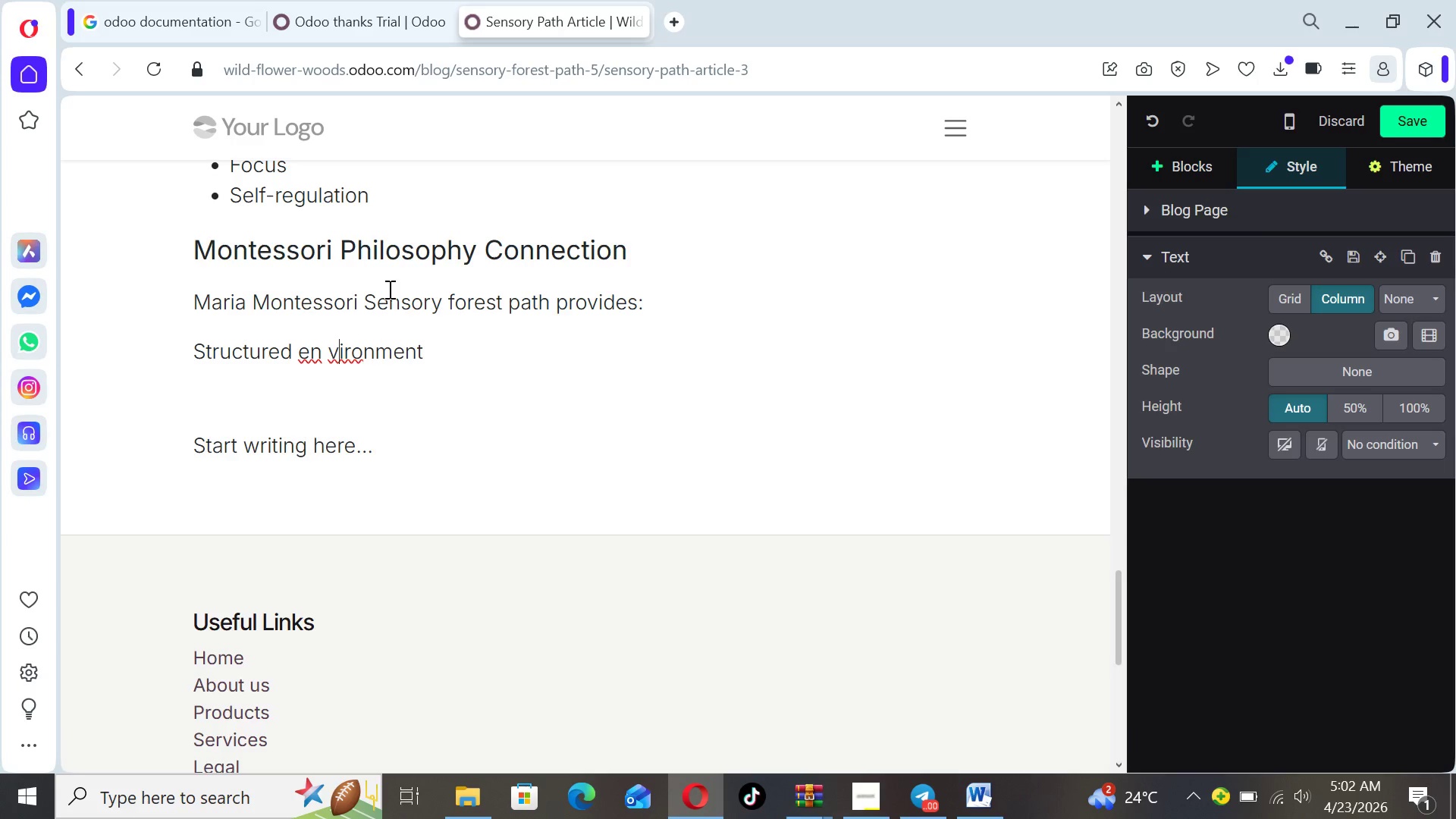 
key(ArrowLeft)
 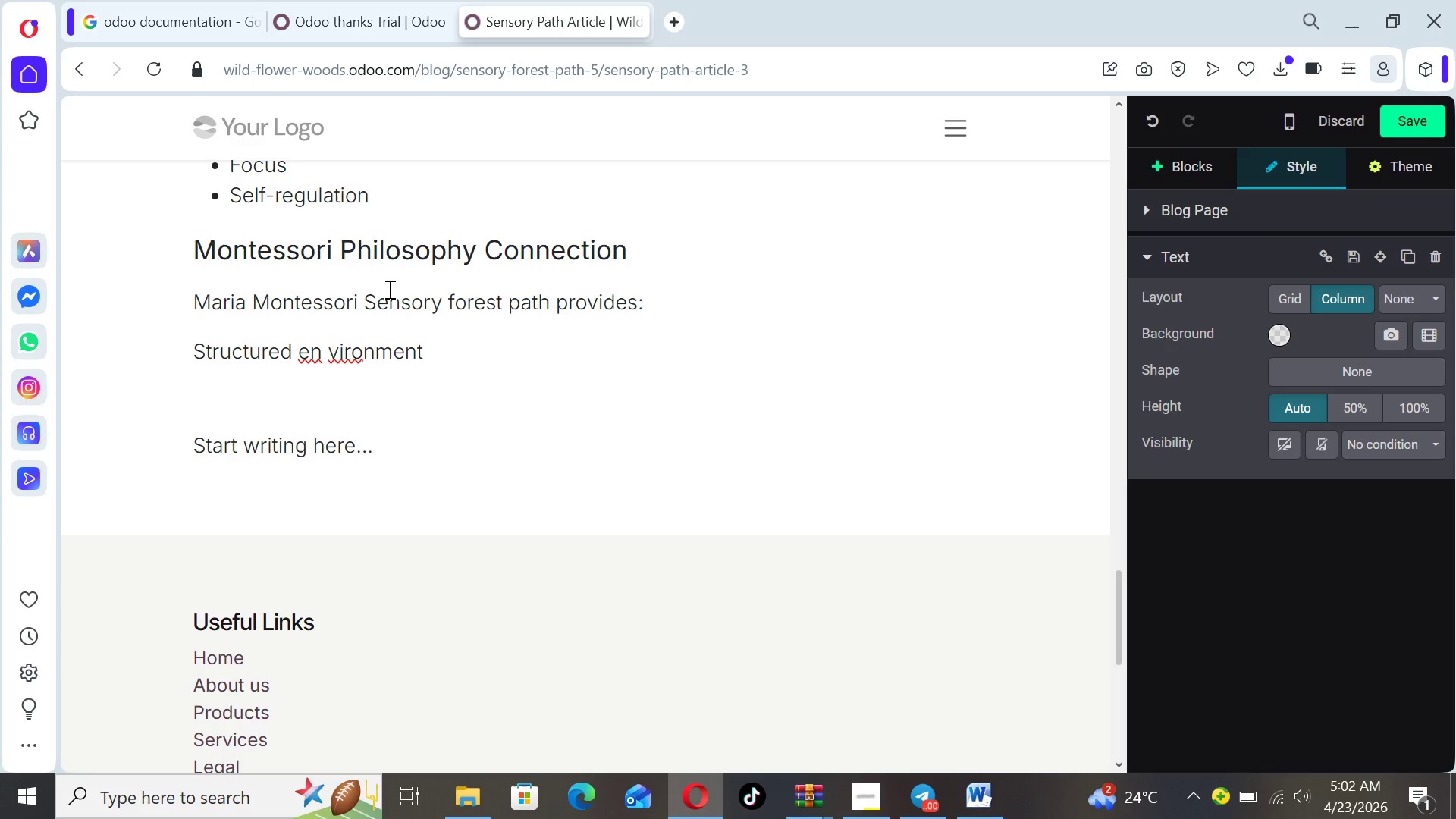 
key(Backspace)
 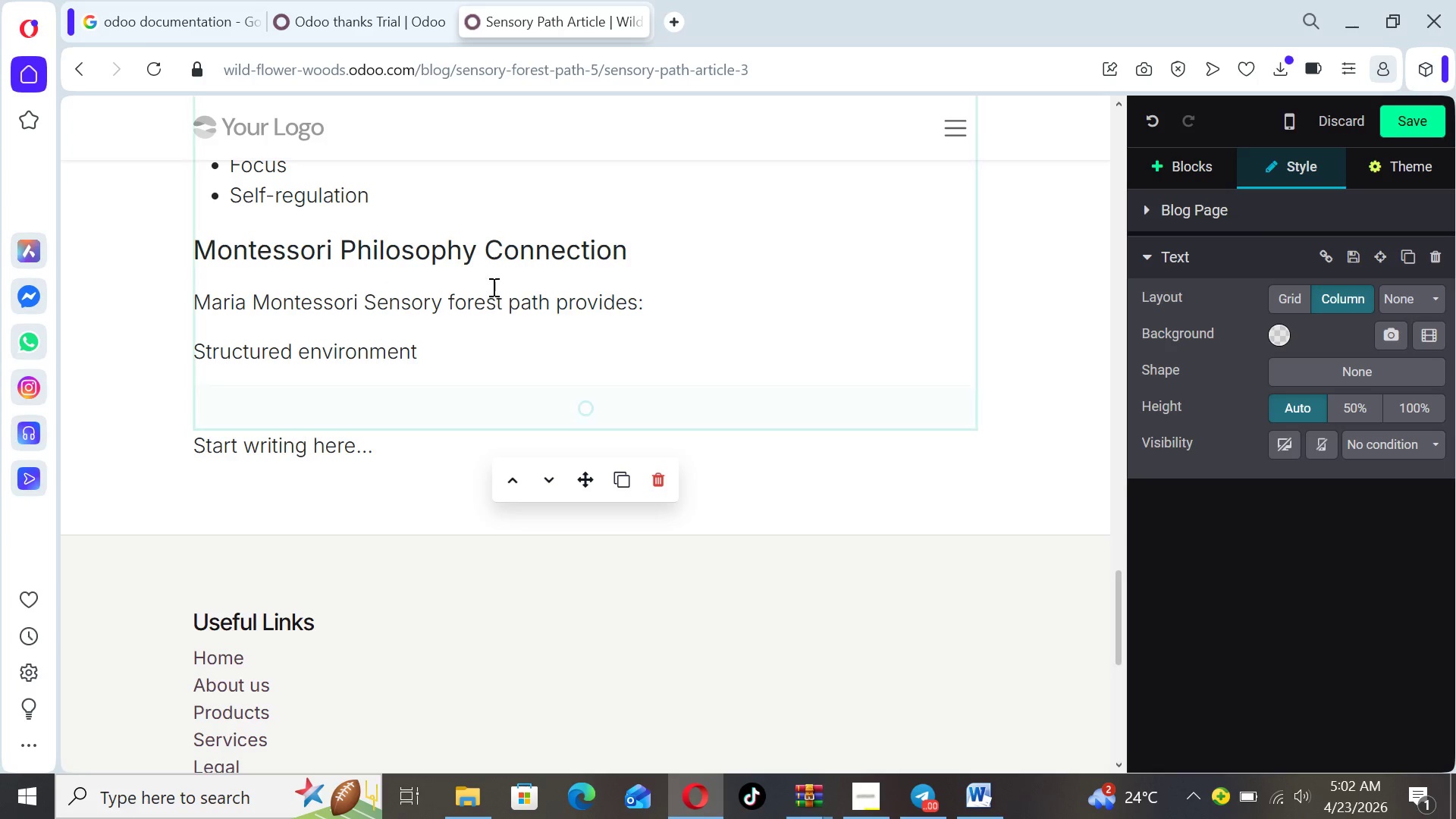 
left_click([438, 350])
 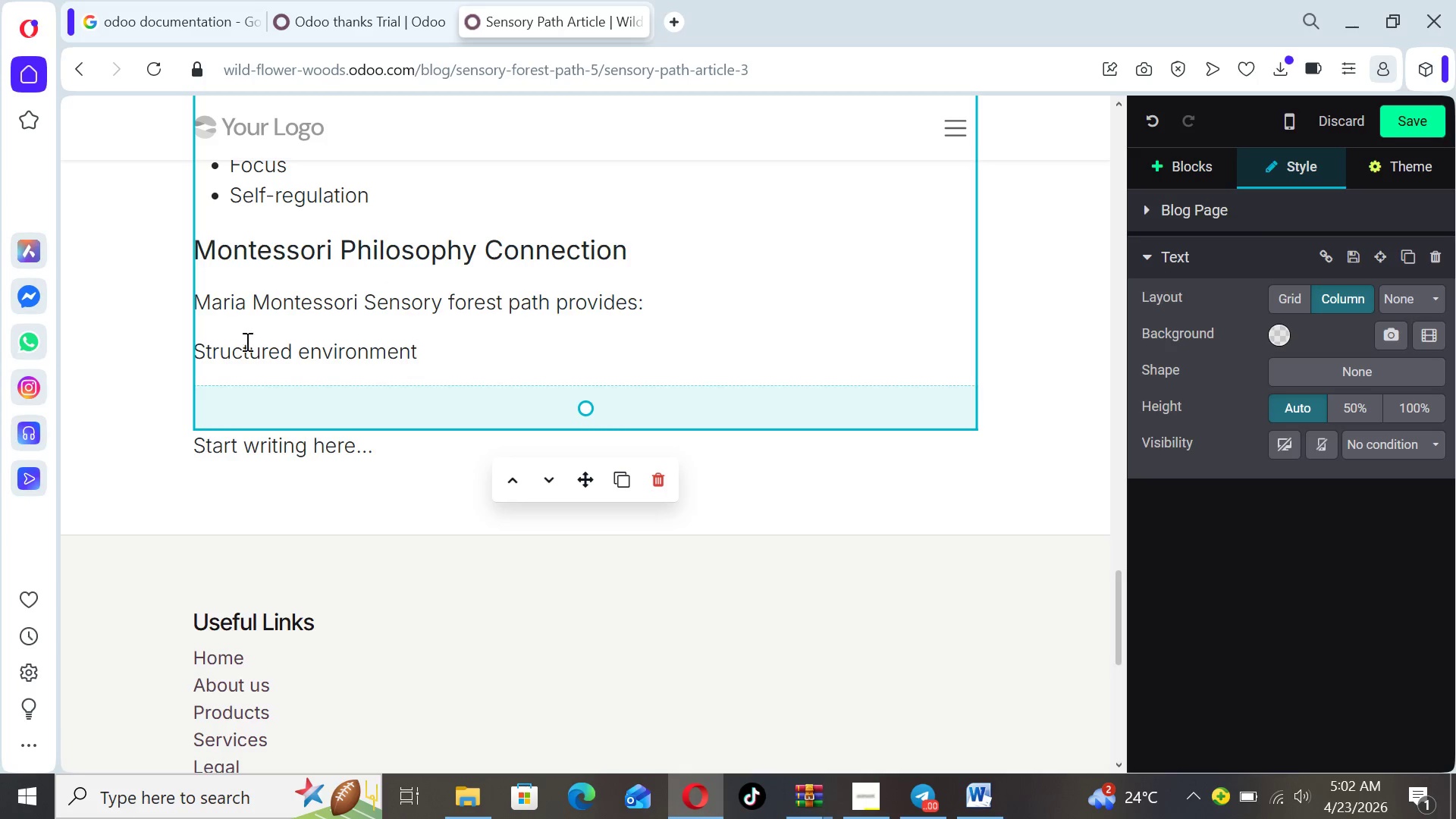 
left_click([234, 344])
 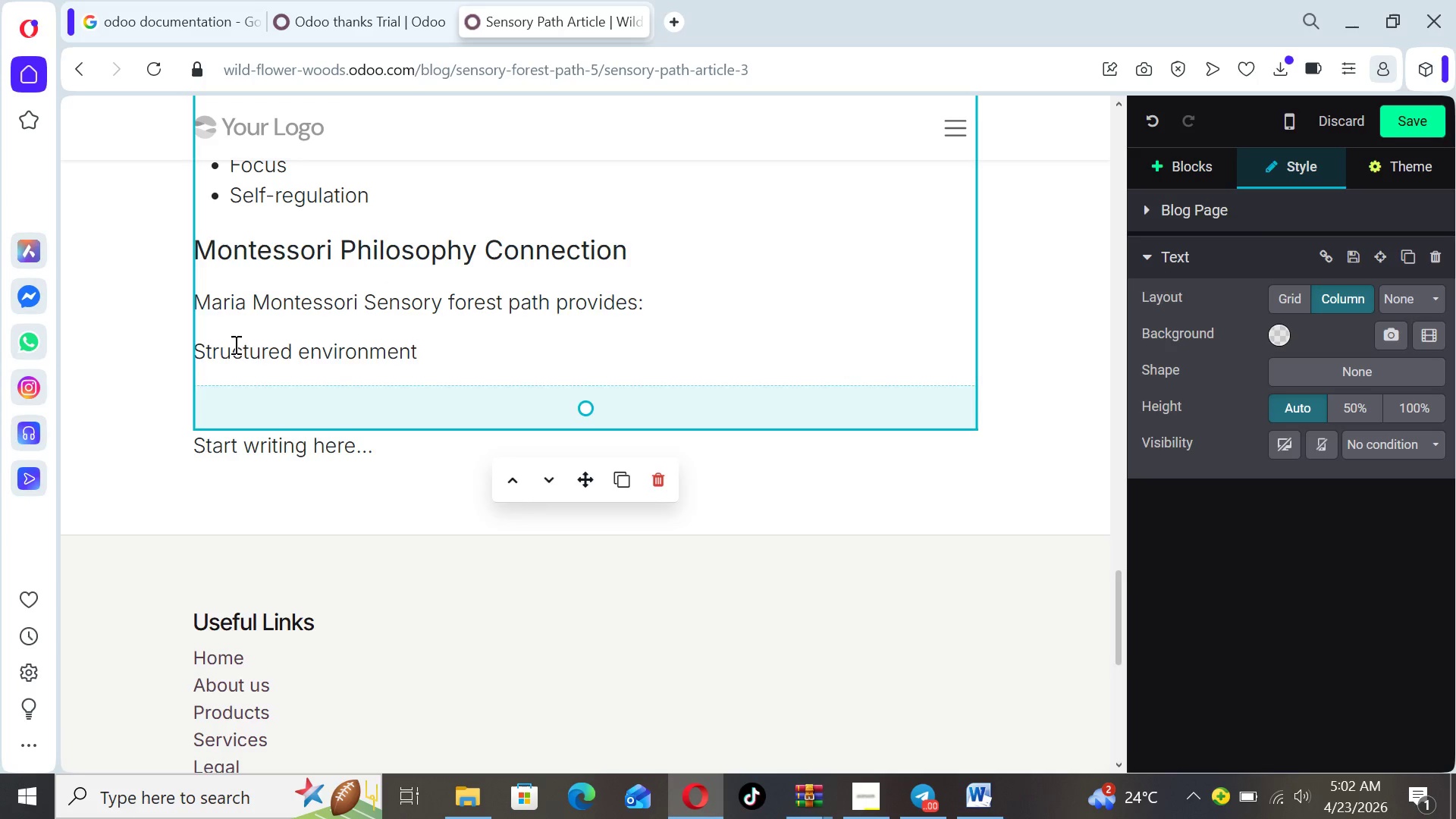 
hold_key(key=ArrowLeft, duration=0.48)
 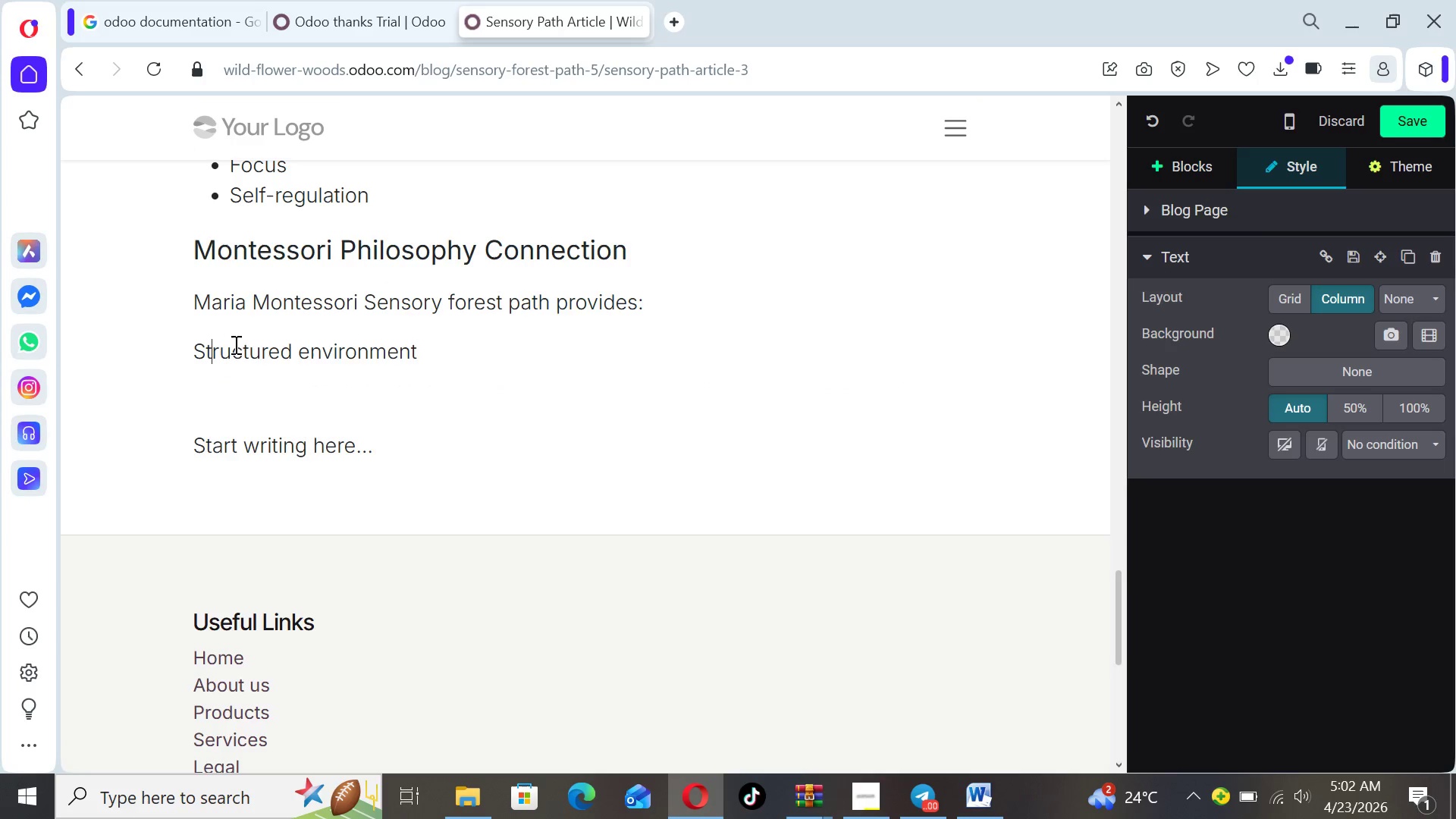 
key(ArrowLeft)
 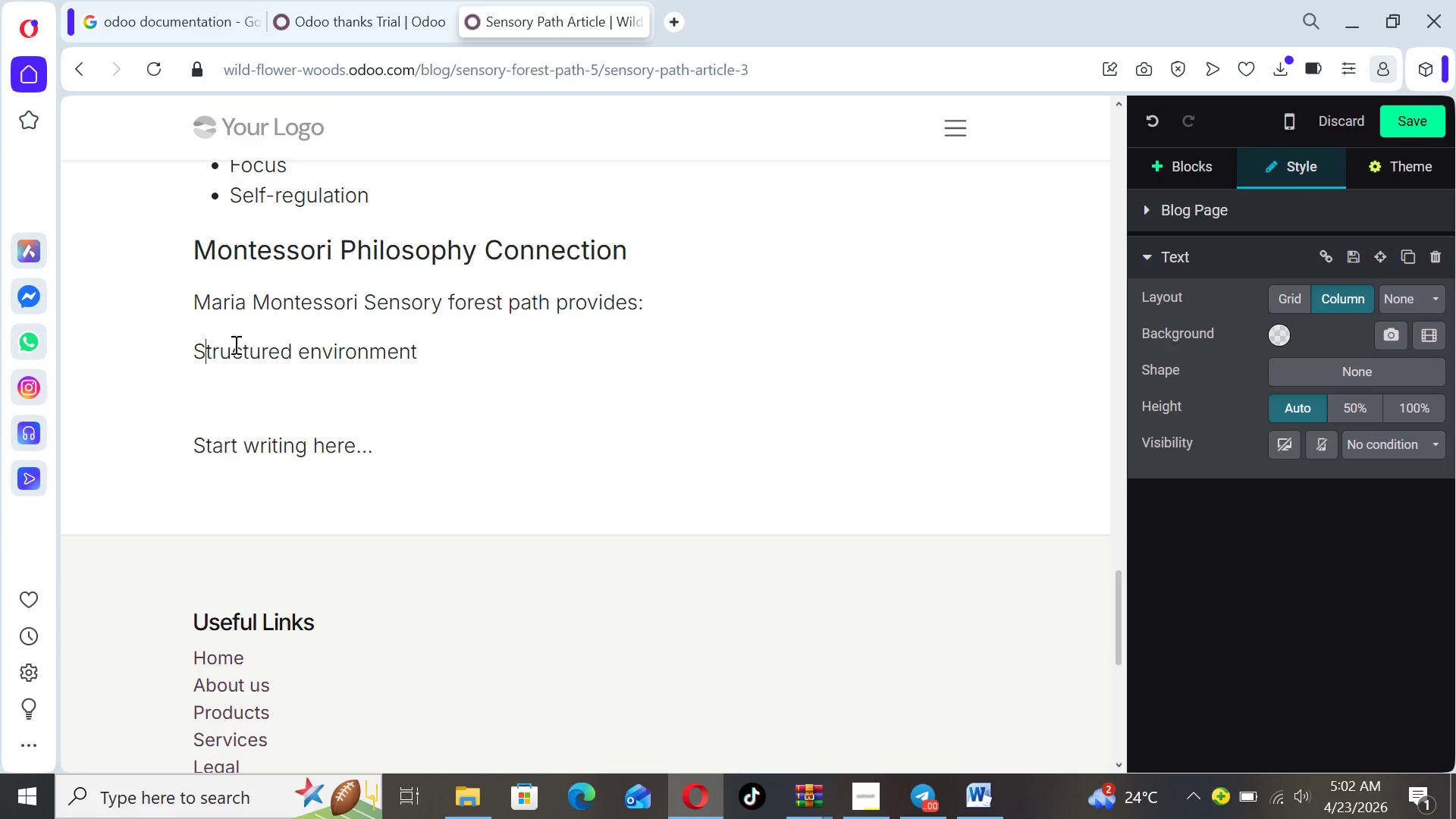 
key(ArrowLeft)
 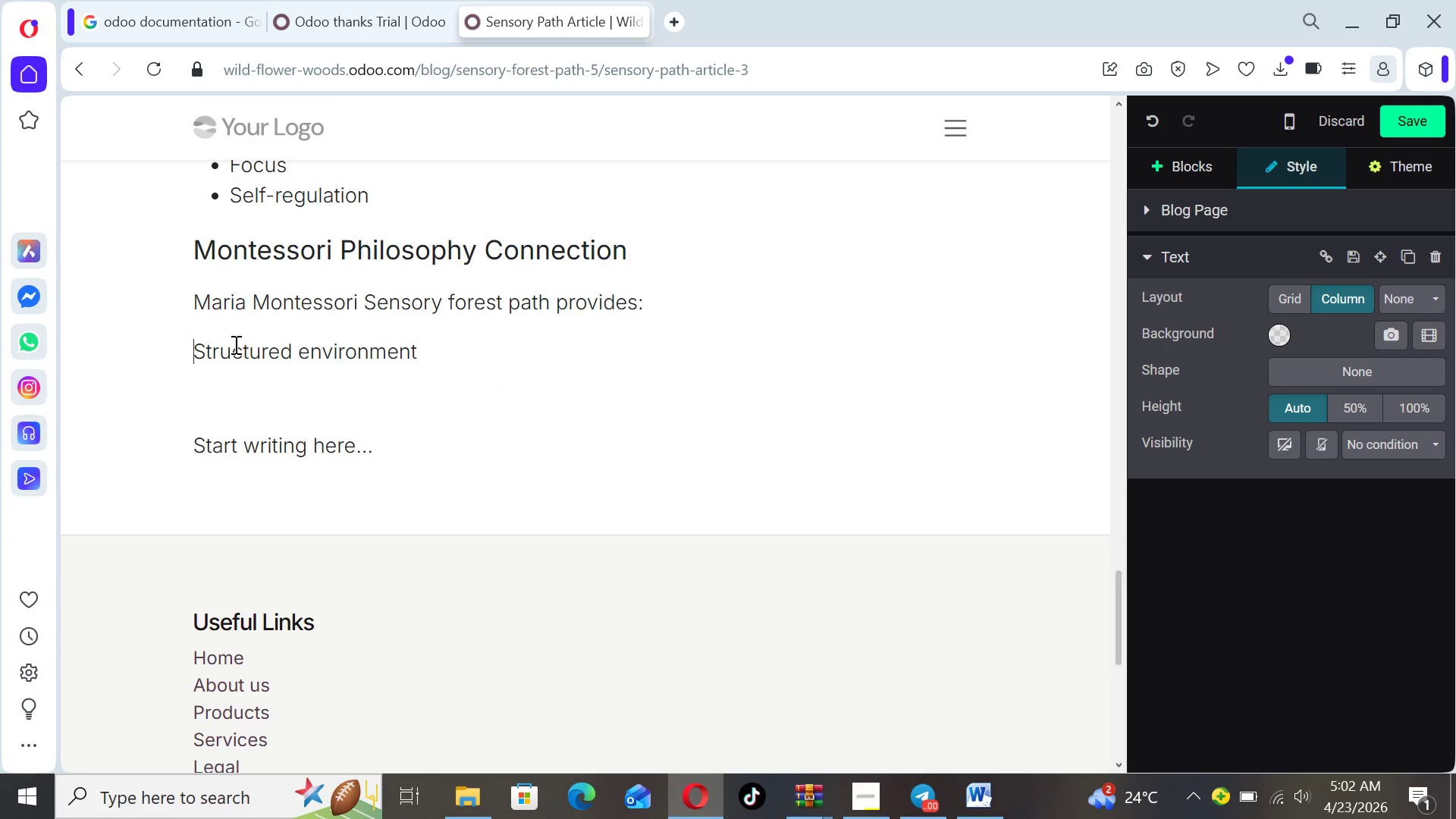 
key(ArrowLeft)
 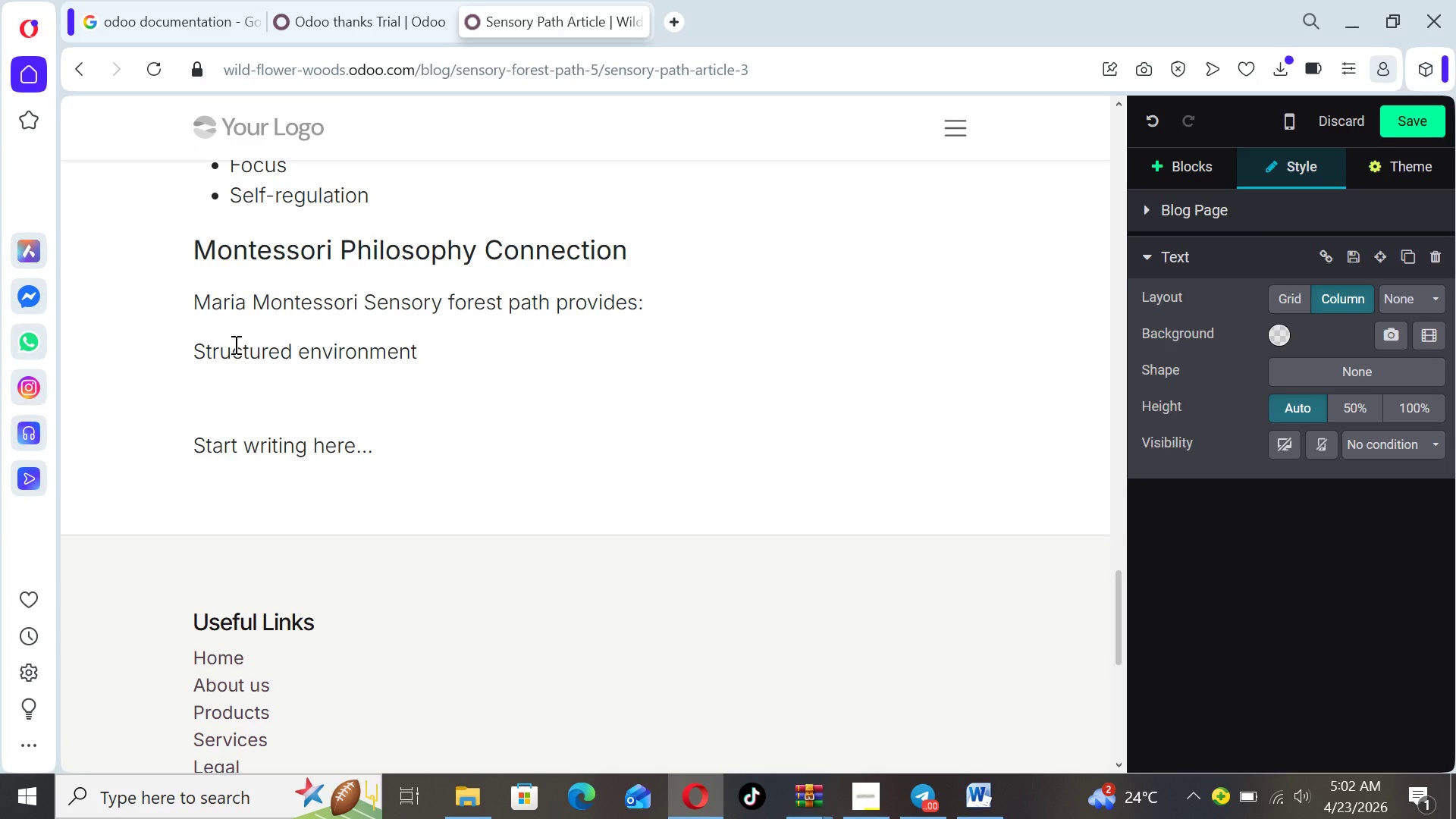 
key(Minus)
 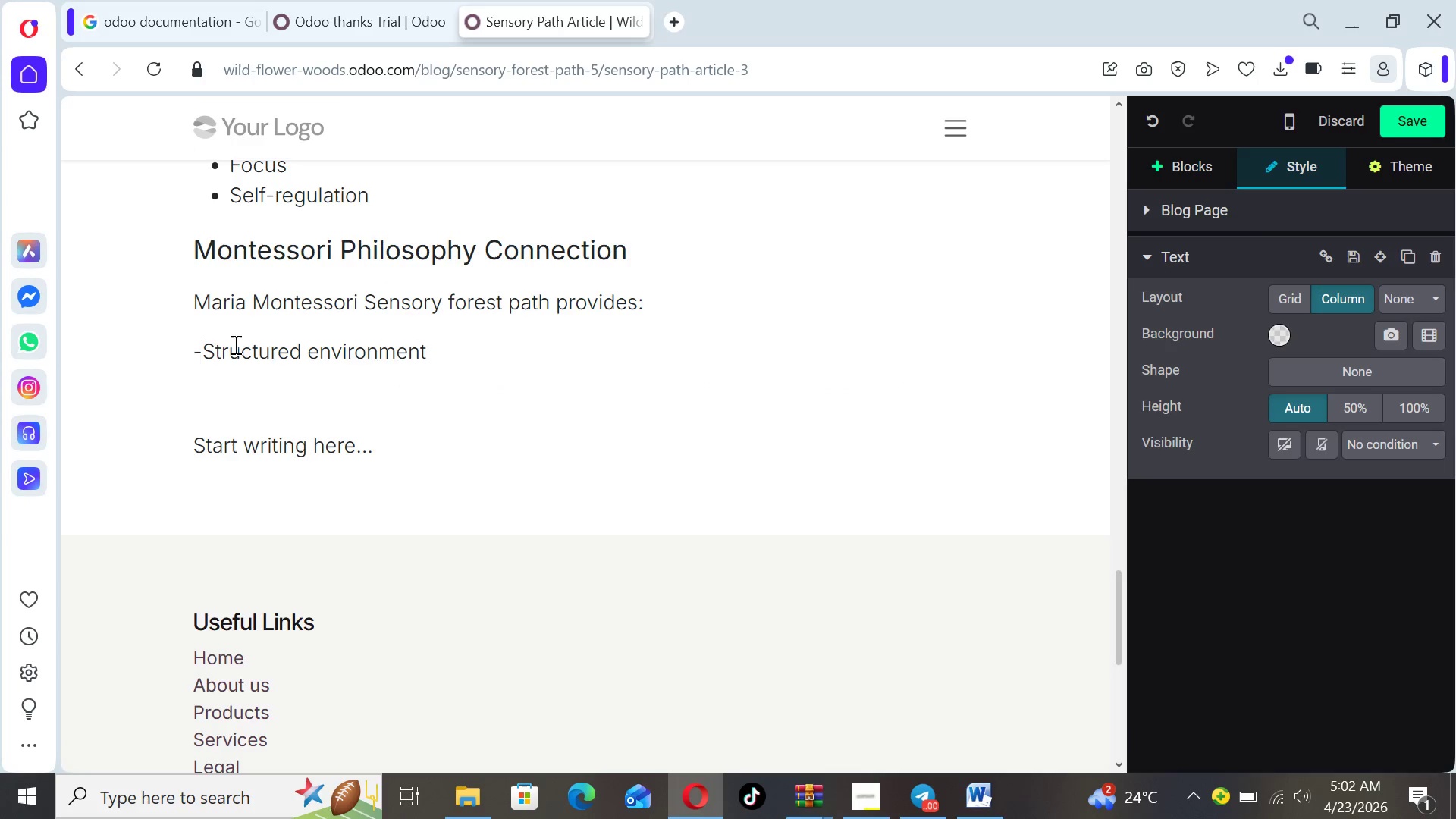 
key(Space)
 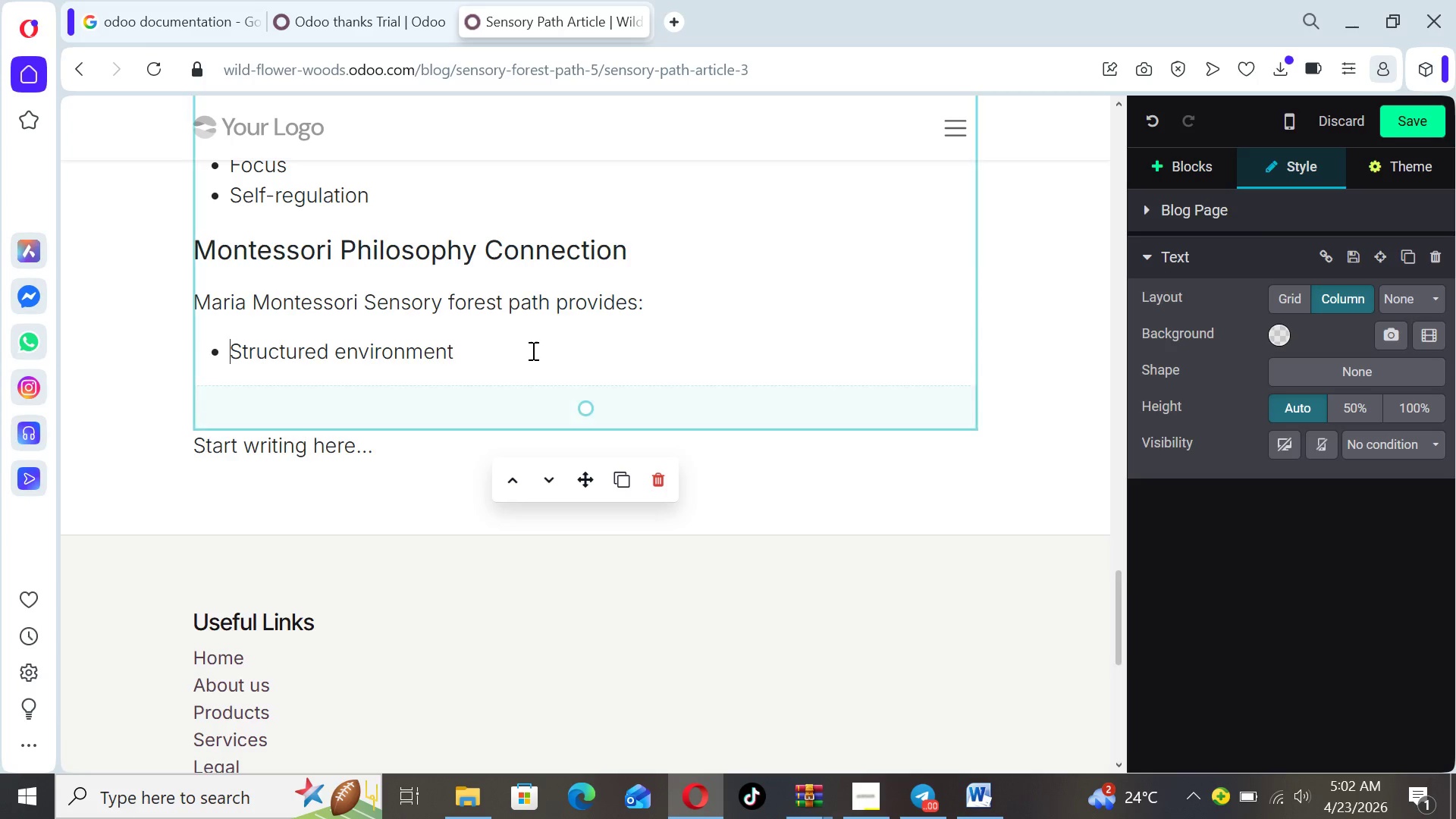 
left_click([483, 346])
 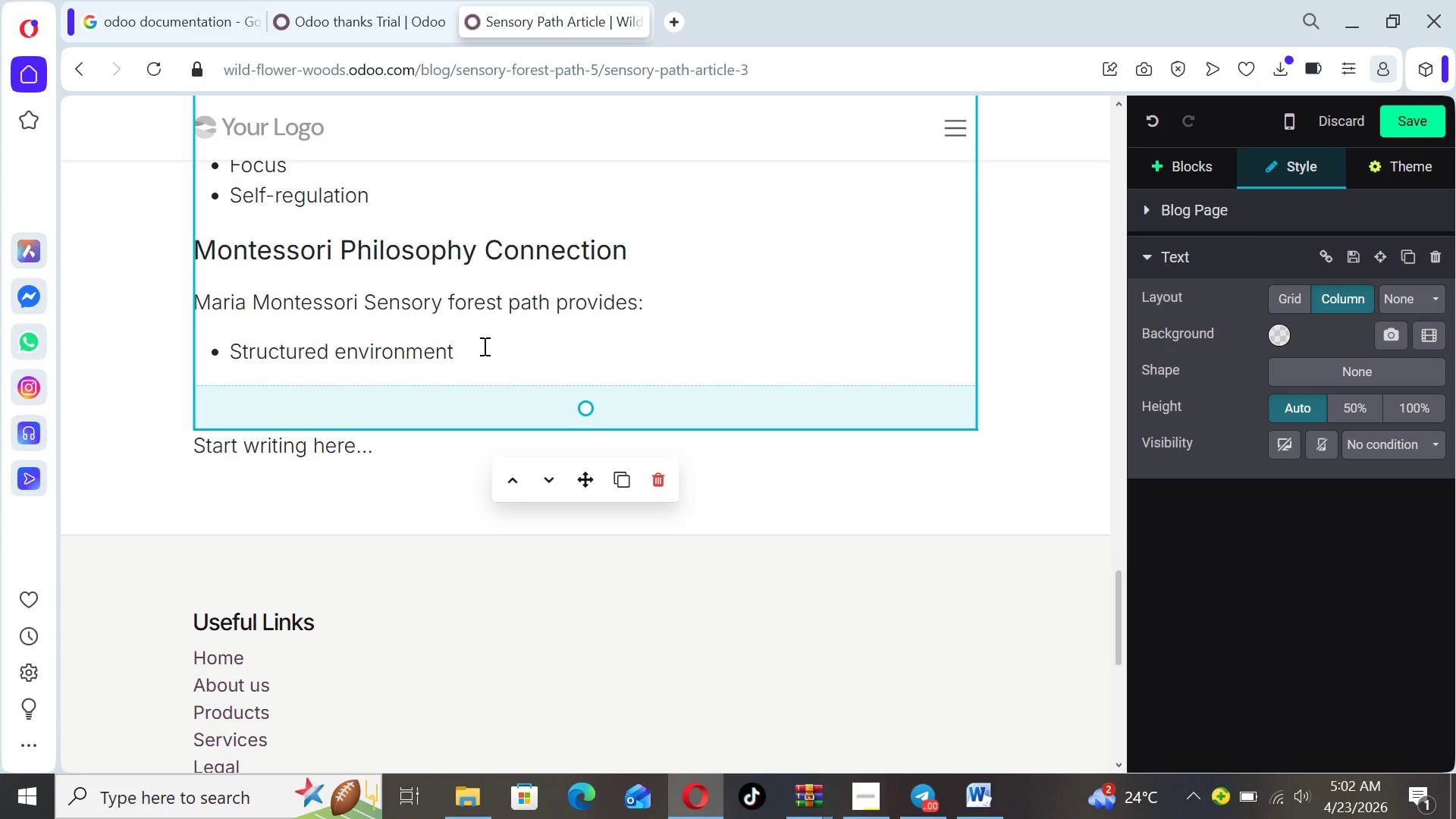 
key(Enter)
 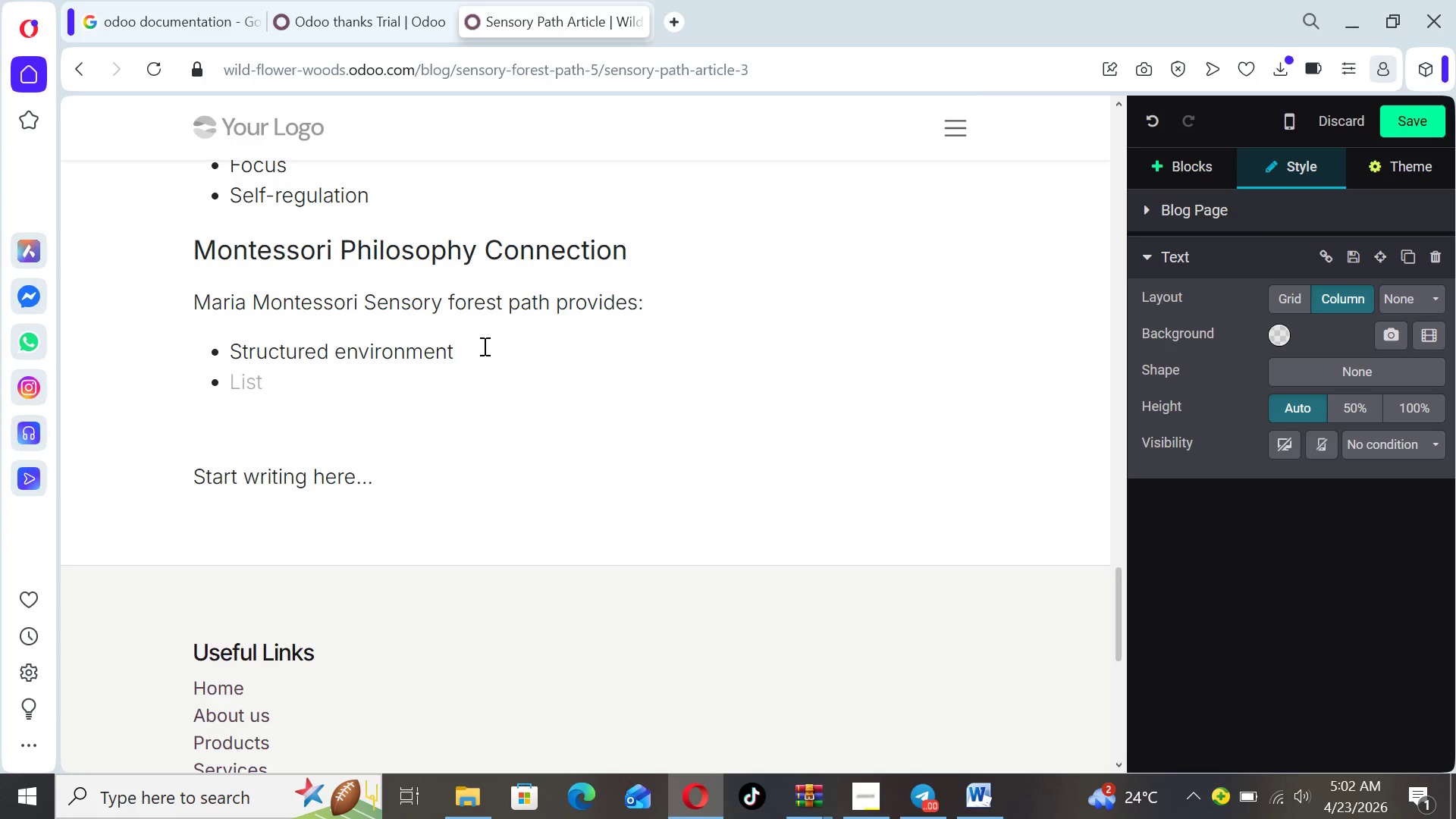 
type(Freedo,)
key(Backspace)
type(m of exploration)
 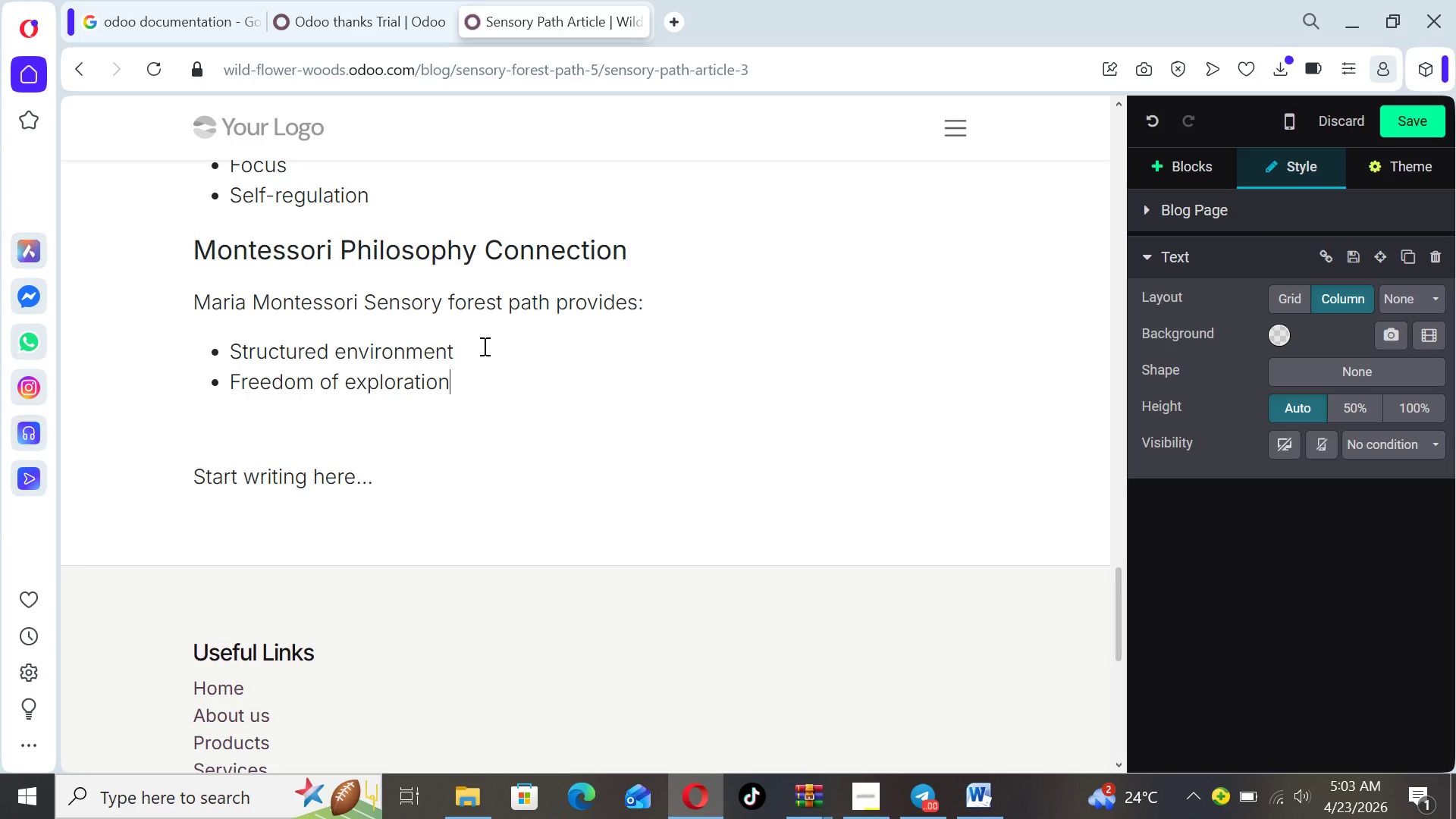 
wait(10.53)
 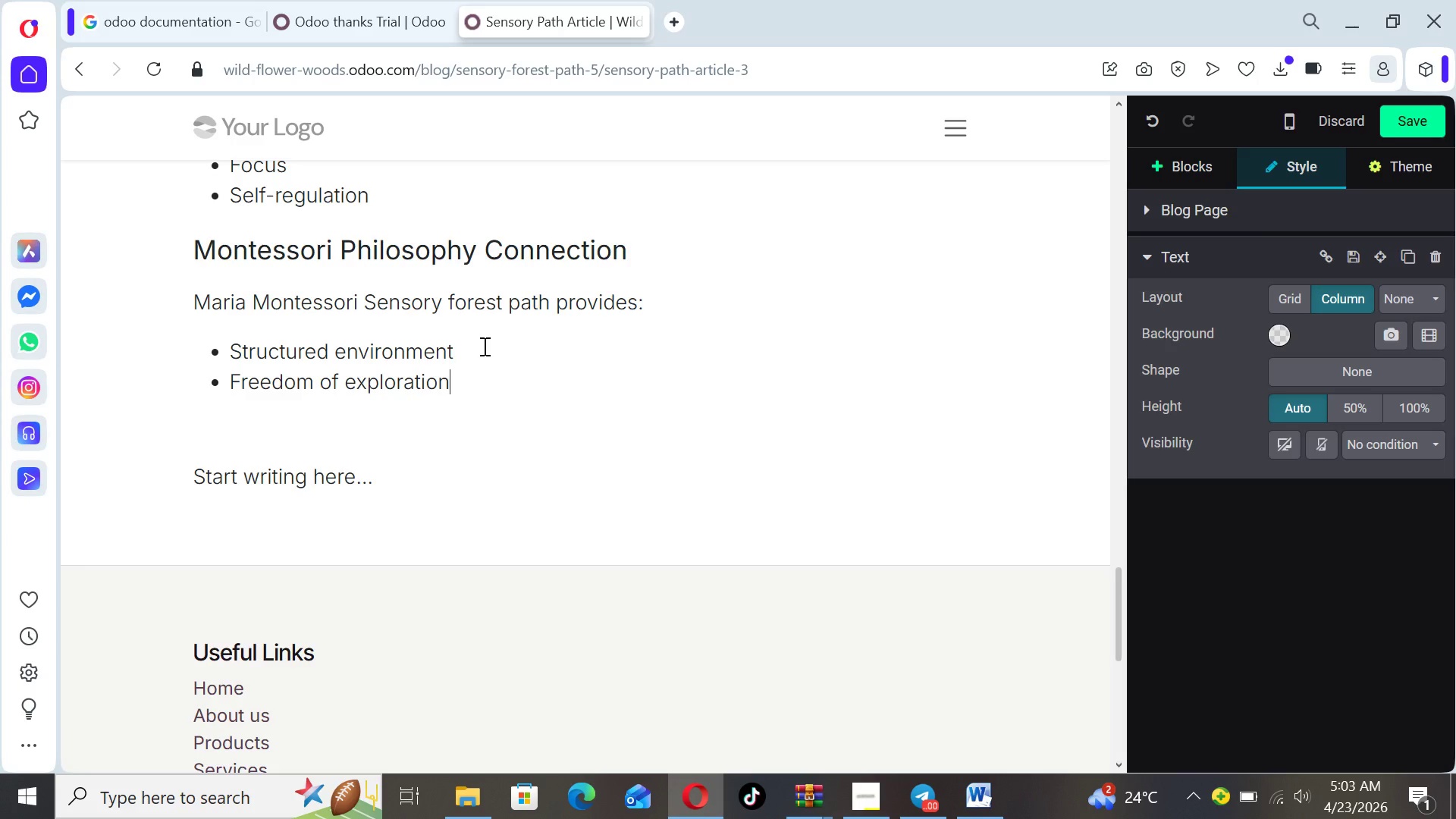 
key(Enter)
 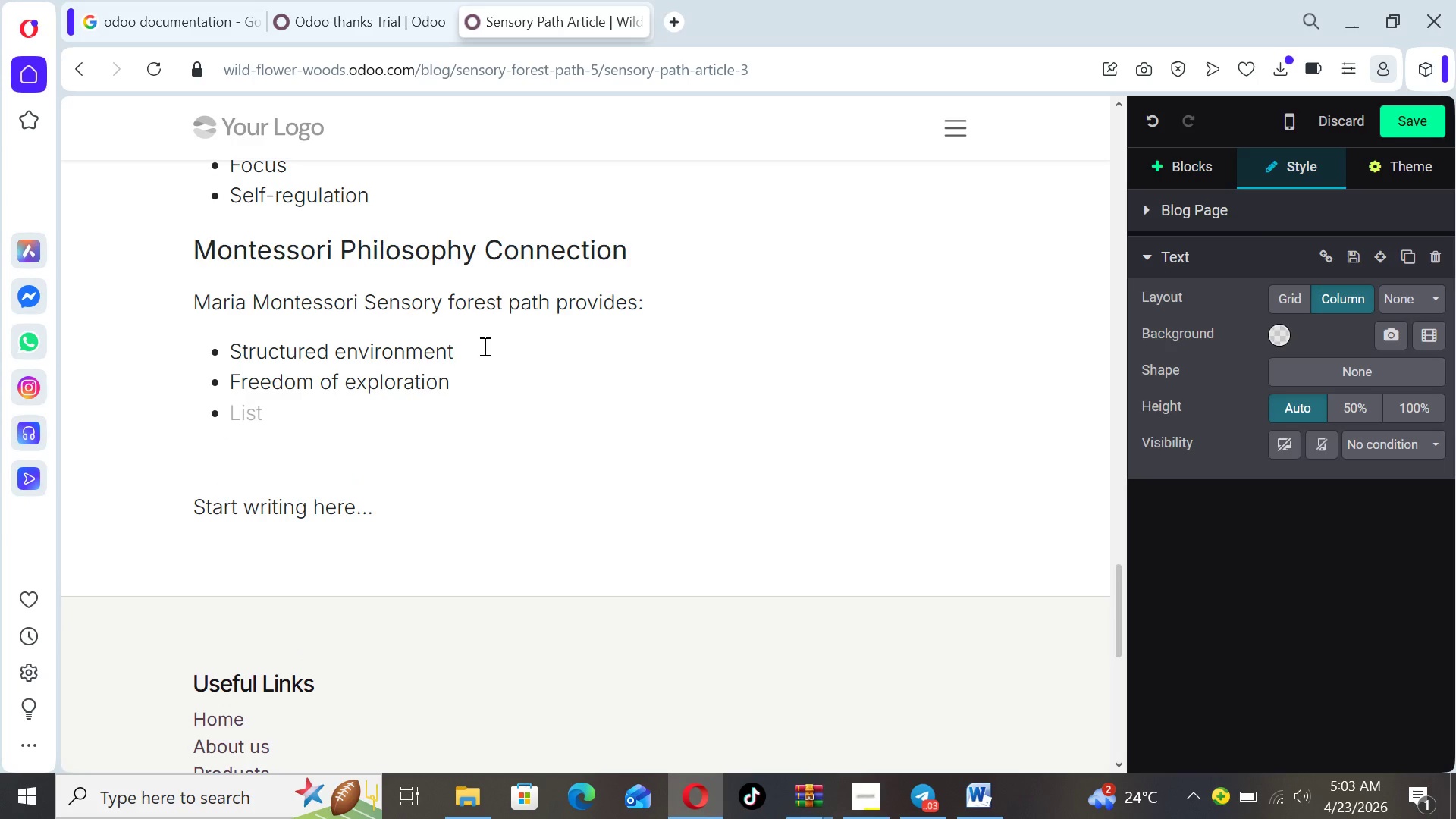 
key(Backspace)
key(Backspace)
type(Urban Implemen )
key(Backspace)
type(tation Strategies)
 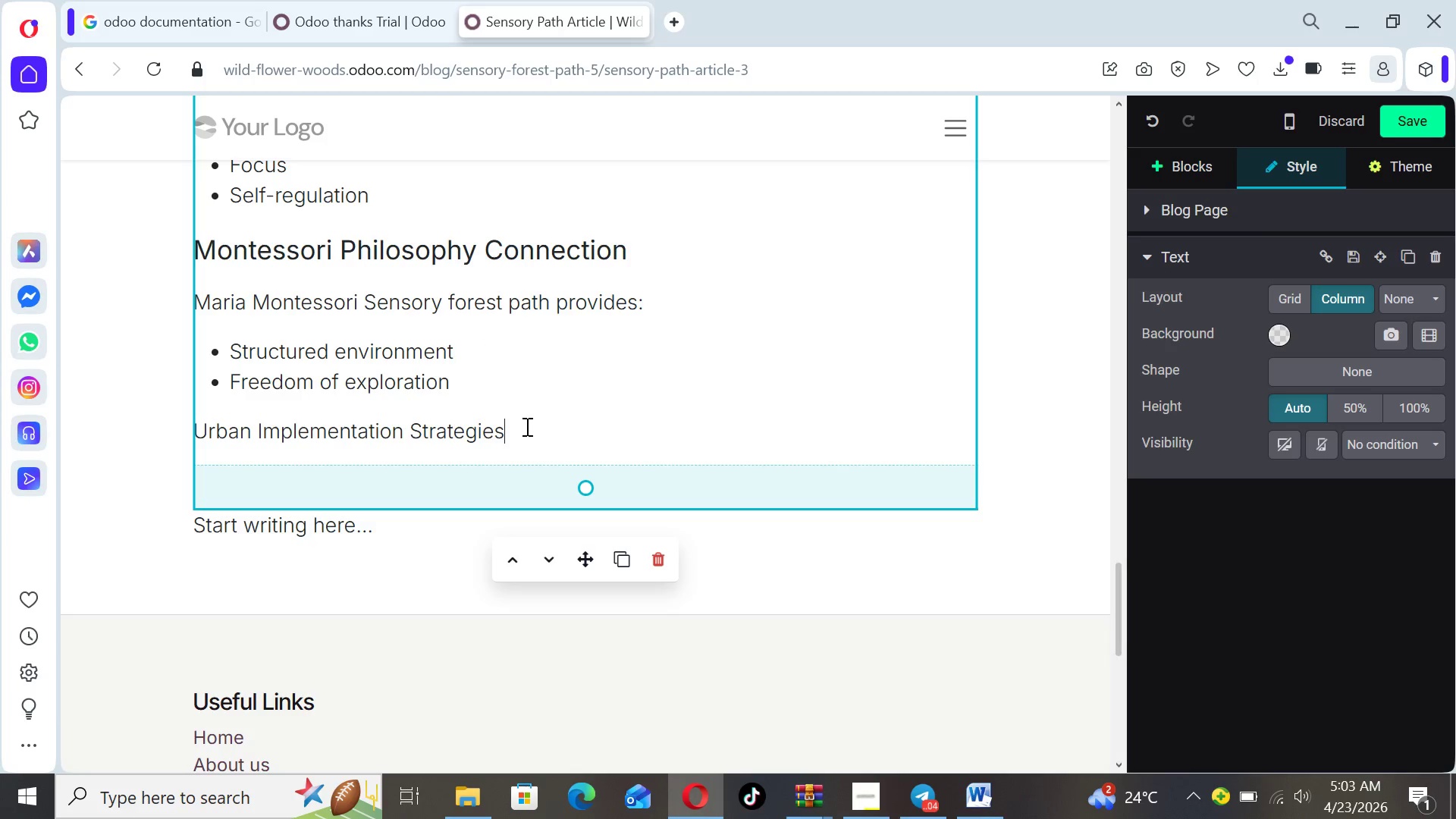 
left_click([514, 426])
 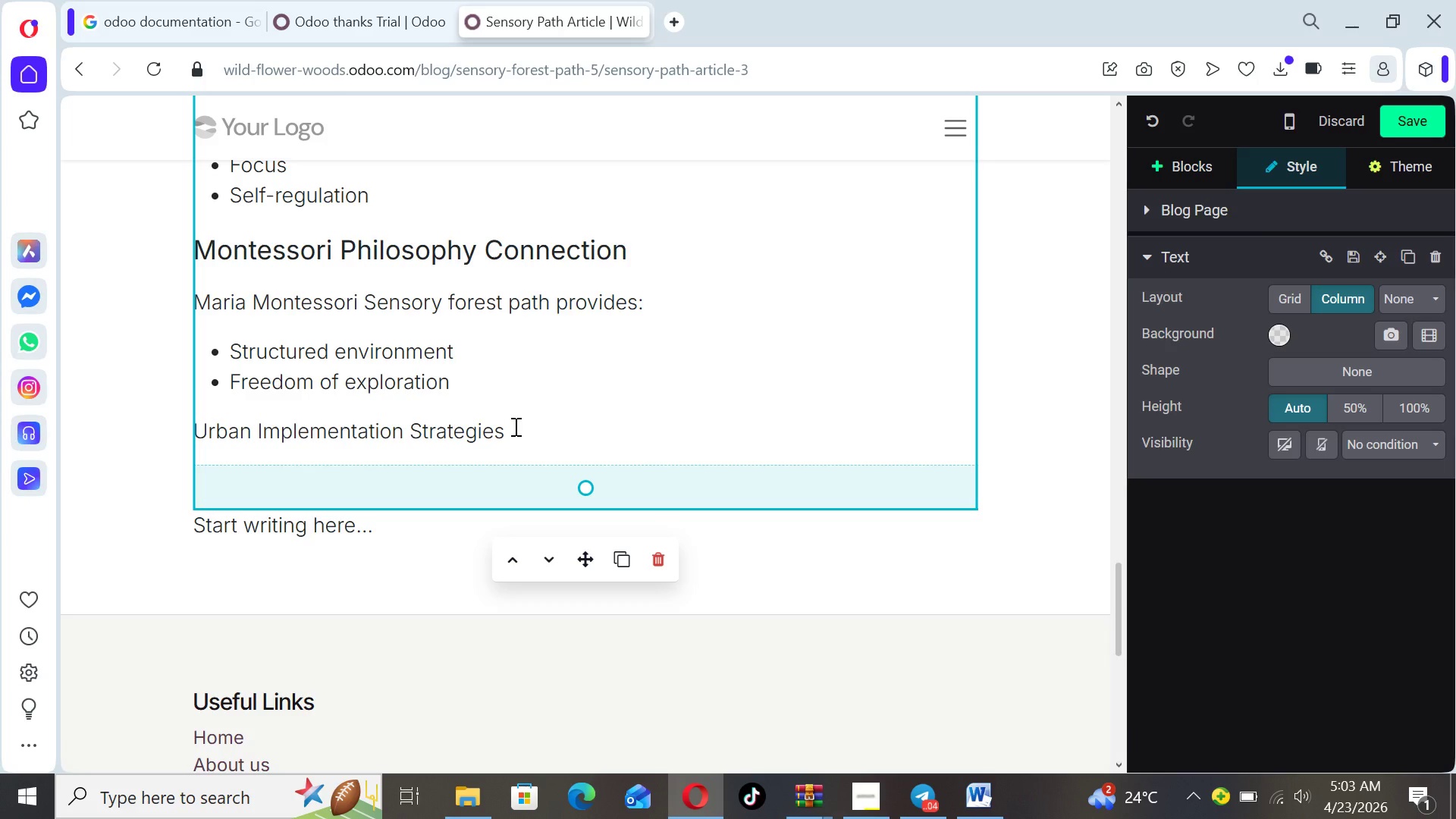 
wait(13.47)
 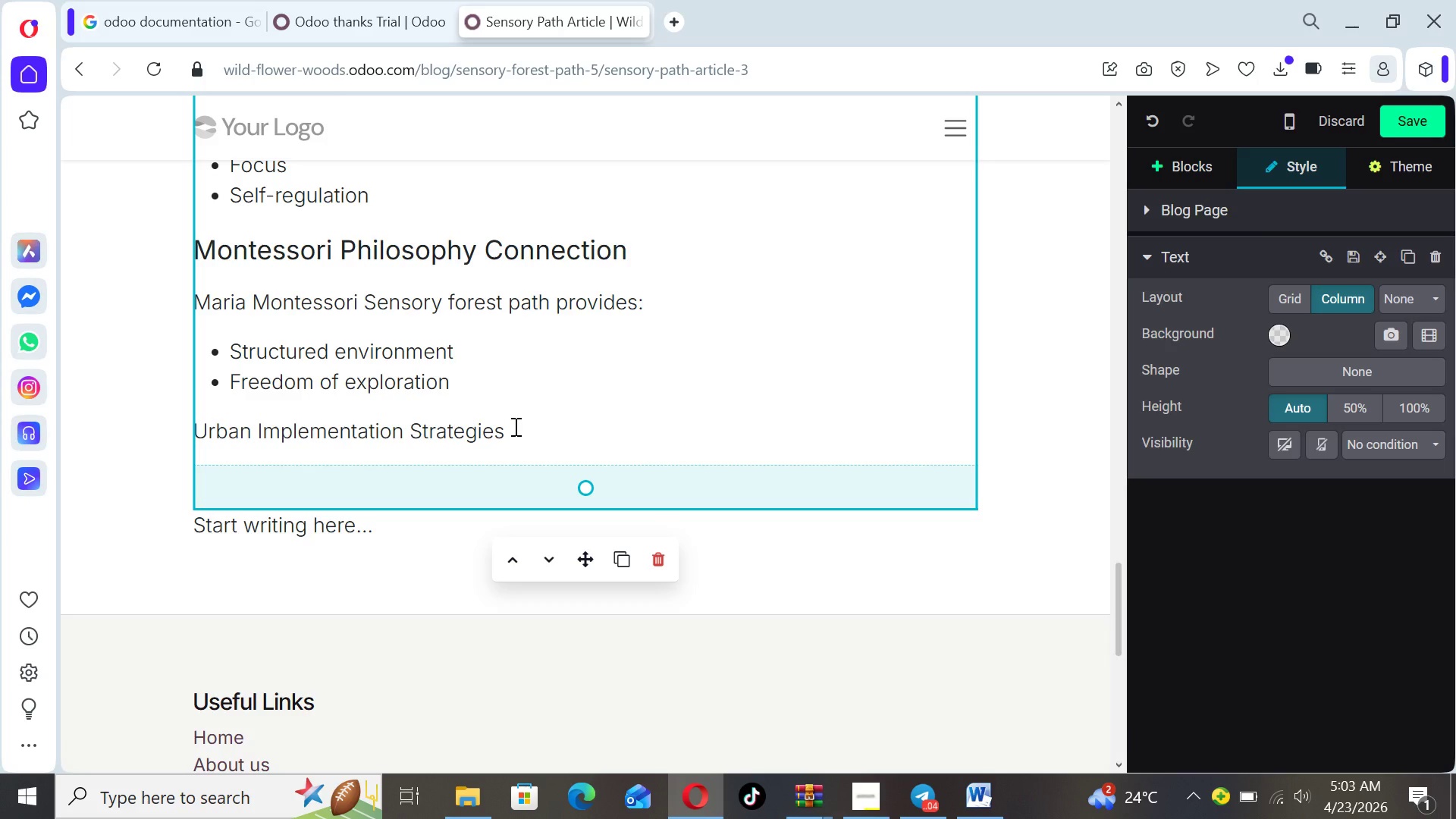 
key(Enter)
 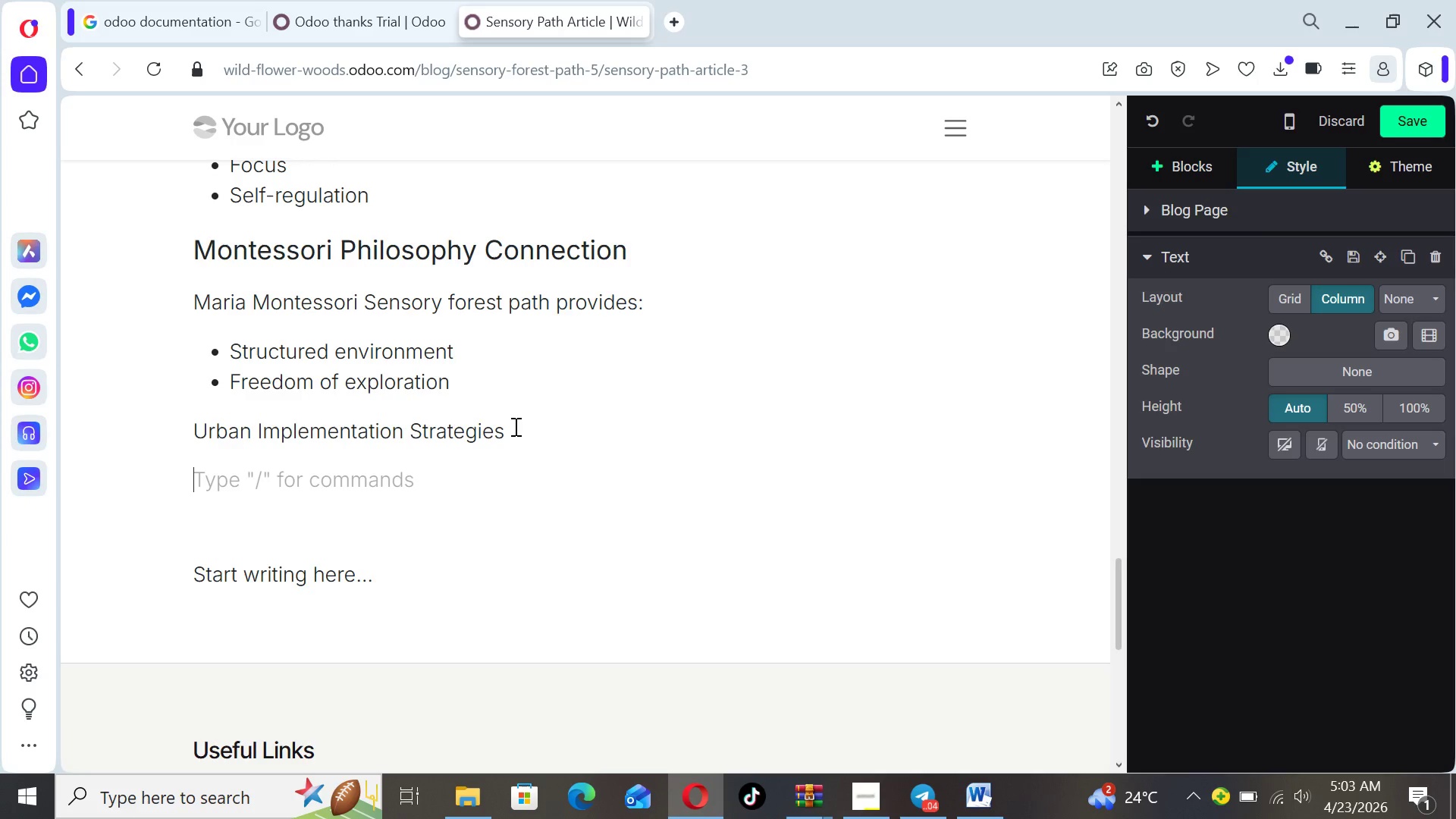 
type(- wooden stepping logos)
 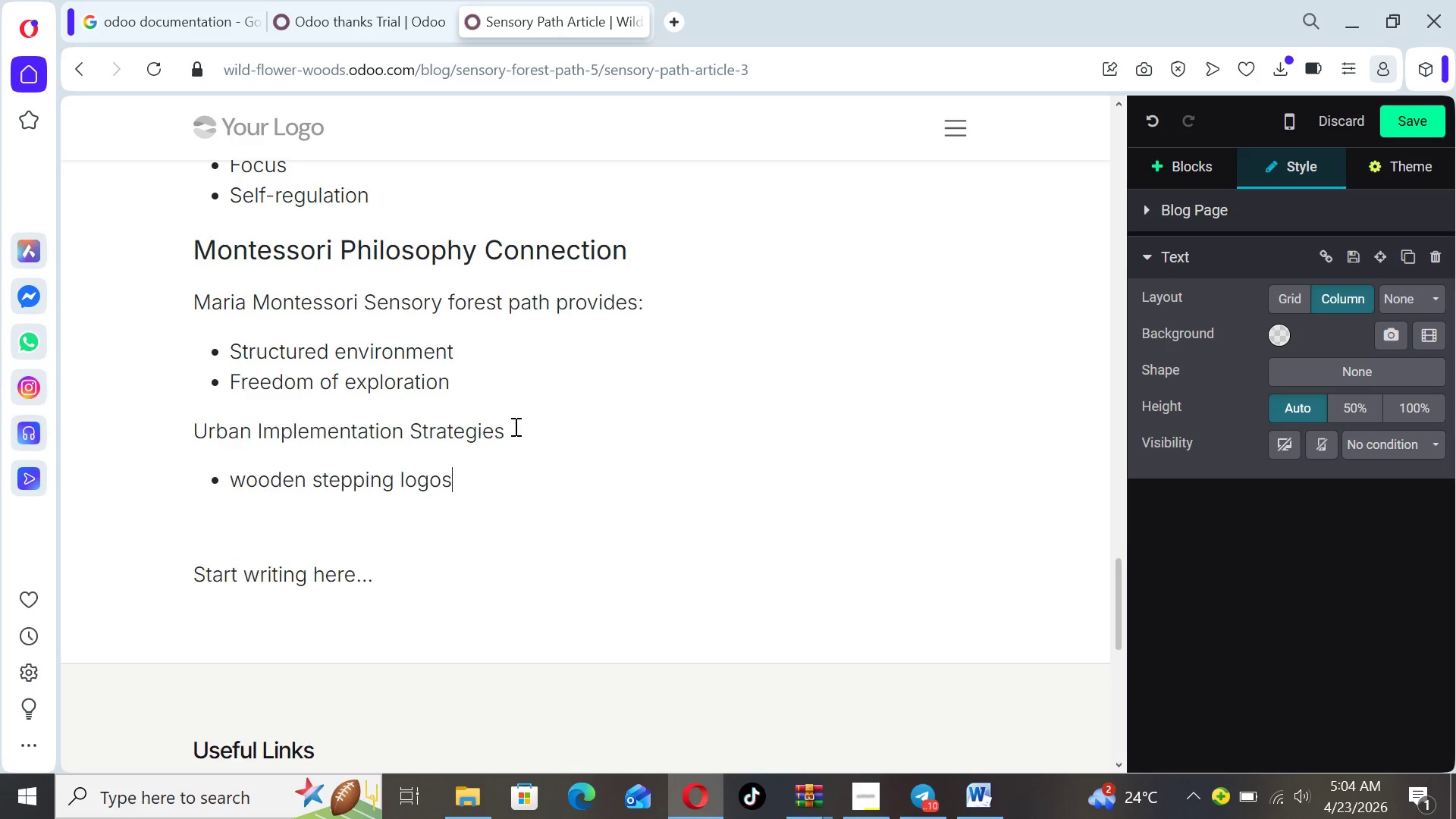 
key(Enter)
 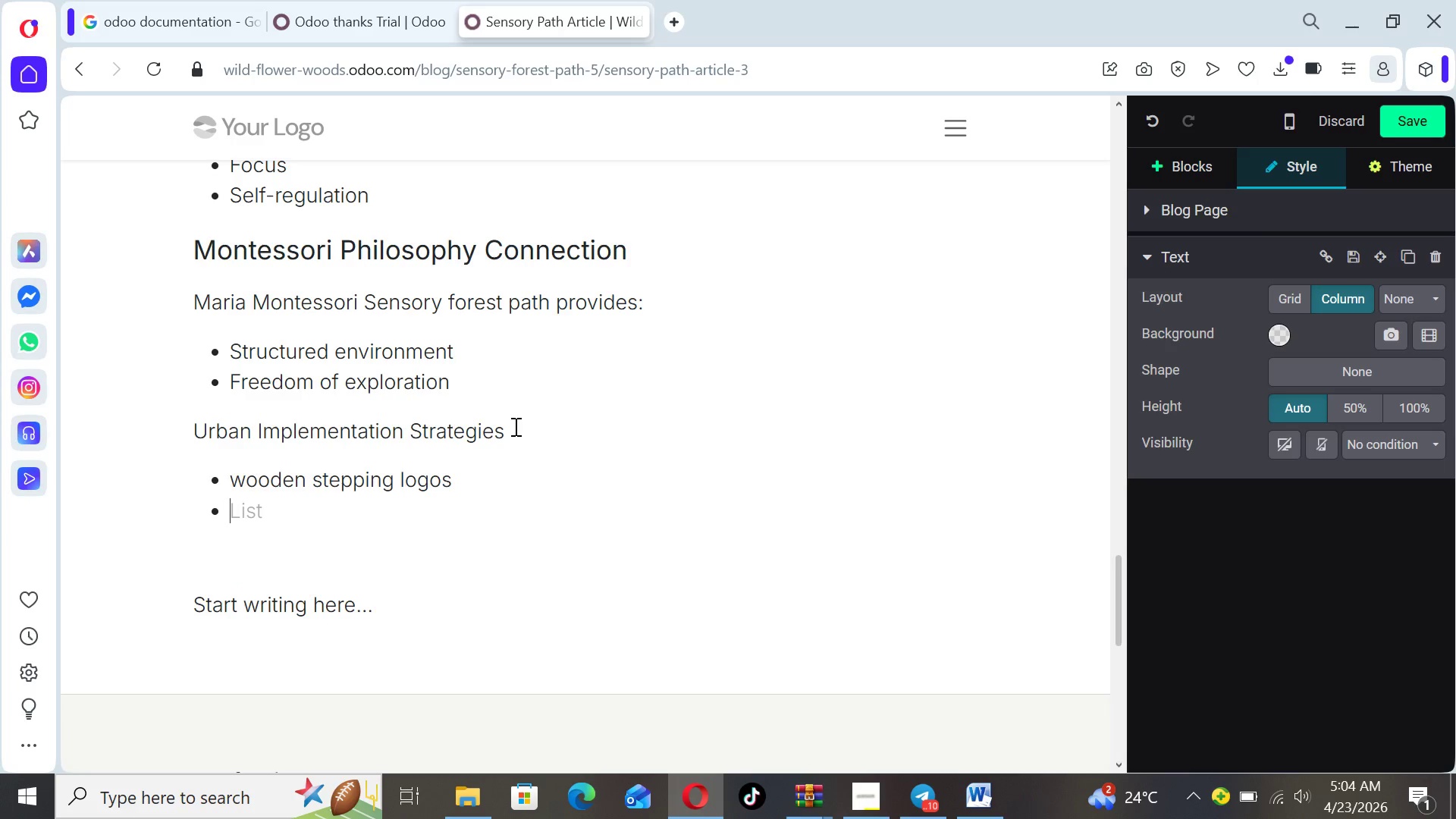 
type(Gravel and sand zon e)
key(Backspace)
key(Backspace)
type(esx)
 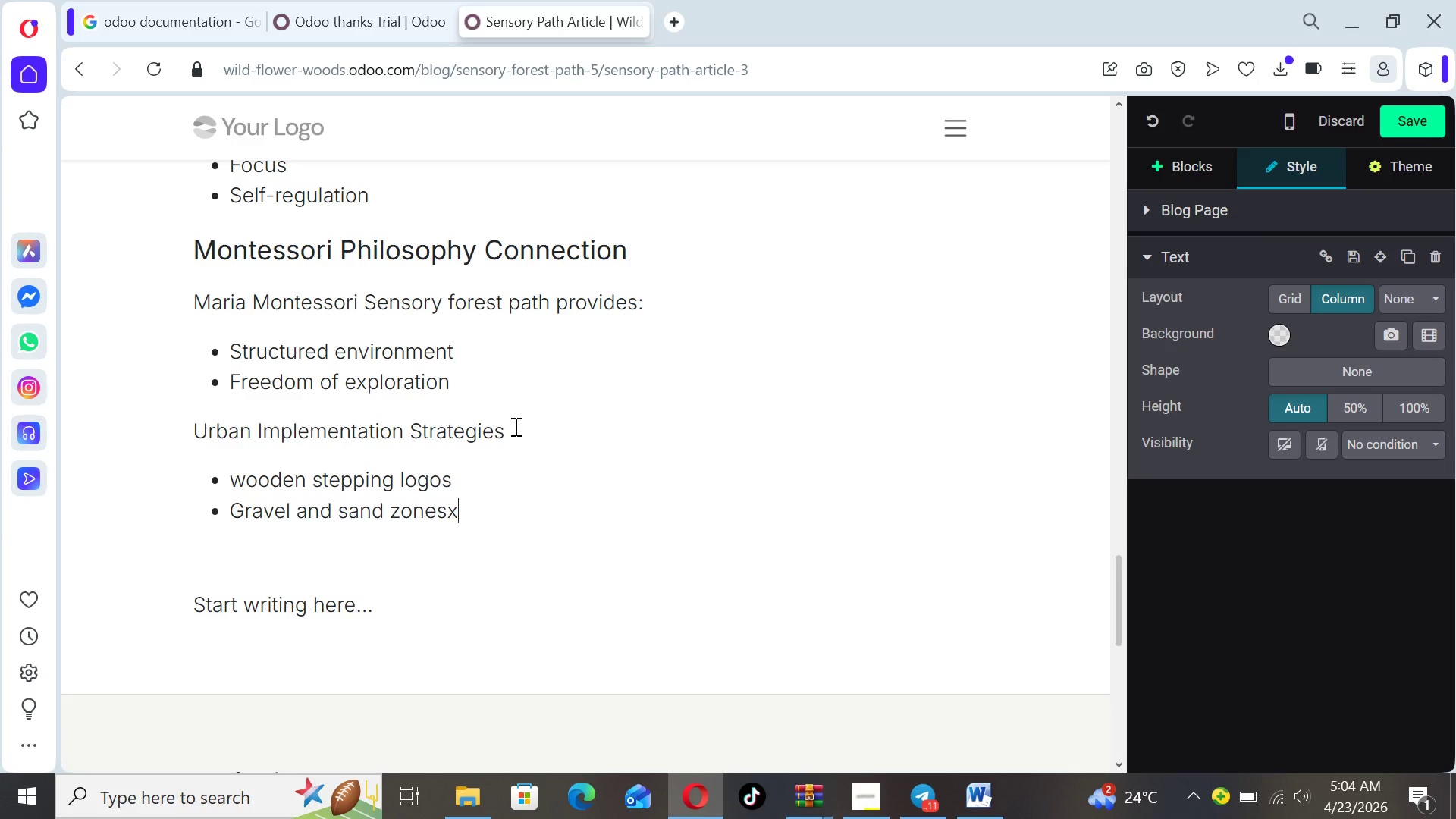 
key(Enter)
 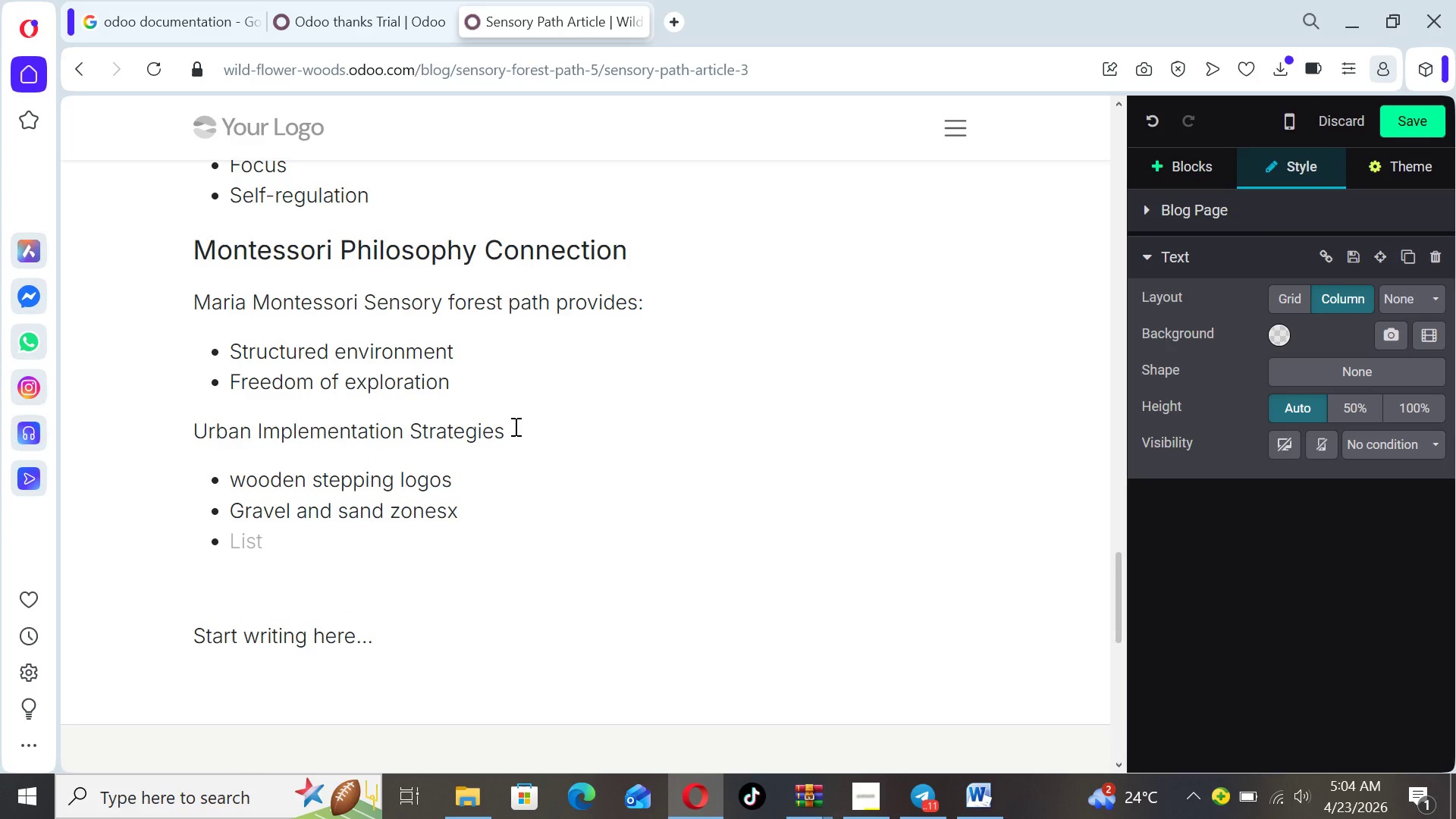 
key(Backspace)
 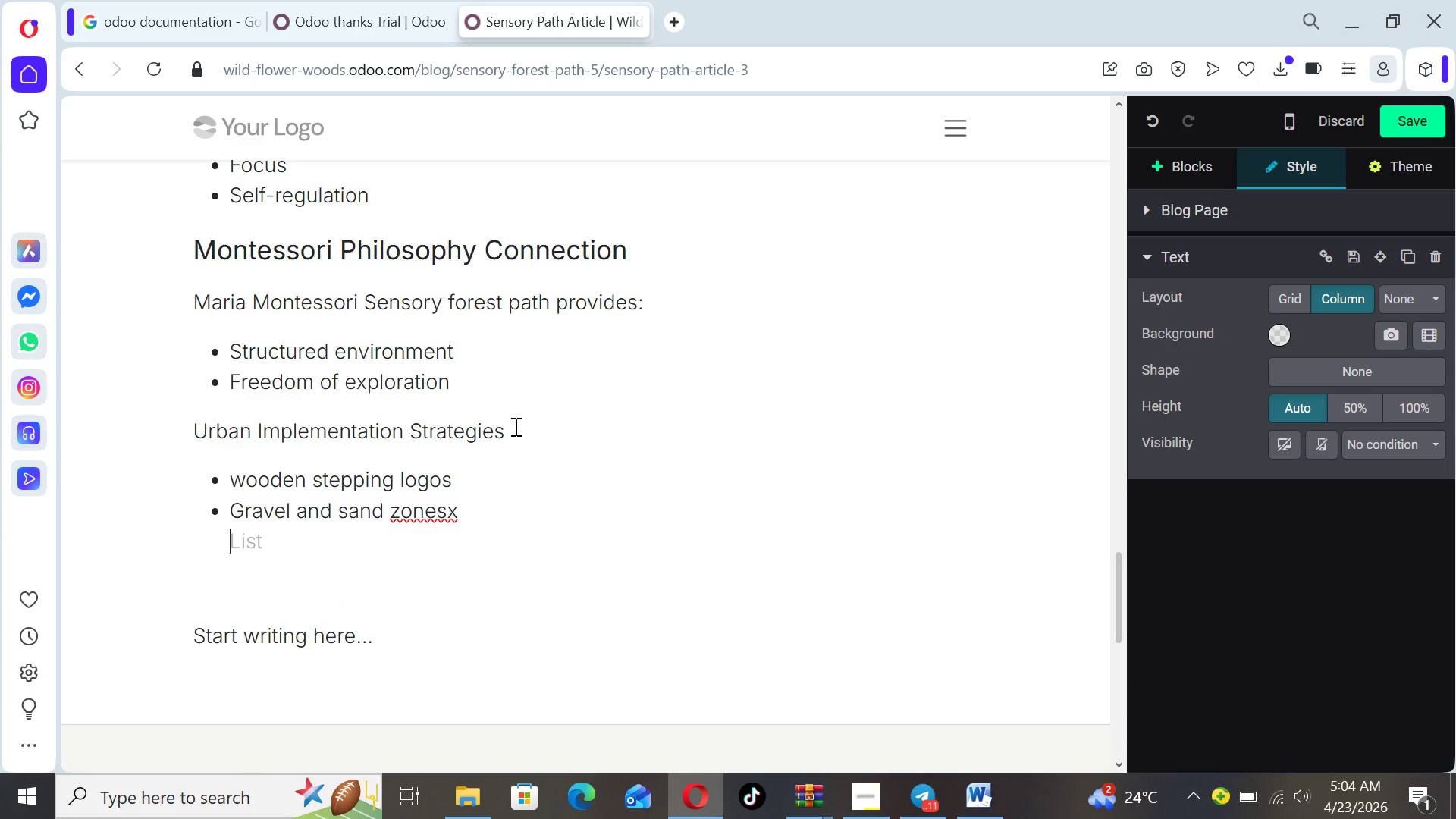 
key(Backspace)
 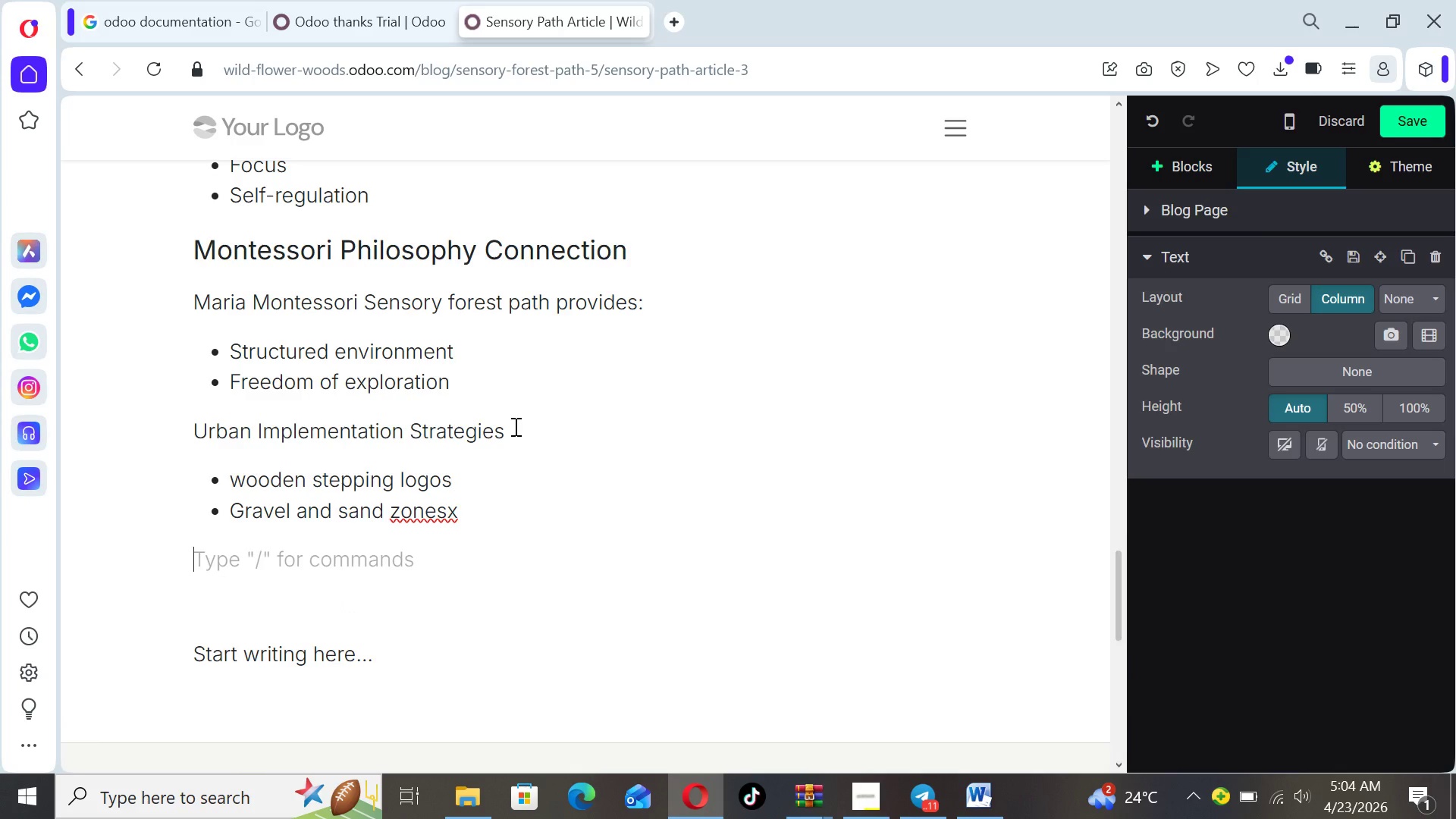 
key(Backspace)
 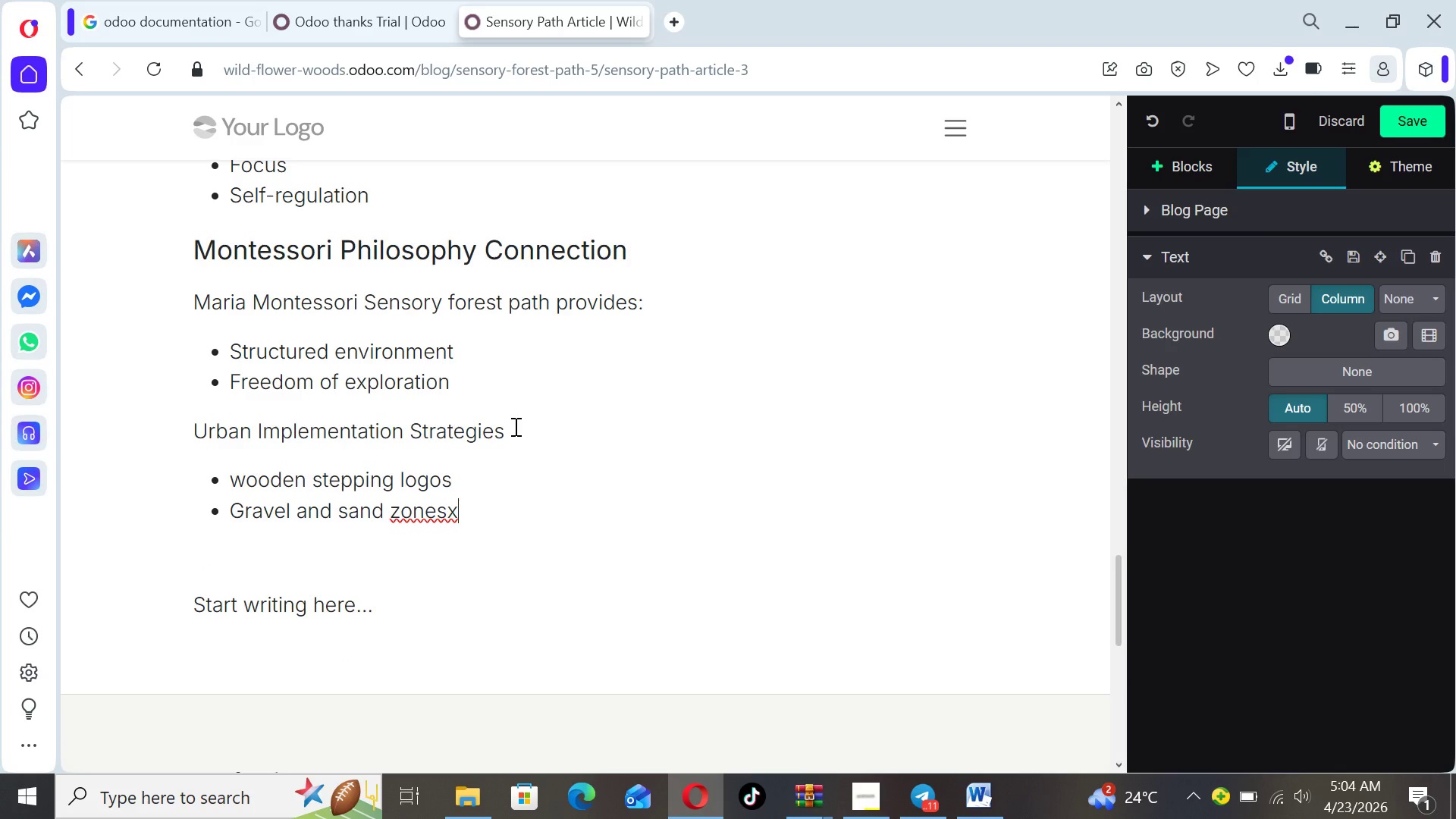 
key(Backspace)
 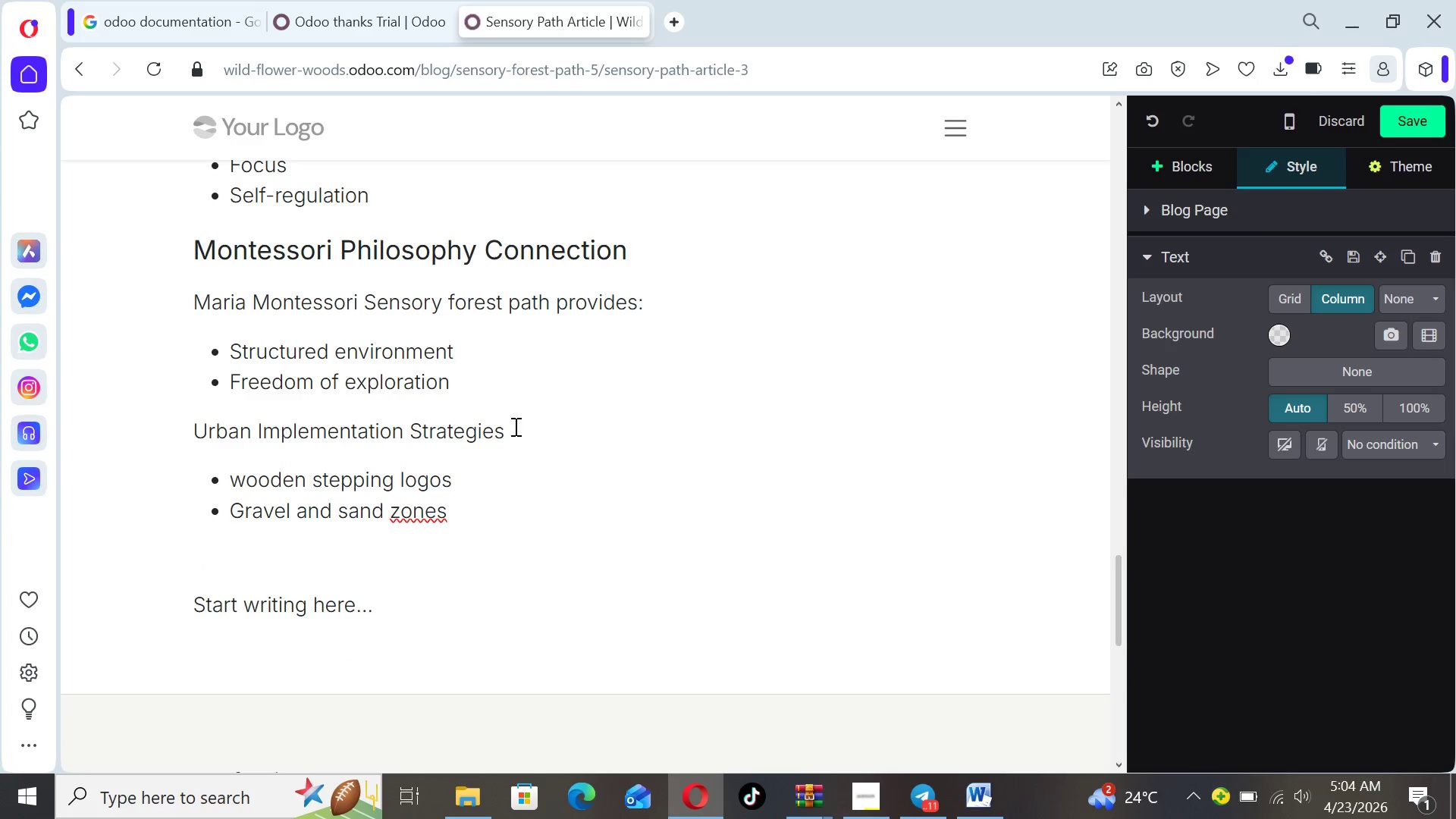 
key(Enter)
 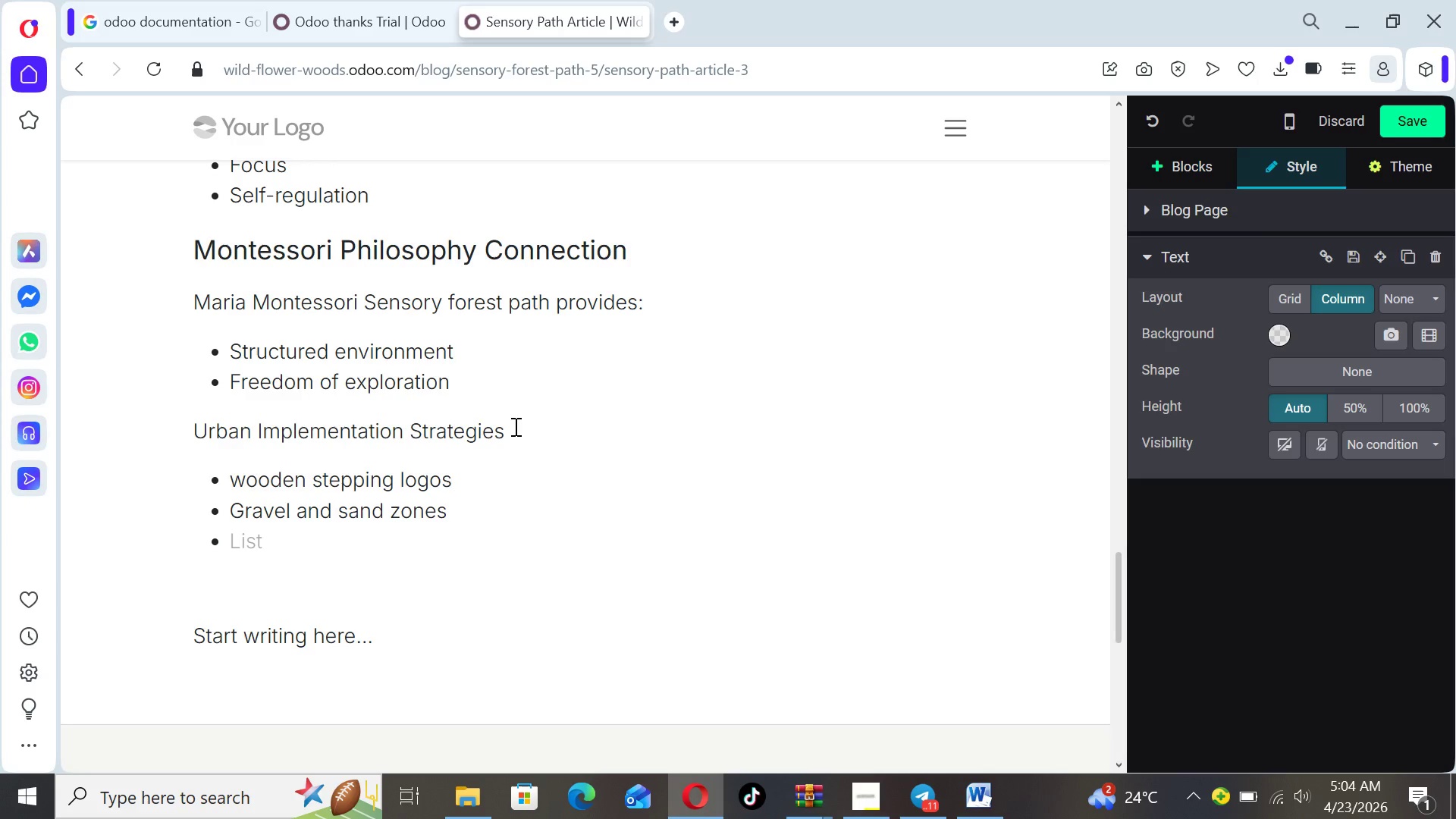 
type(Vertical plant walla)
key(Backspace)
type(s)
 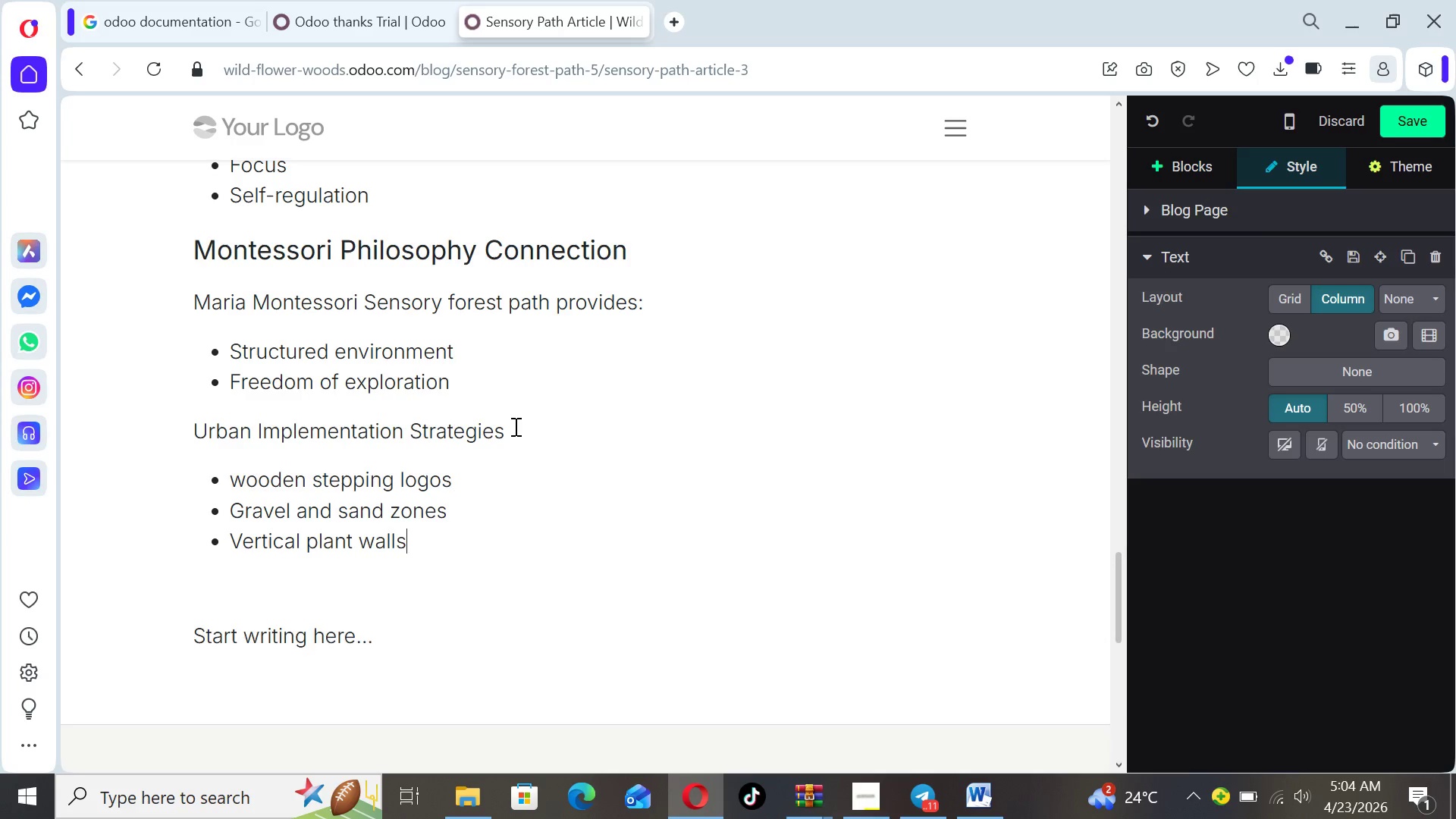 
key(Enter)
 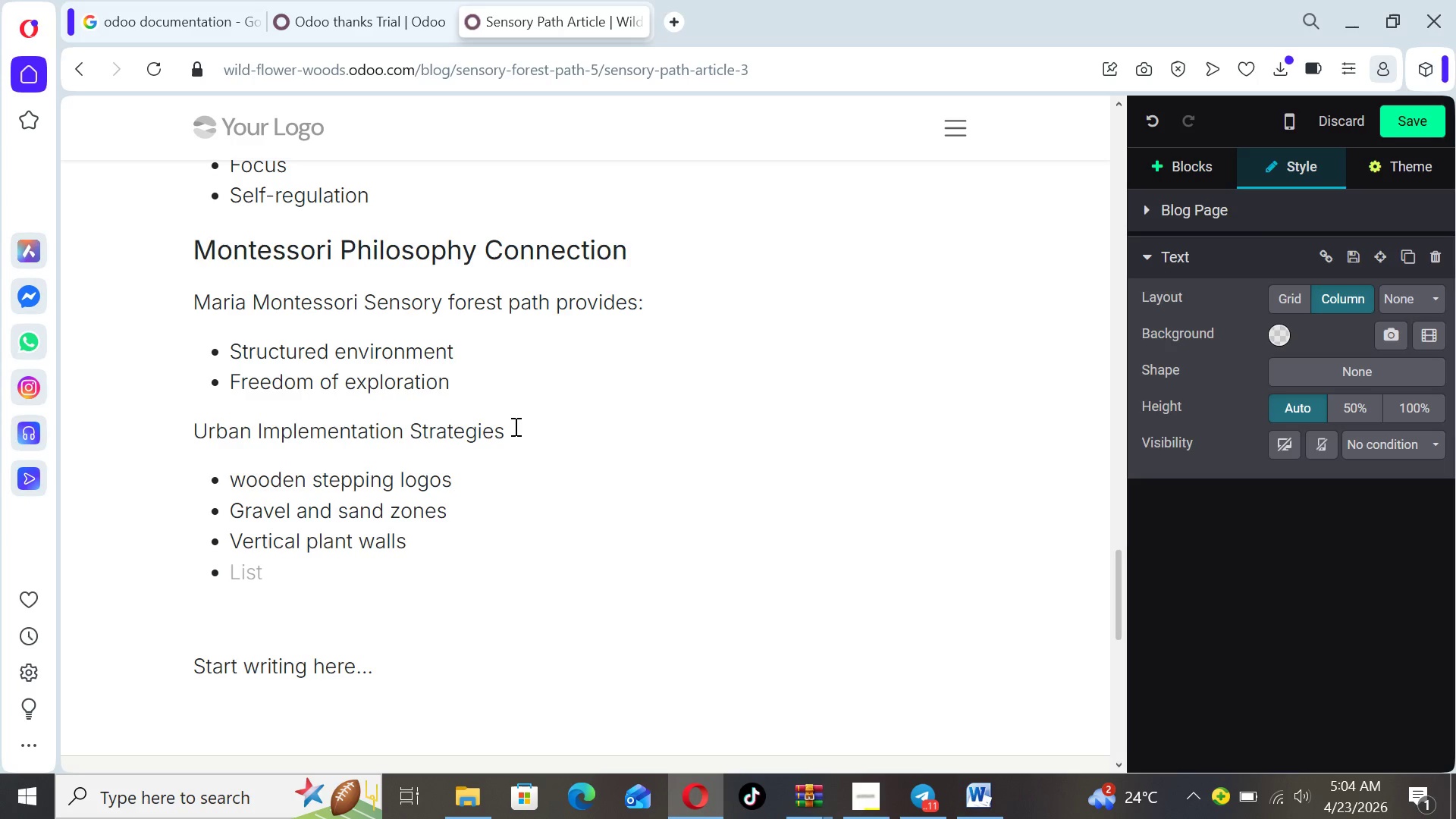 
type(Water touch stations)
 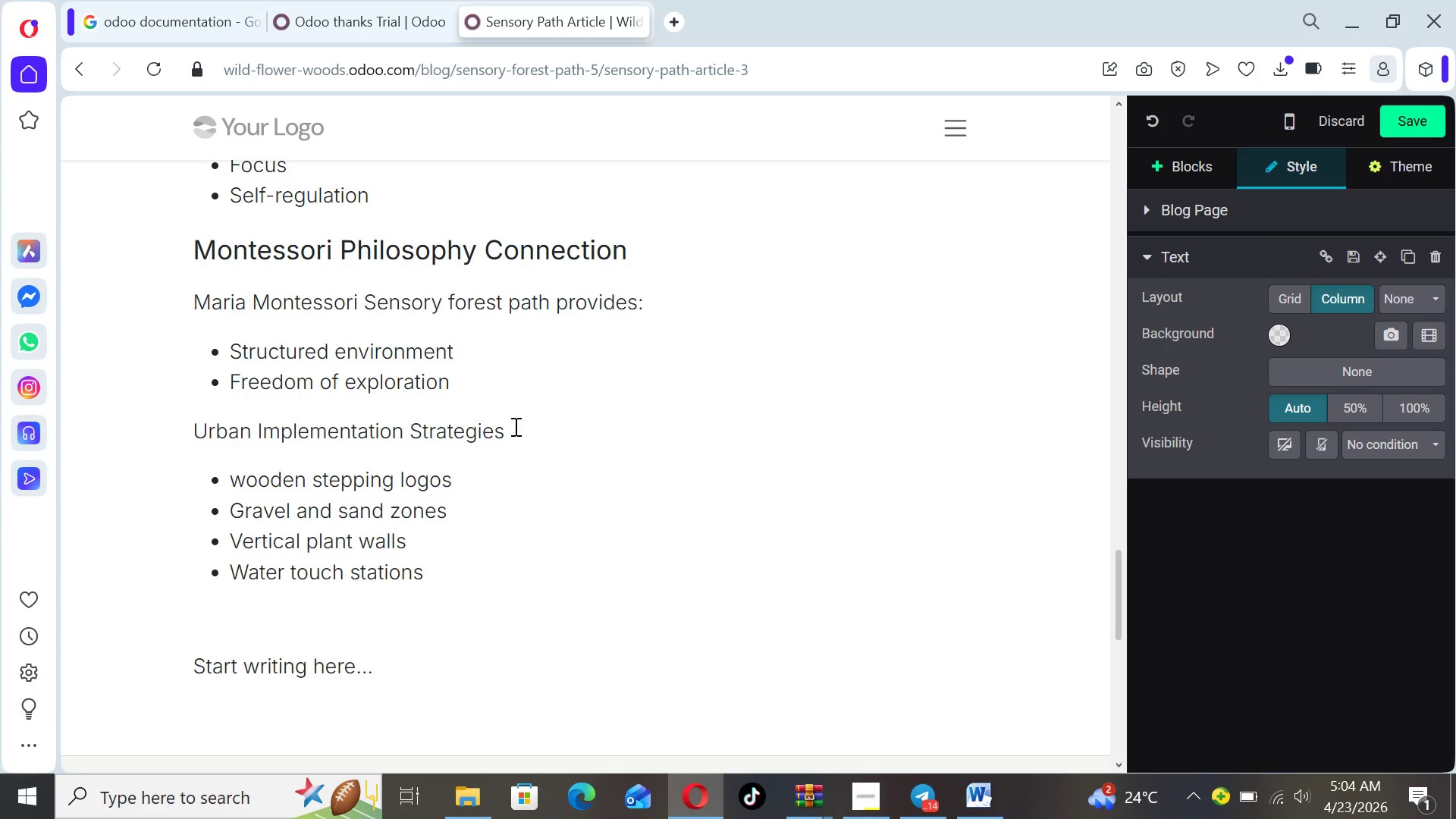 
key(Enter)
 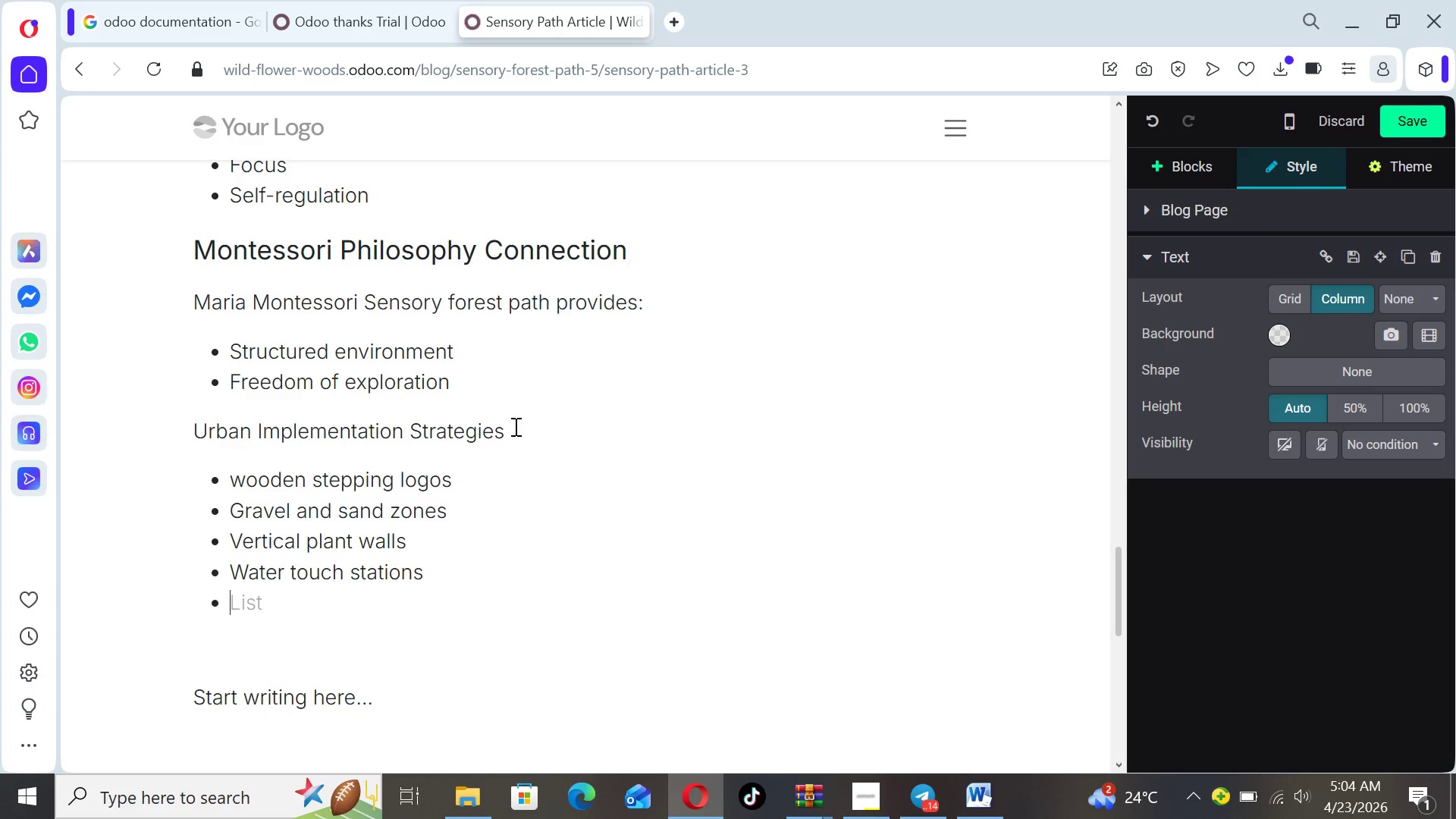 
type(Herb gardens)
 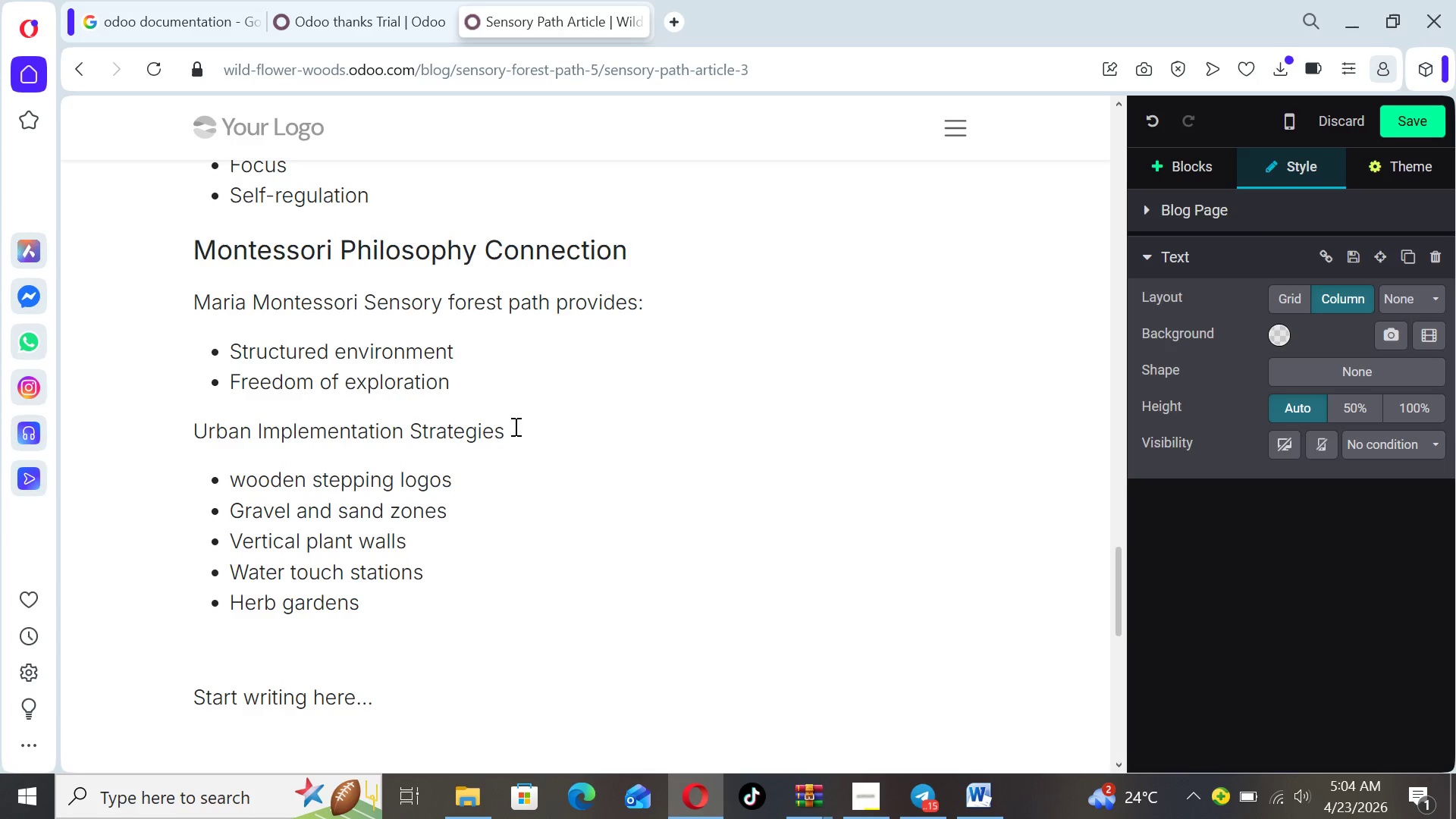 
wait(9.69)
 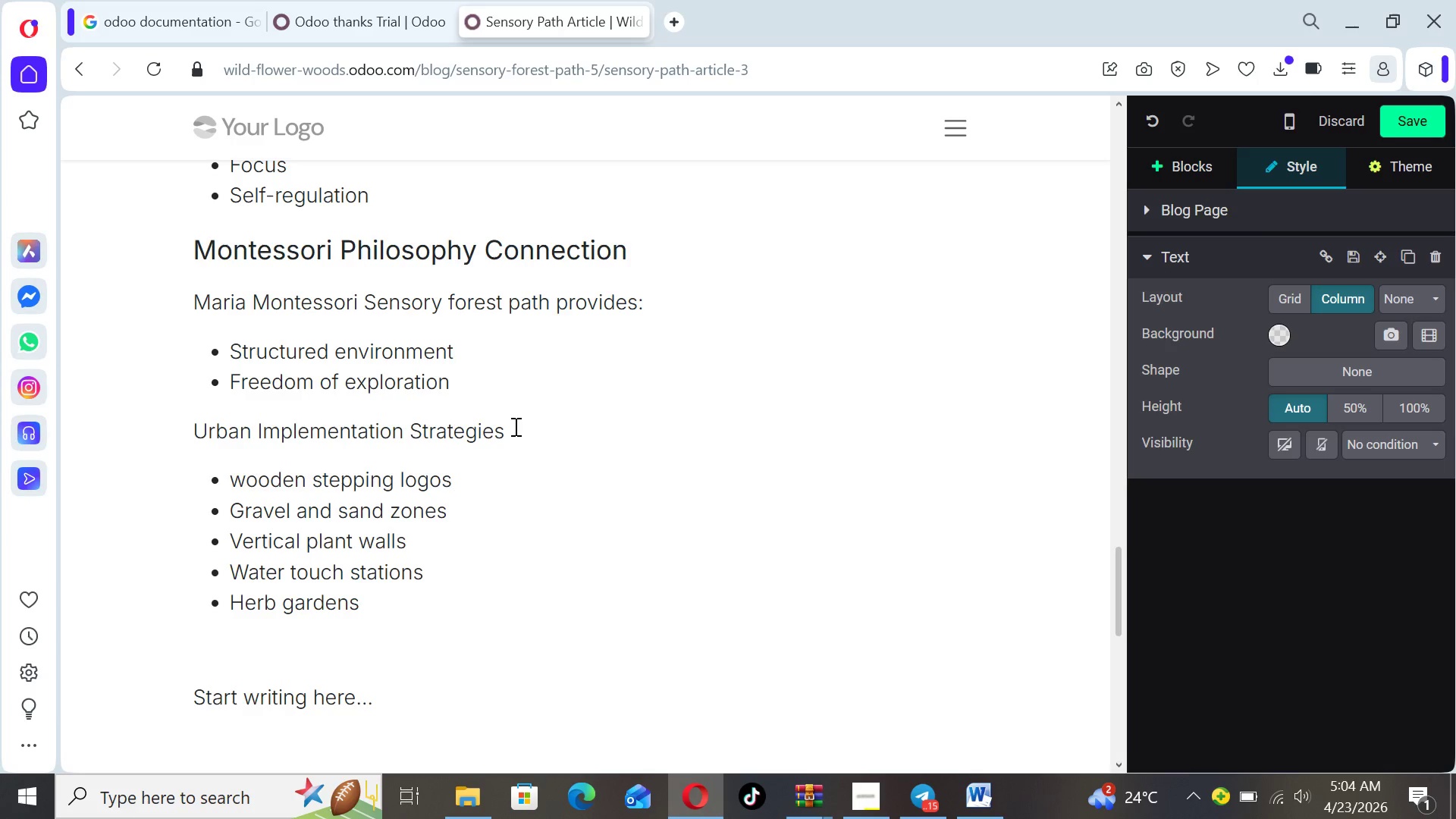 
key(Enter)
 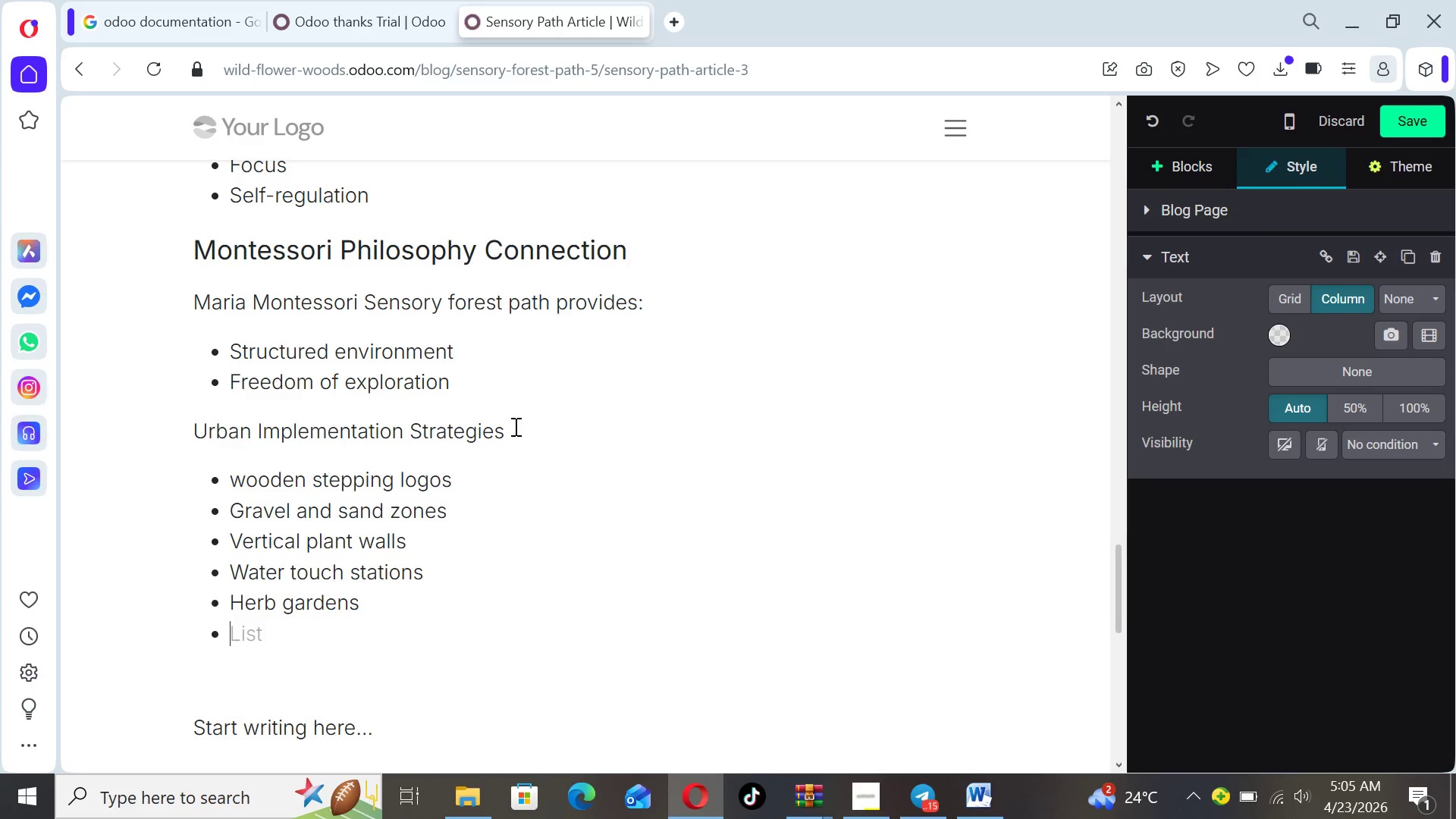 
key(Enter)
 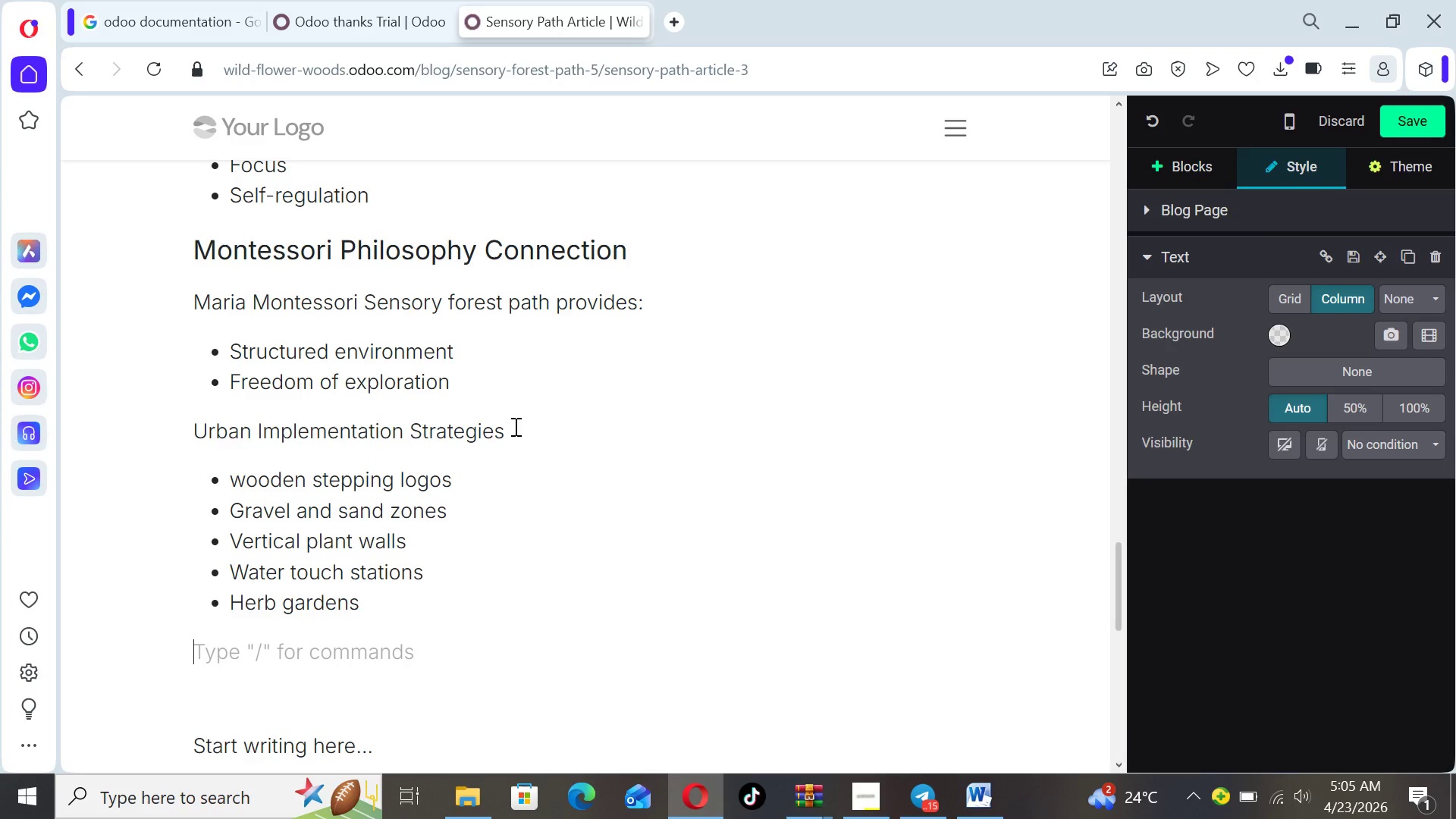 
type(the)
key(Backspace)
key(Backspace)
key(Backspace)
type(The key is variation not impact)
 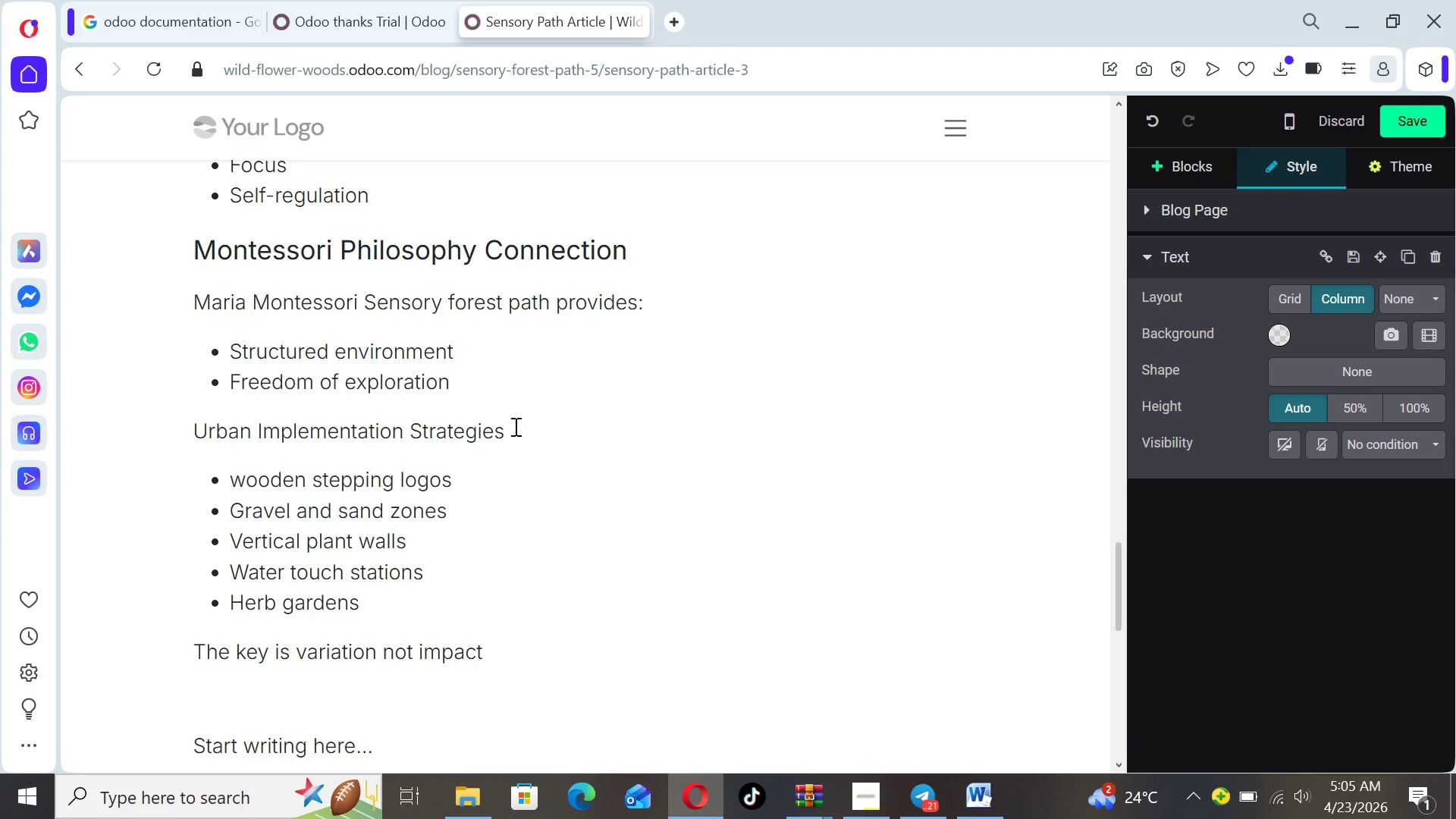 
hold_key(key=Backspace, duration=0.59)
 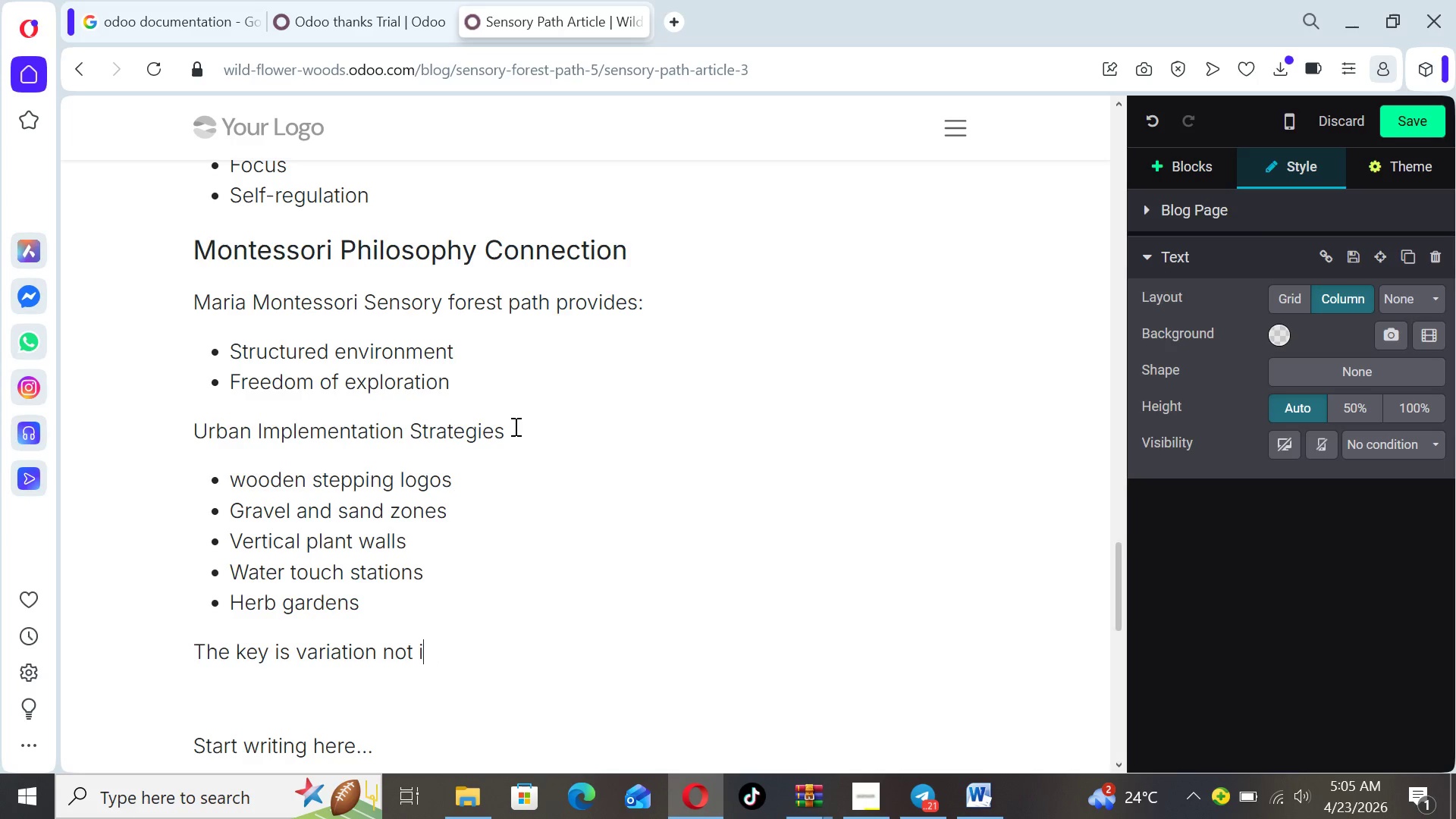 
key(Backspace)
 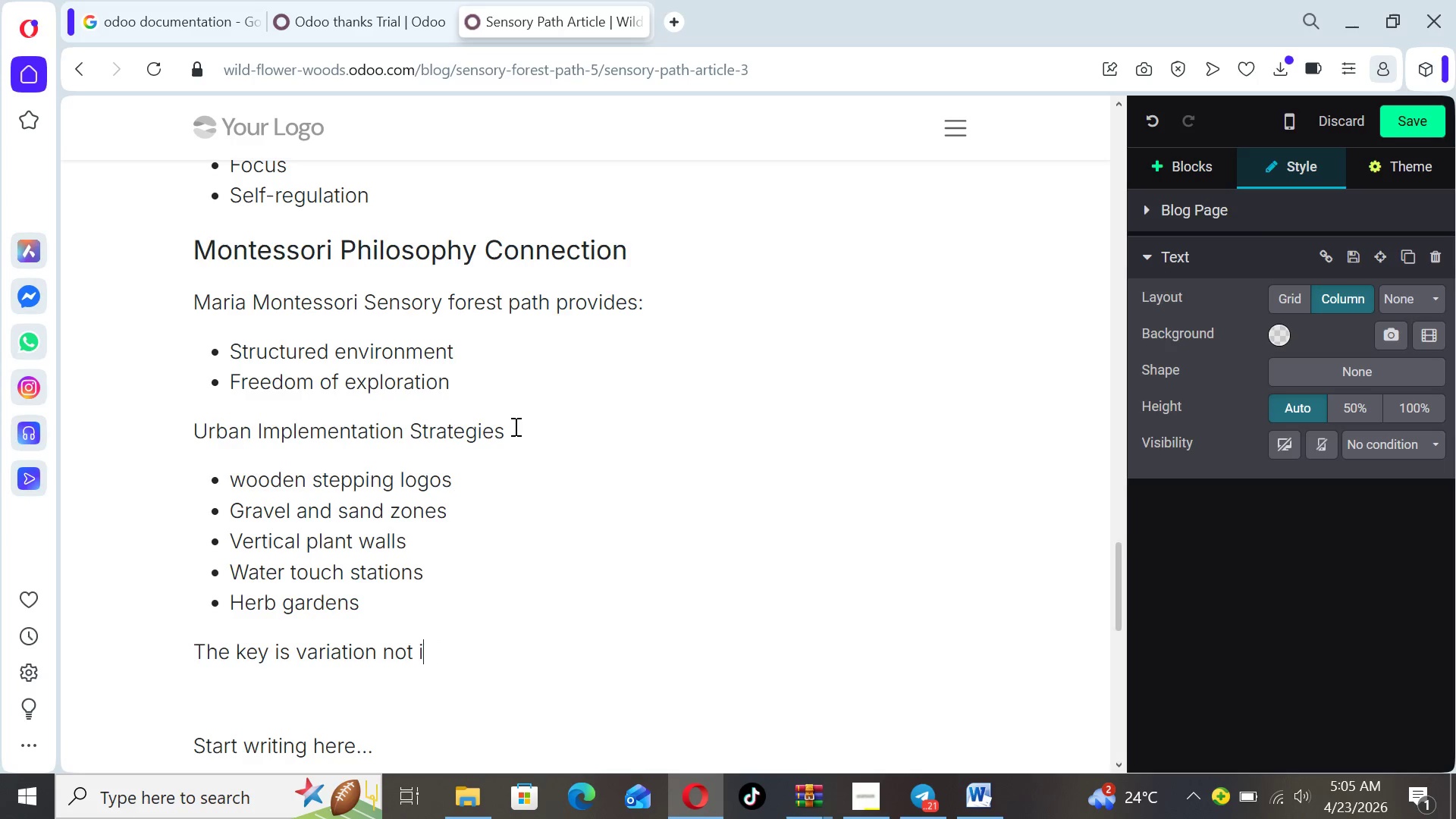 
key(Backspace)
 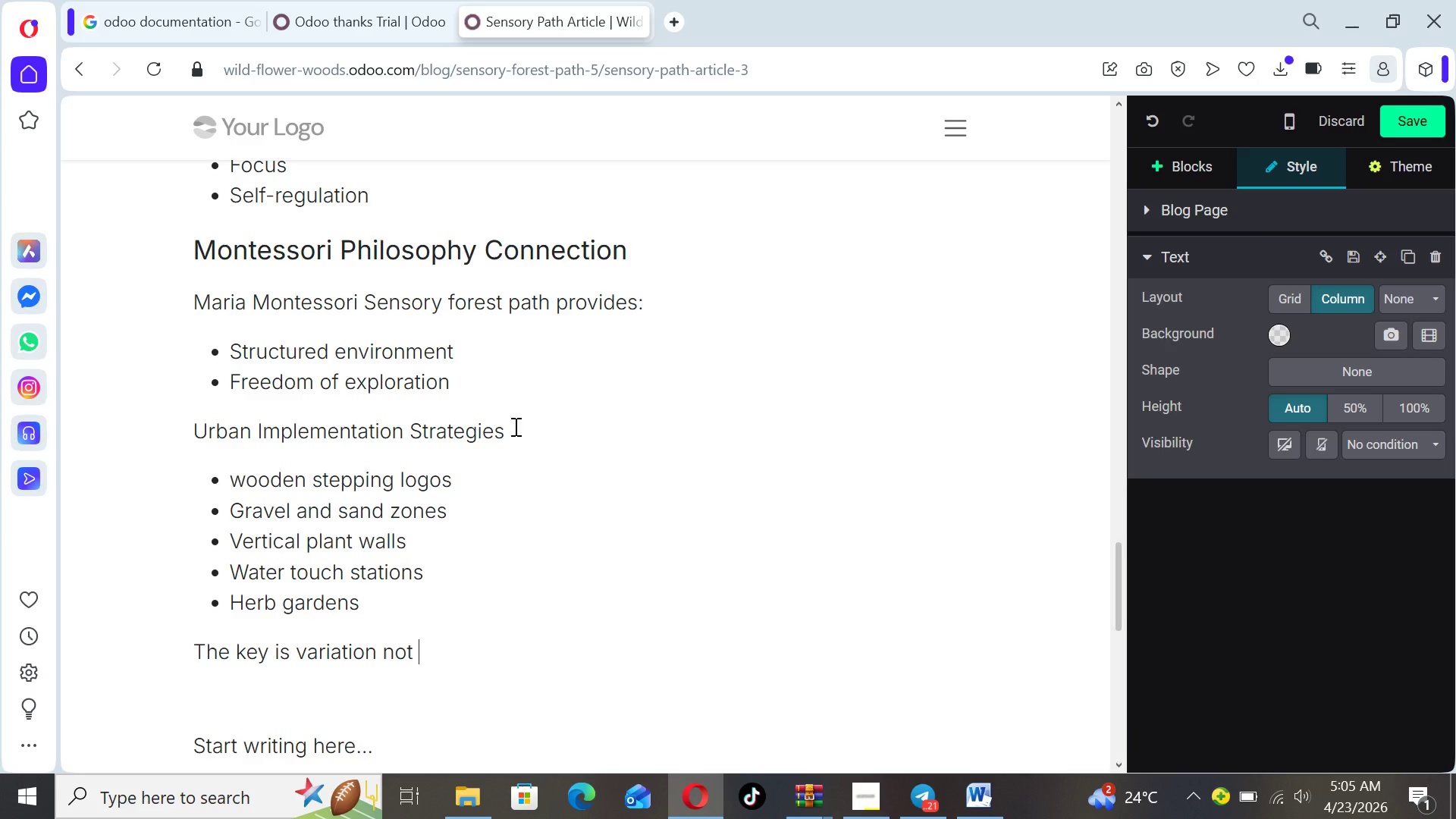 
type(, size)
 